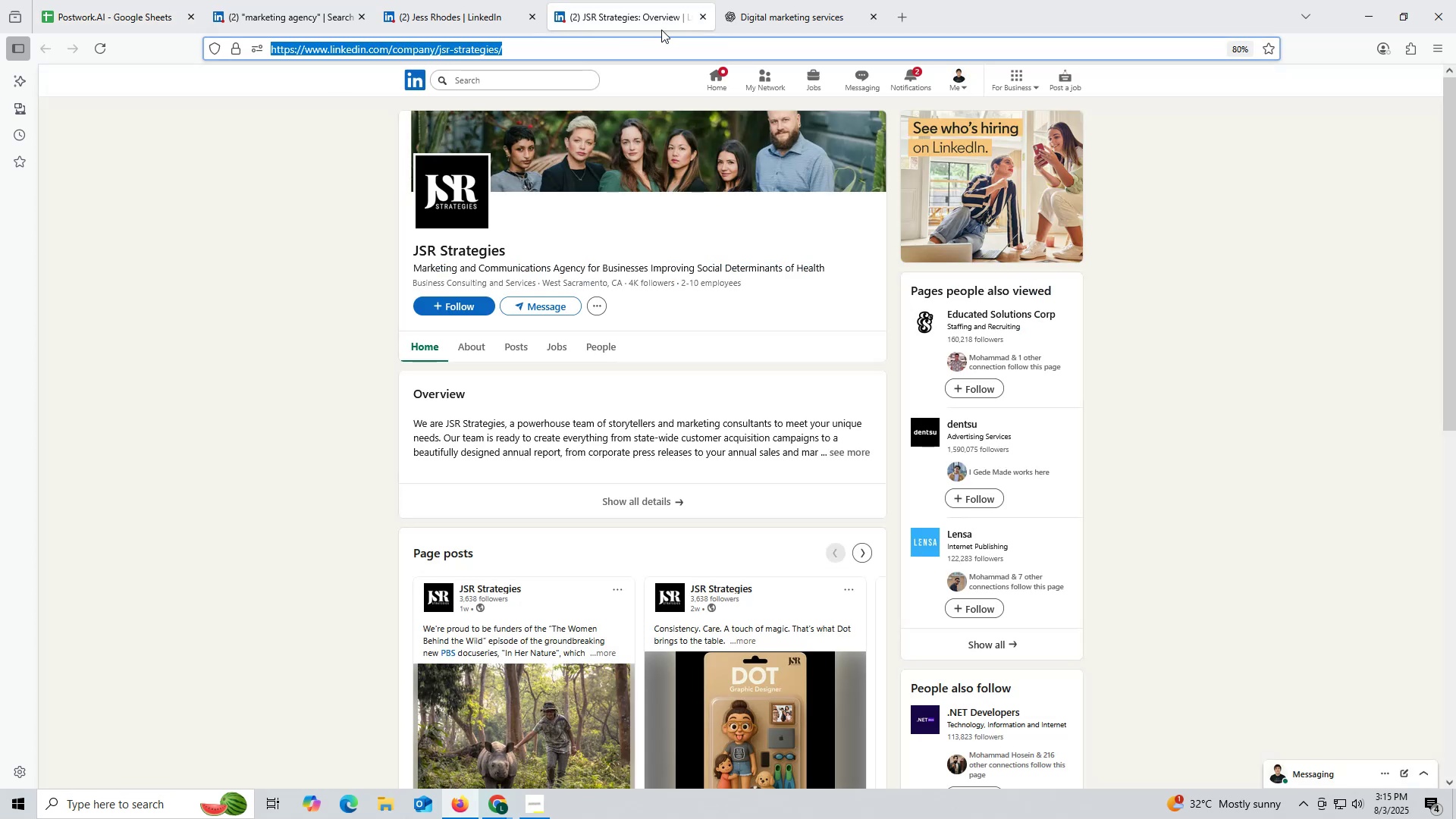 
left_click_drag(start_coordinate=[701, 13], to_coordinate=[695, 14])
 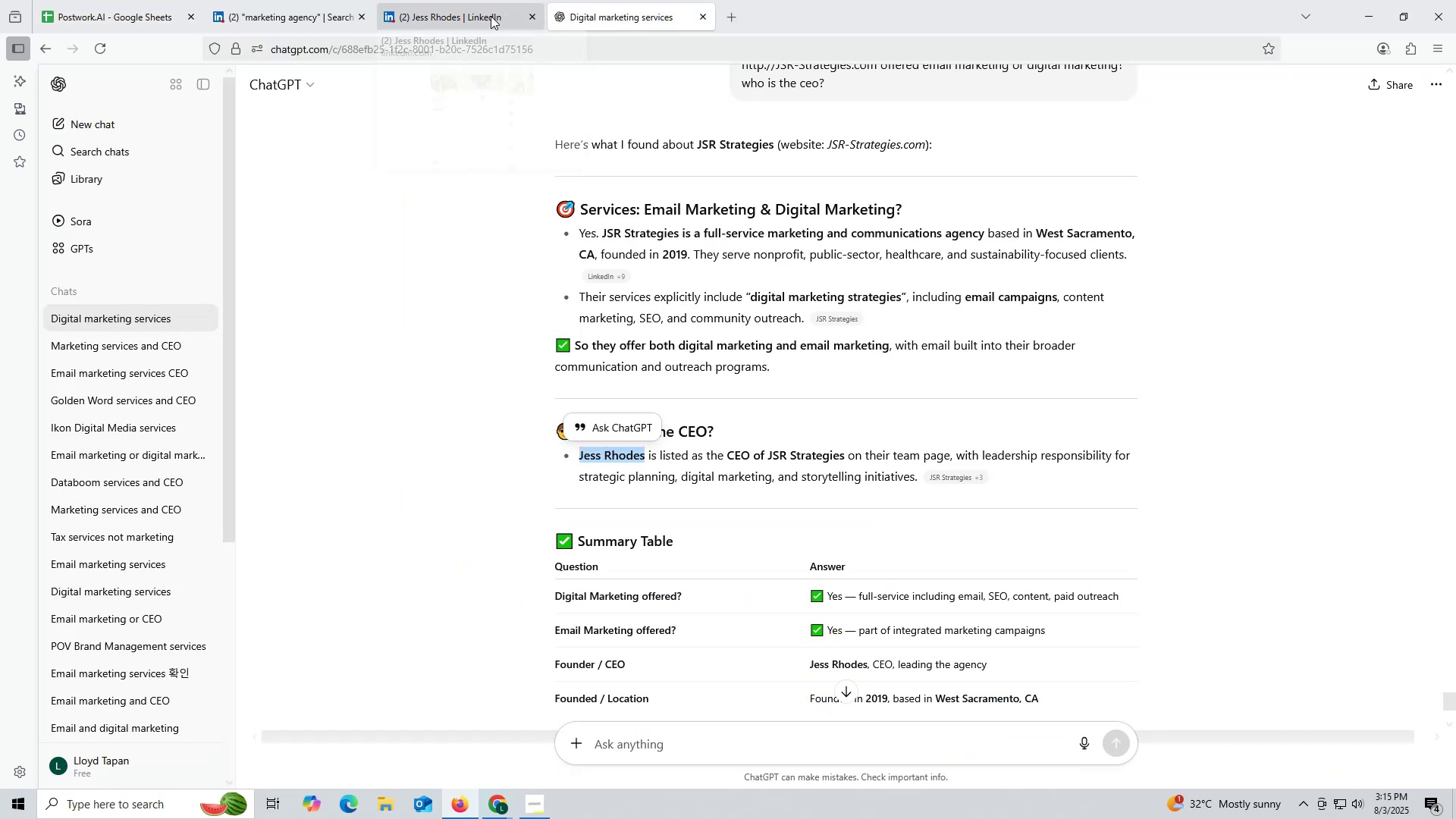 
left_click([483, 14])
 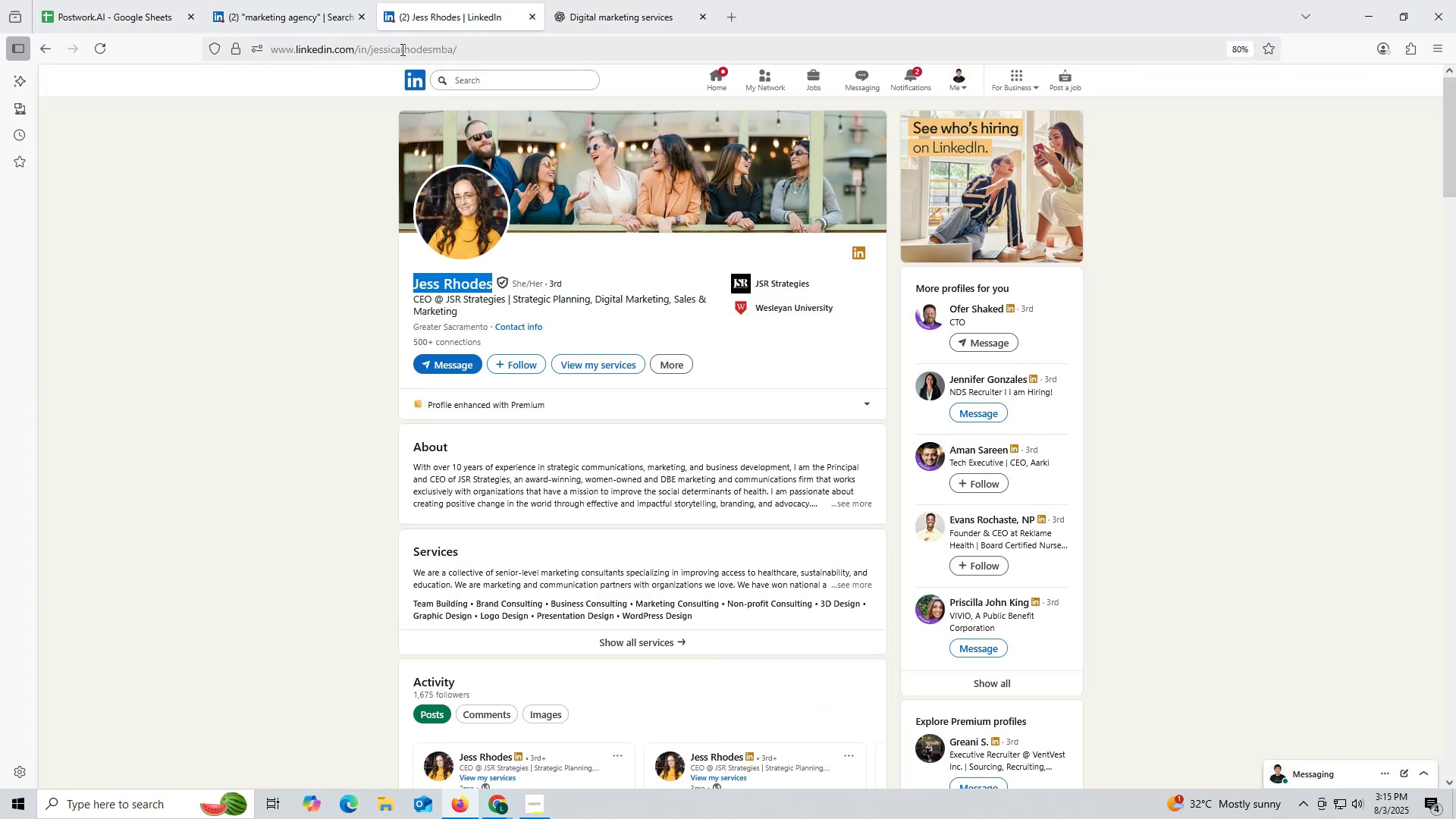 
double_click([401, 49])
 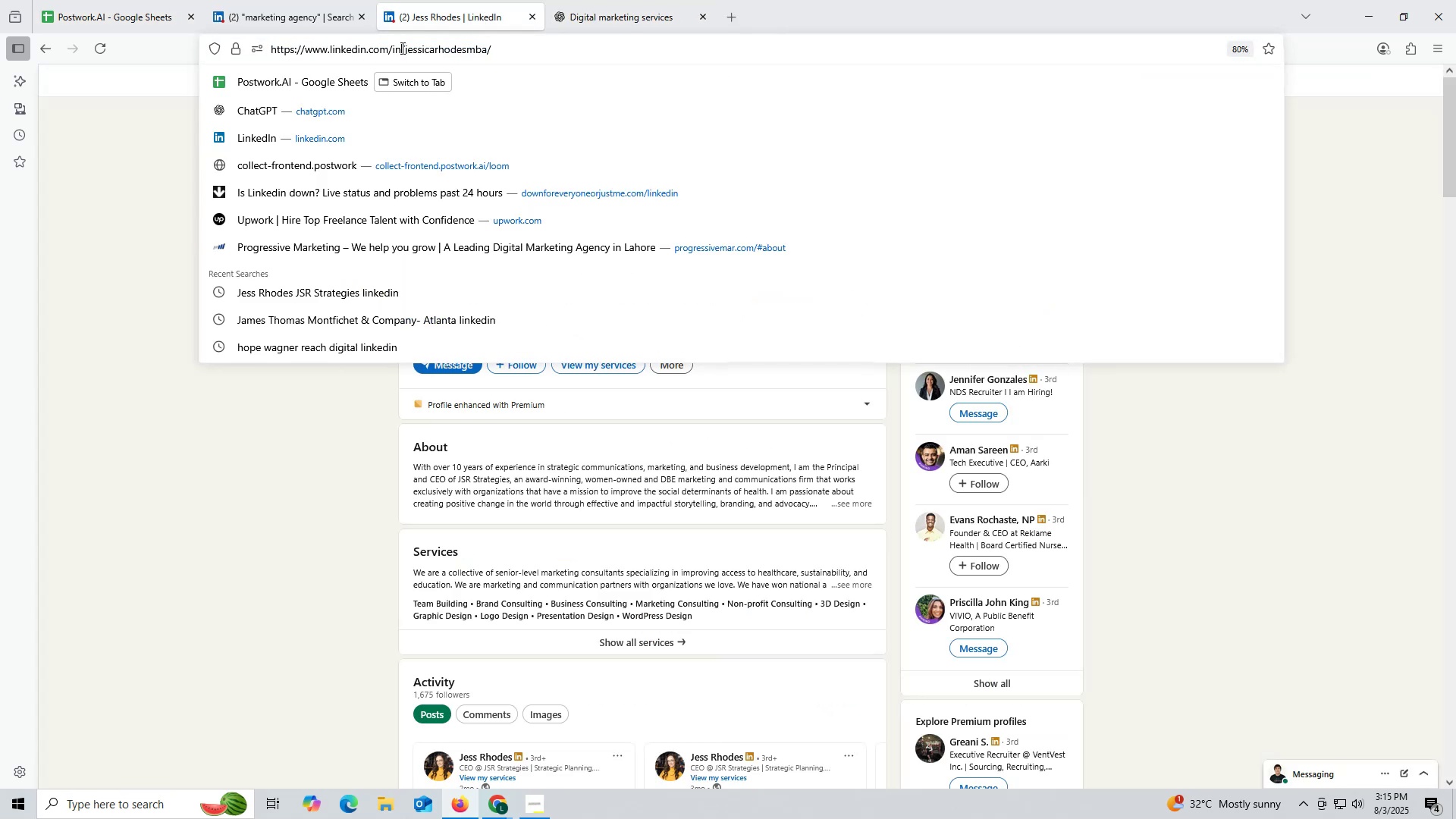 
double_click([401, 48])
 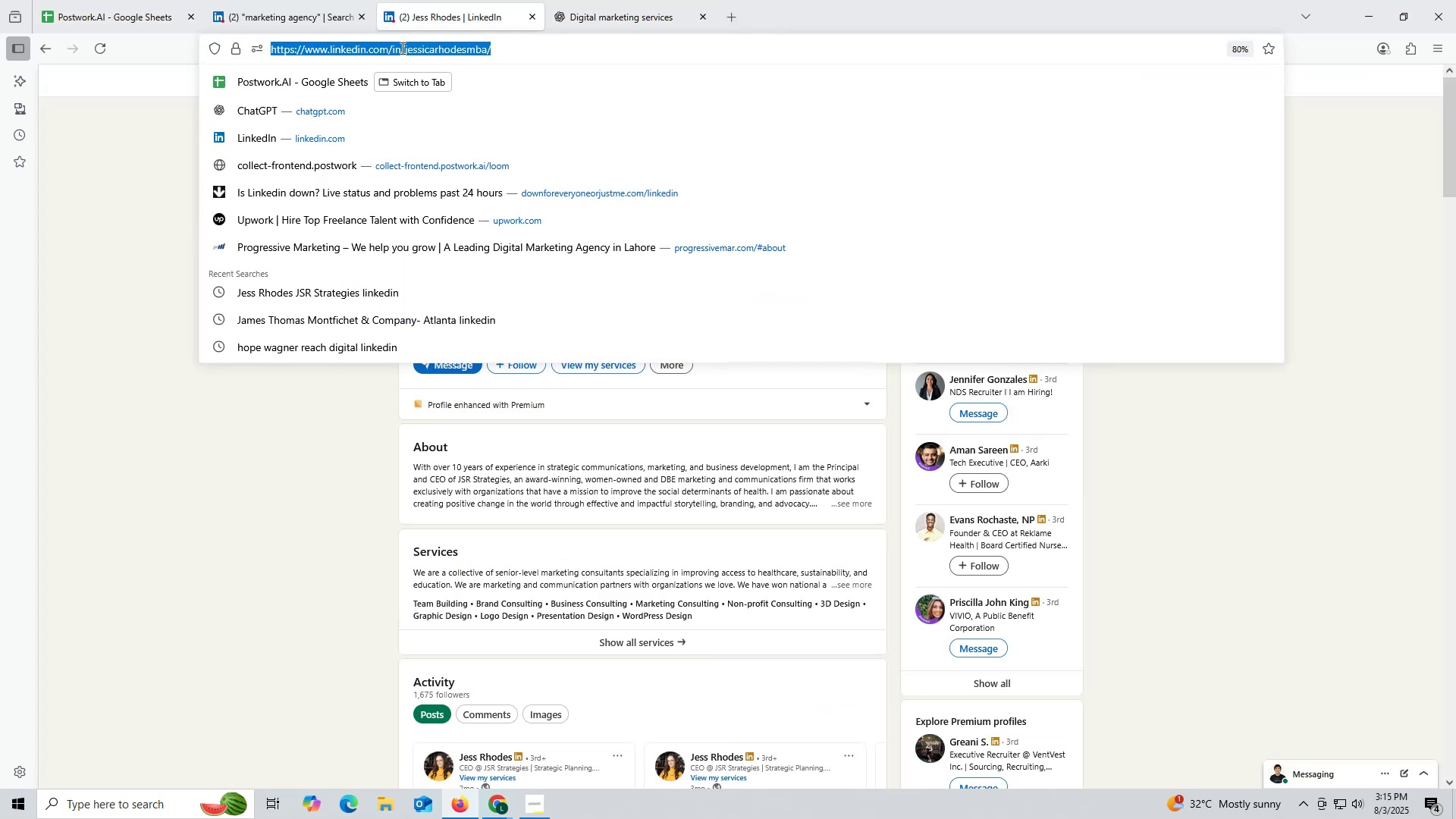 
triple_click([401, 48])
 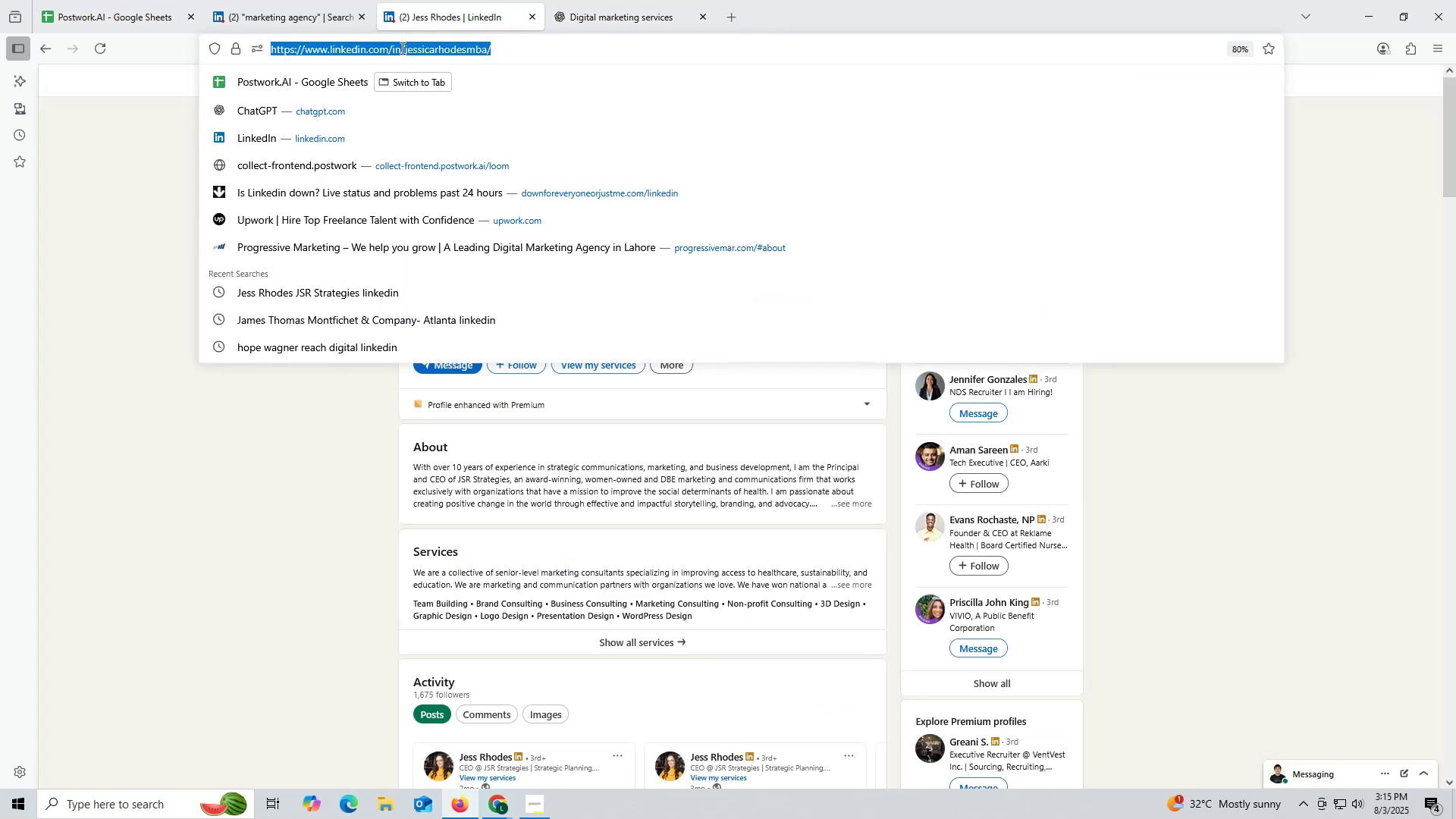 
key(Control+ControlLeft)
 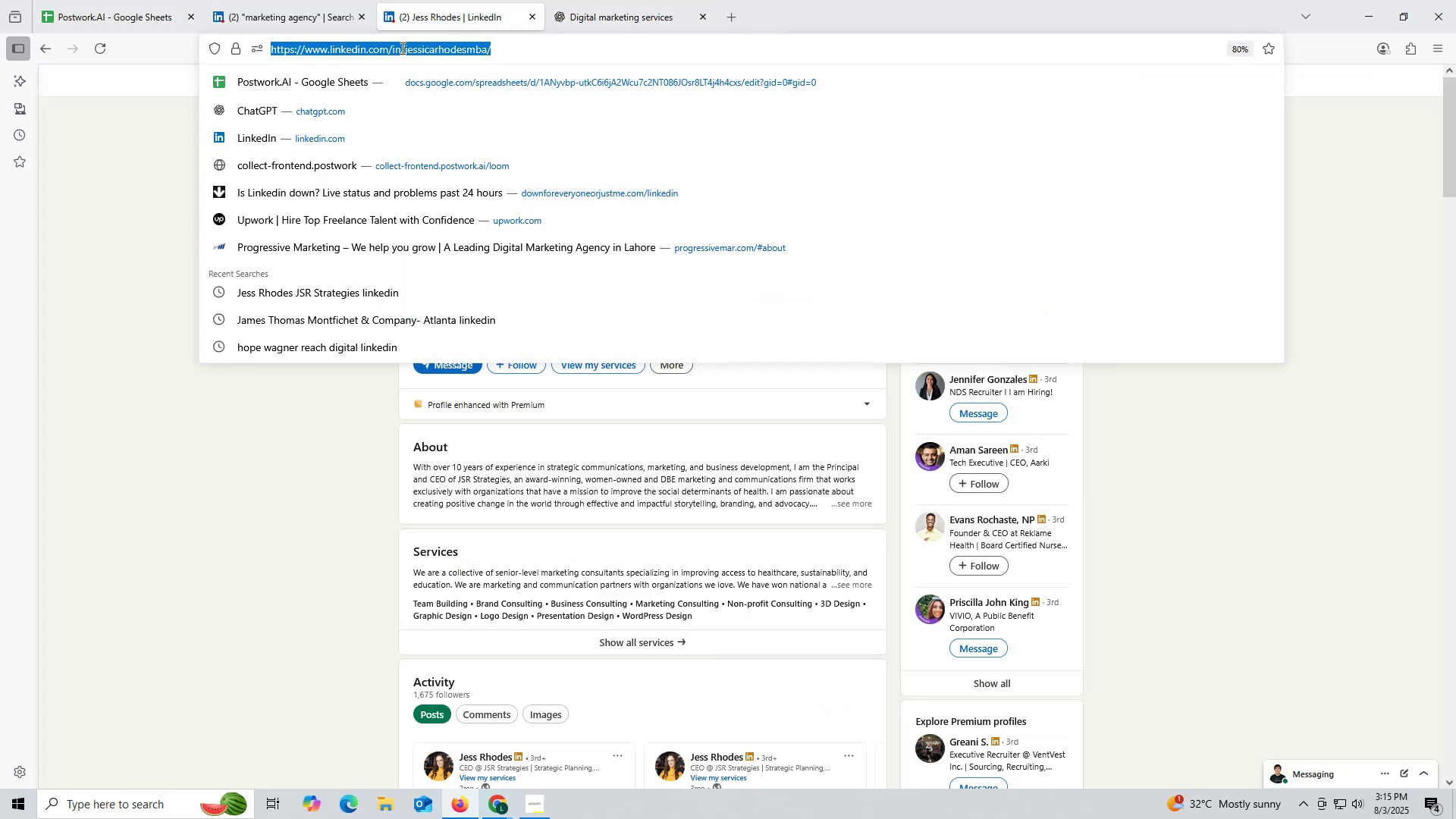 
key(Control+C)
 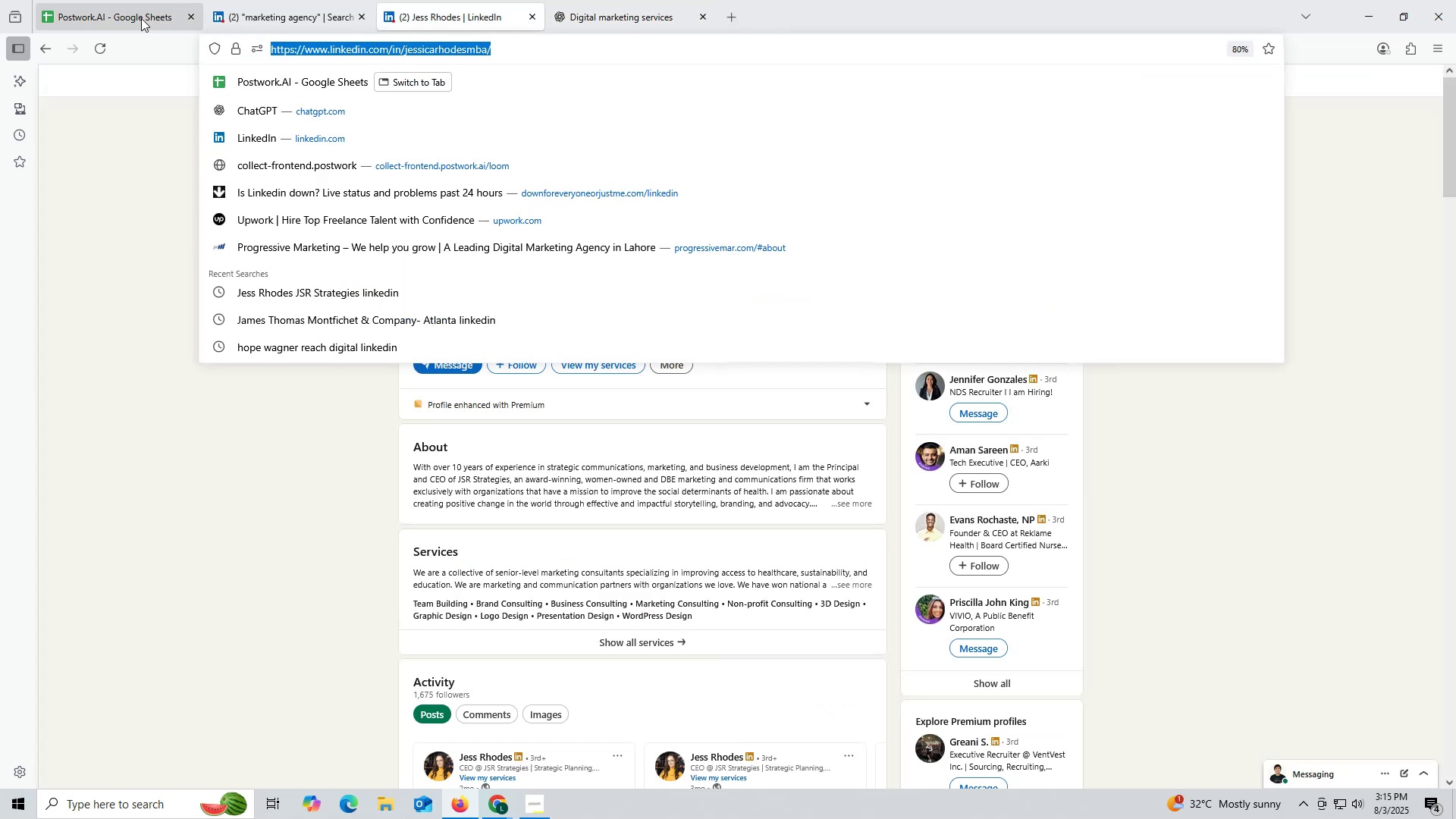 
left_click([126, 18])
 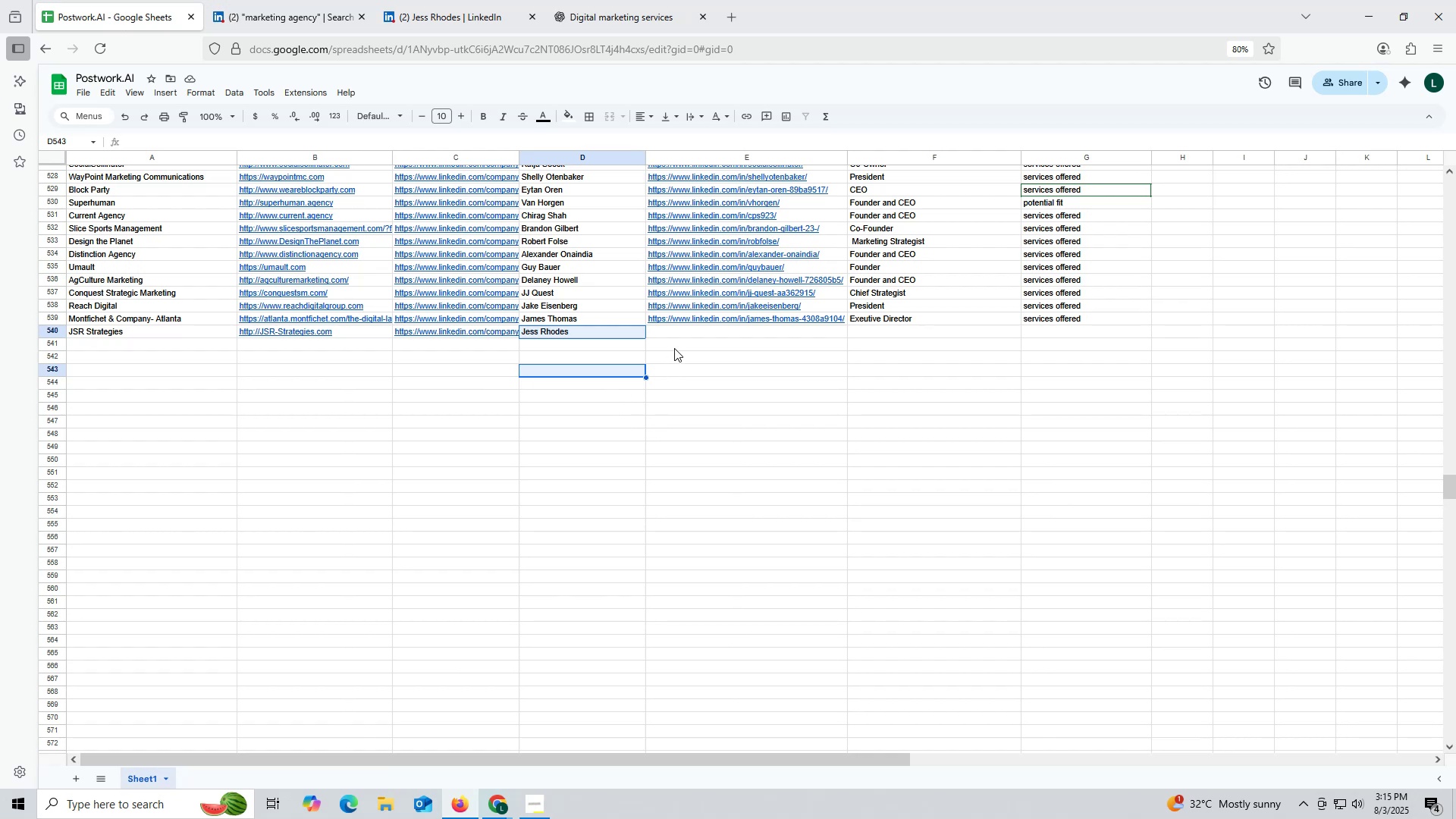 
double_click([679, 332])
 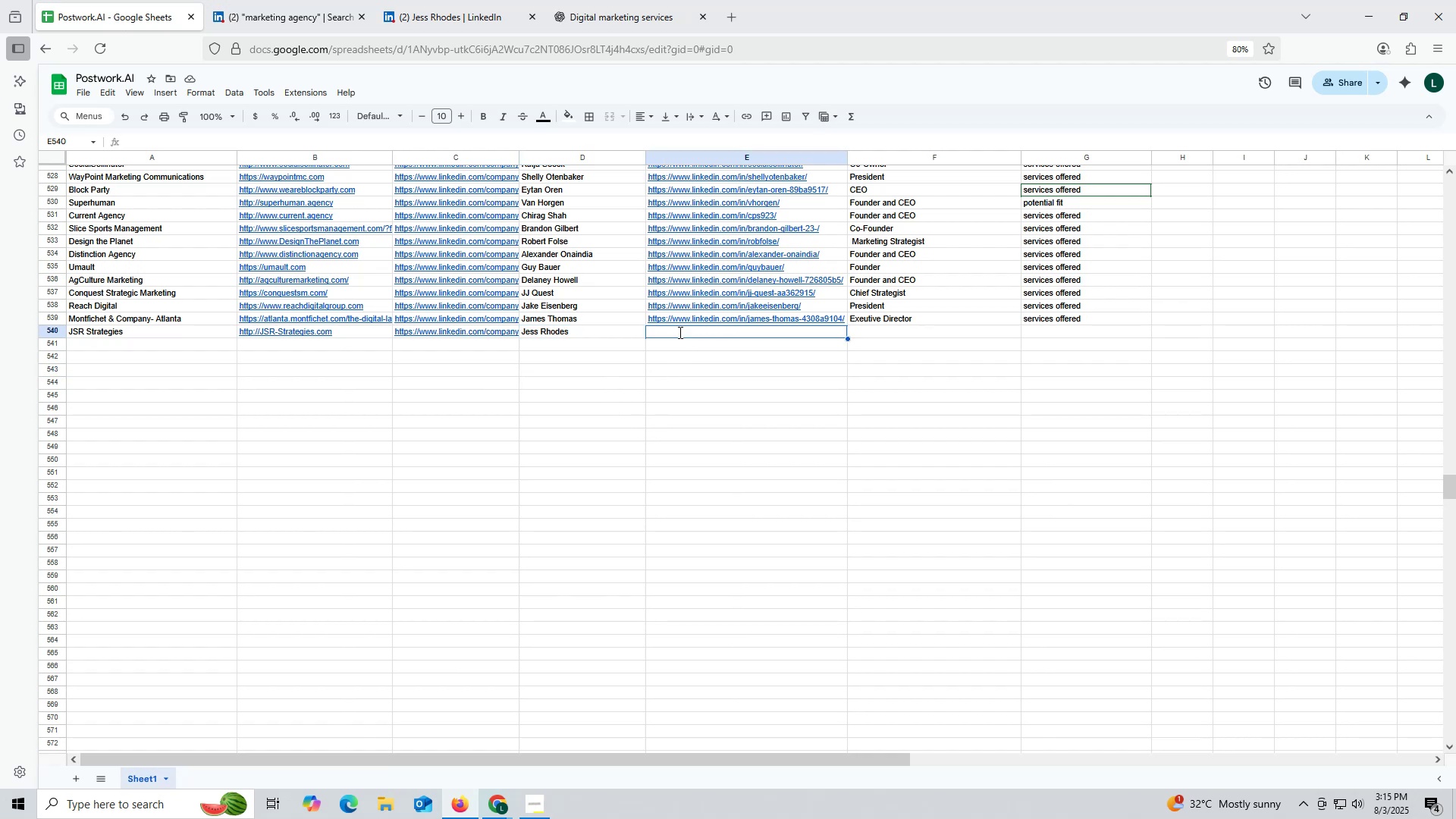 
key(Control+ControlLeft)
 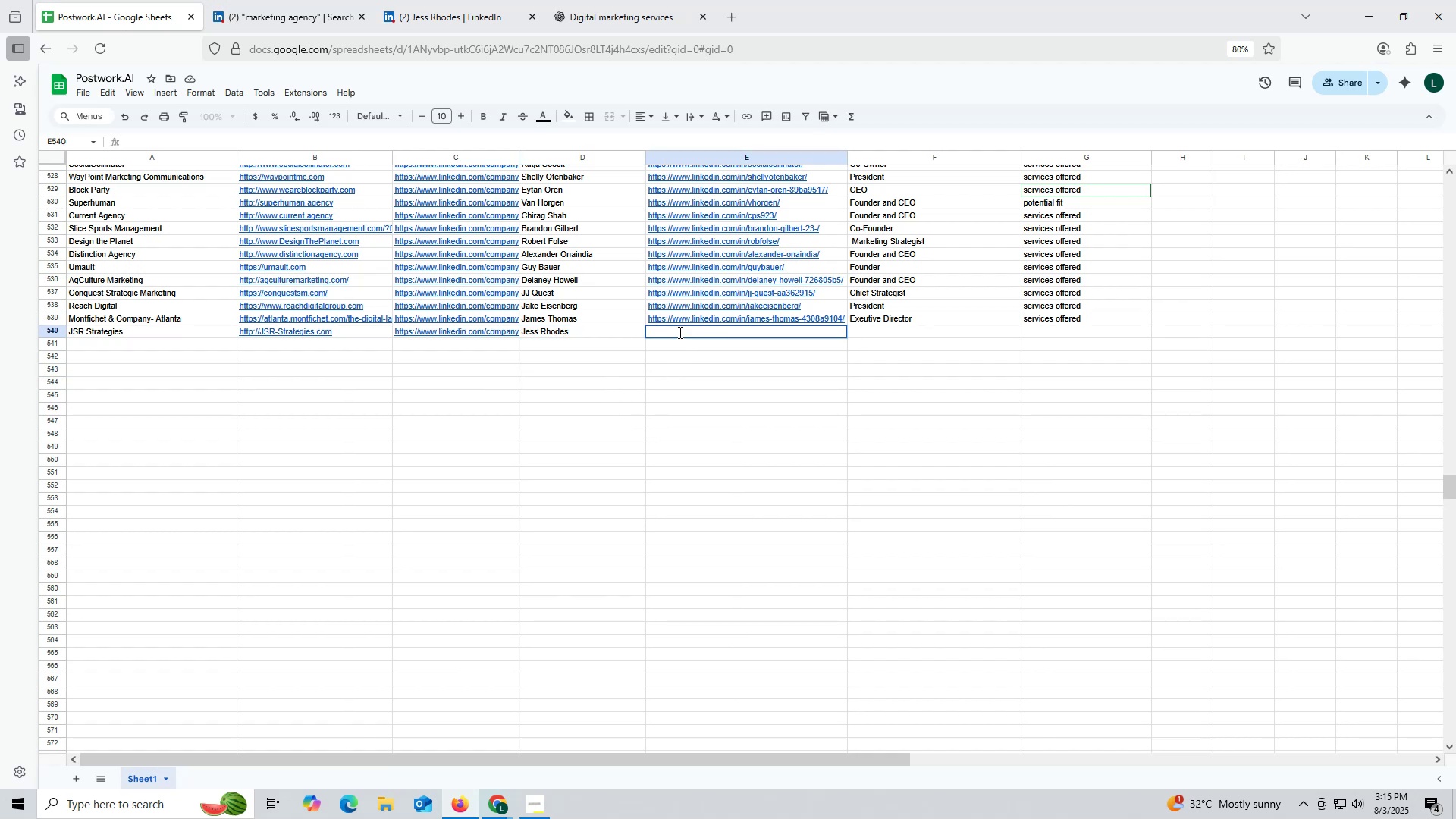 
key(Control+V)
 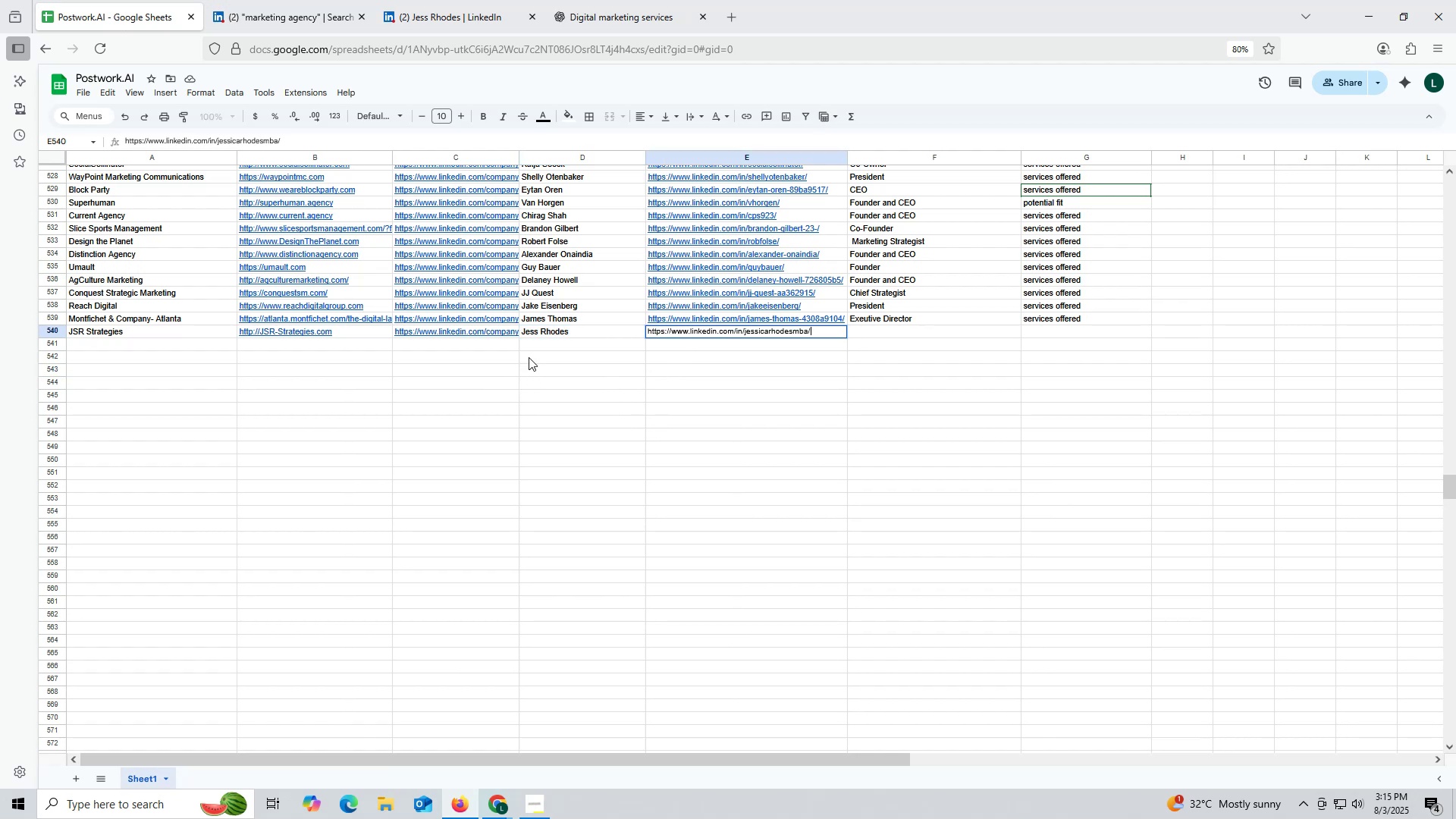 
left_click_drag(start_coordinate=[697, 395], to_coordinate=[698, 400])
 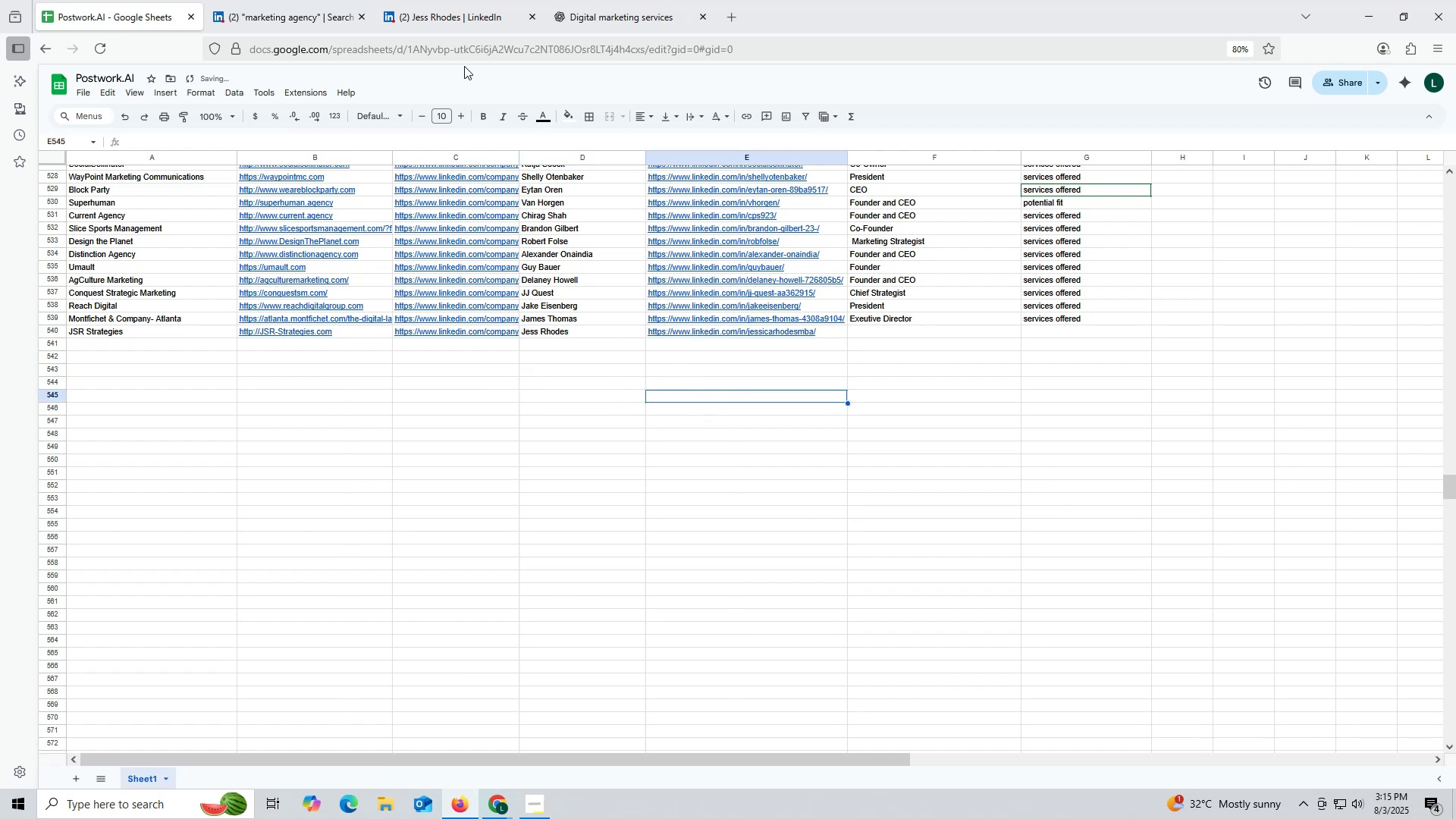 
left_click([436, 11])
 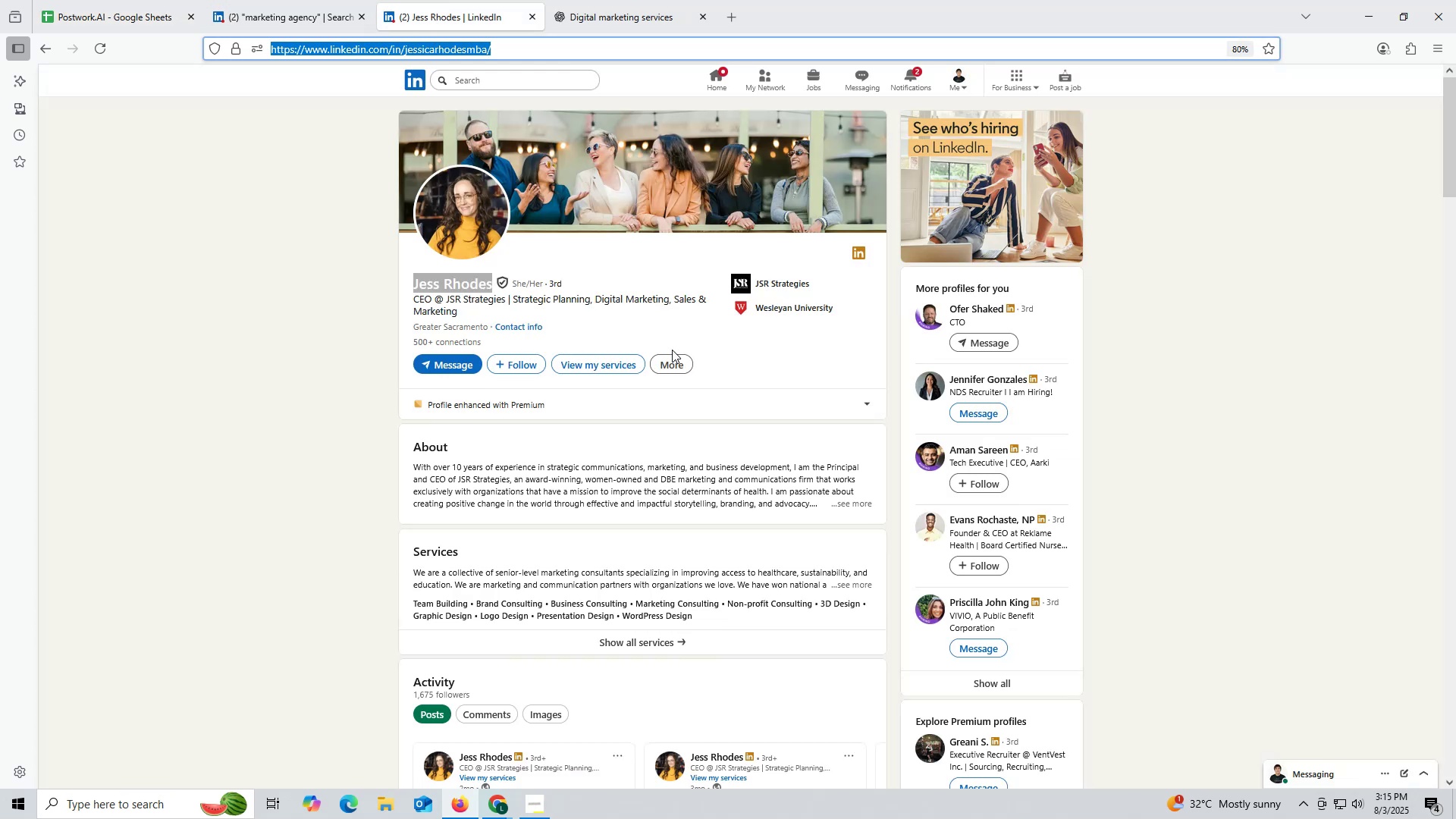 
scroll: coordinate [672, 344], scroll_direction: down, amount: 12.0
 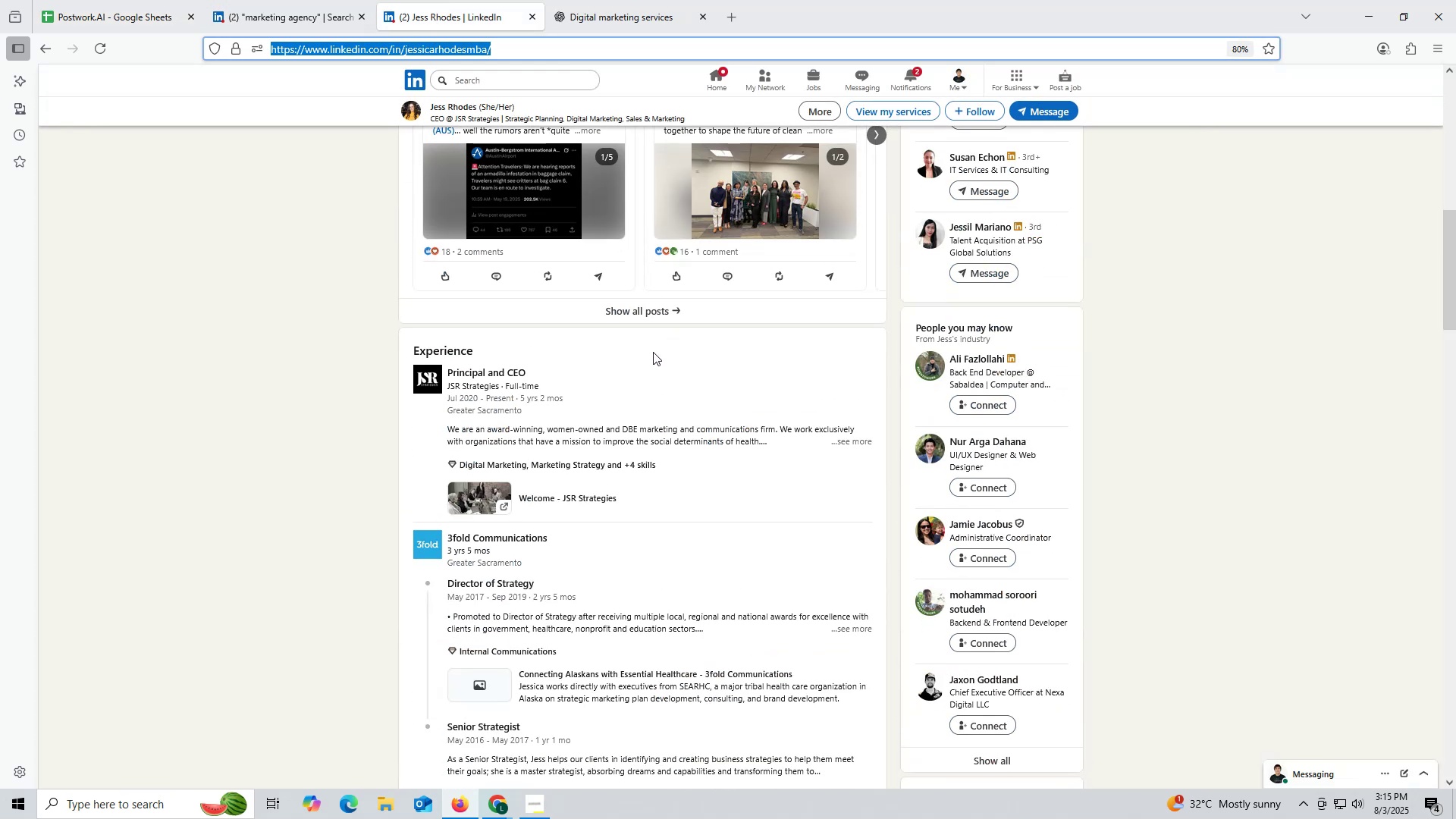 
scroll: coordinate [642, 301], scroll_direction: up, amount: 22.0
 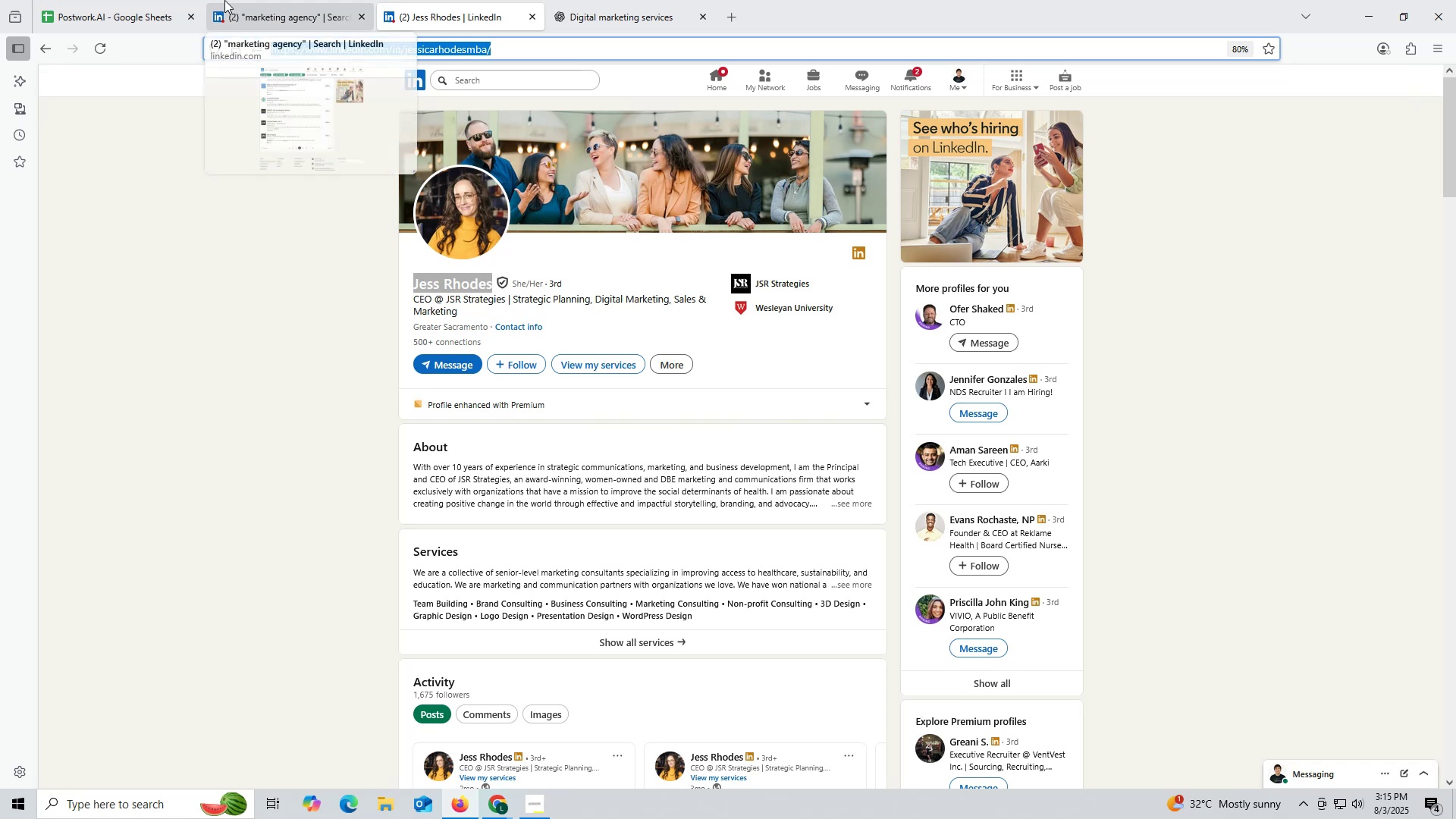 
left_click([122, 19])
 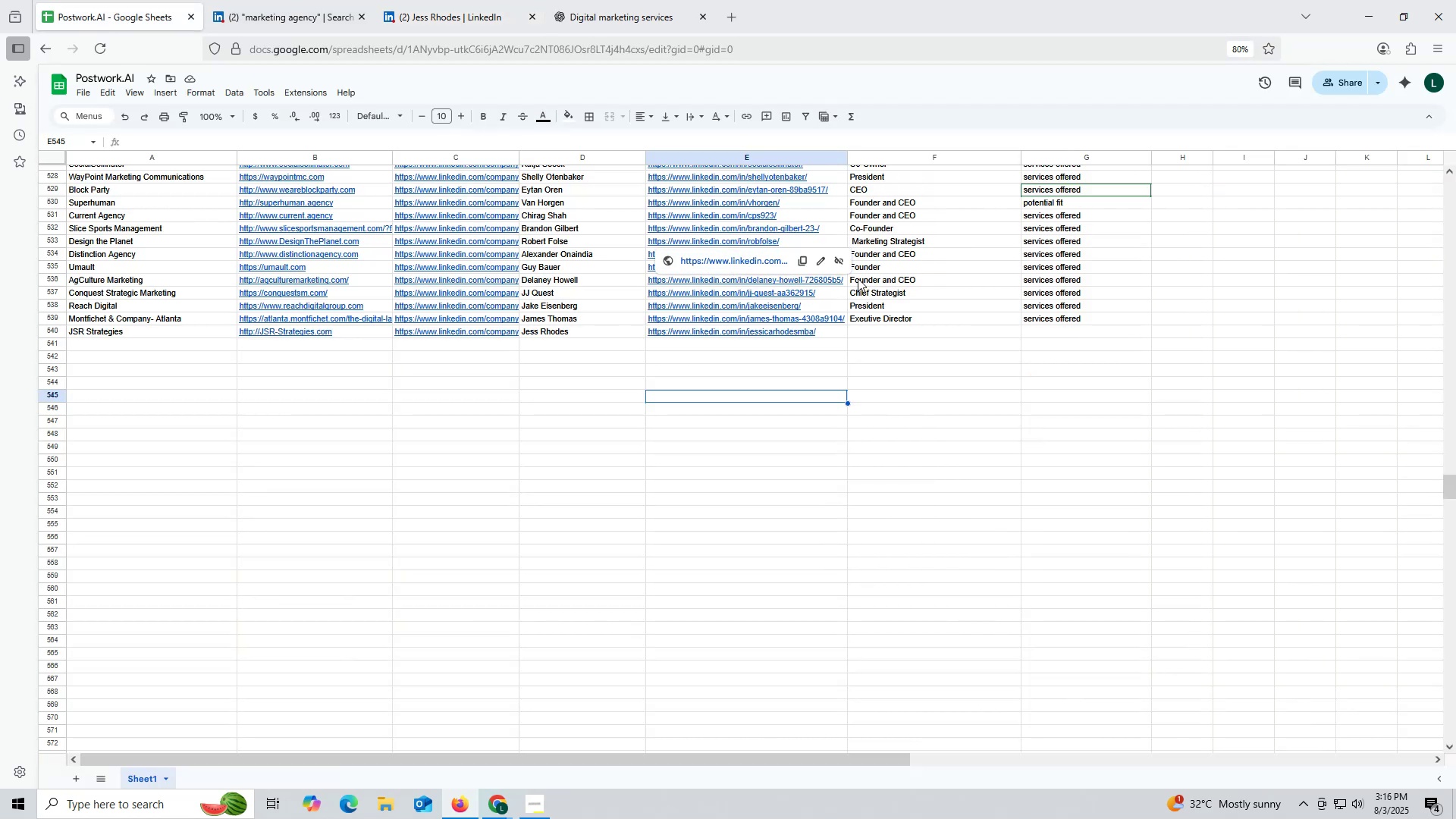 
left_click([871, 330])
 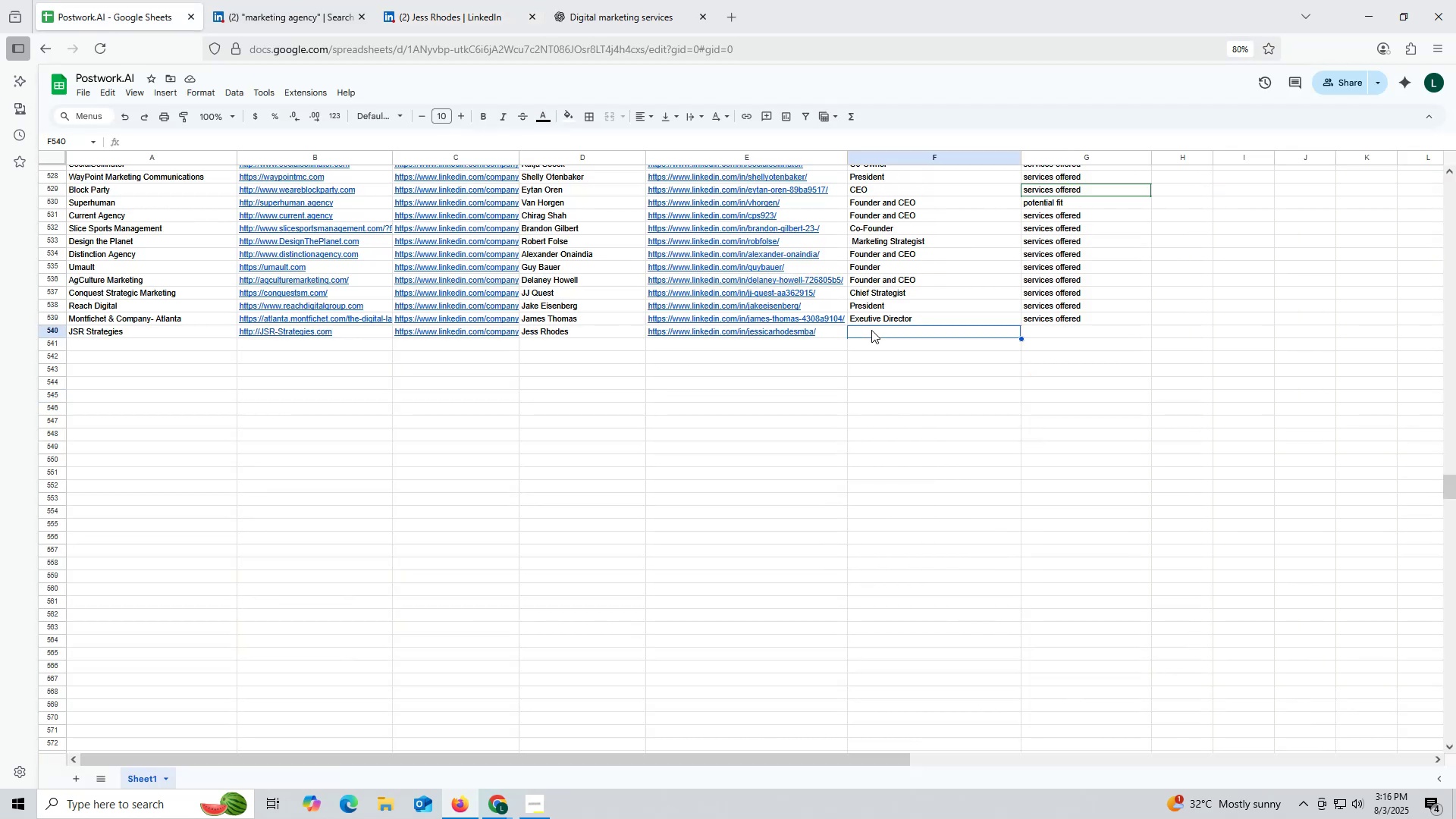 
type(Princiapl)
key(Backspace)
key(Backspace)
key(Backspace)
type(pal and CEO)
 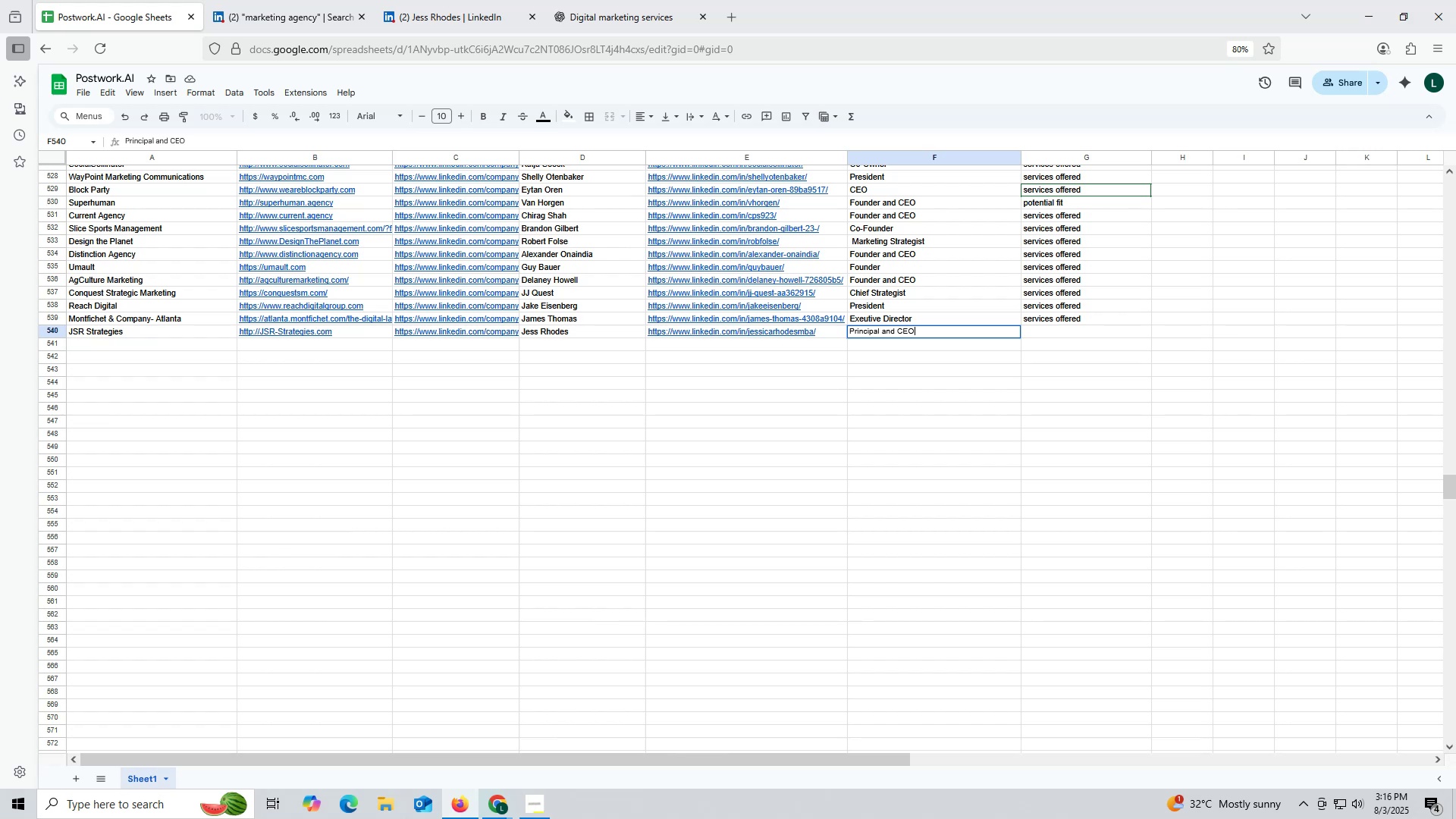 
left_click([1059, 317])
 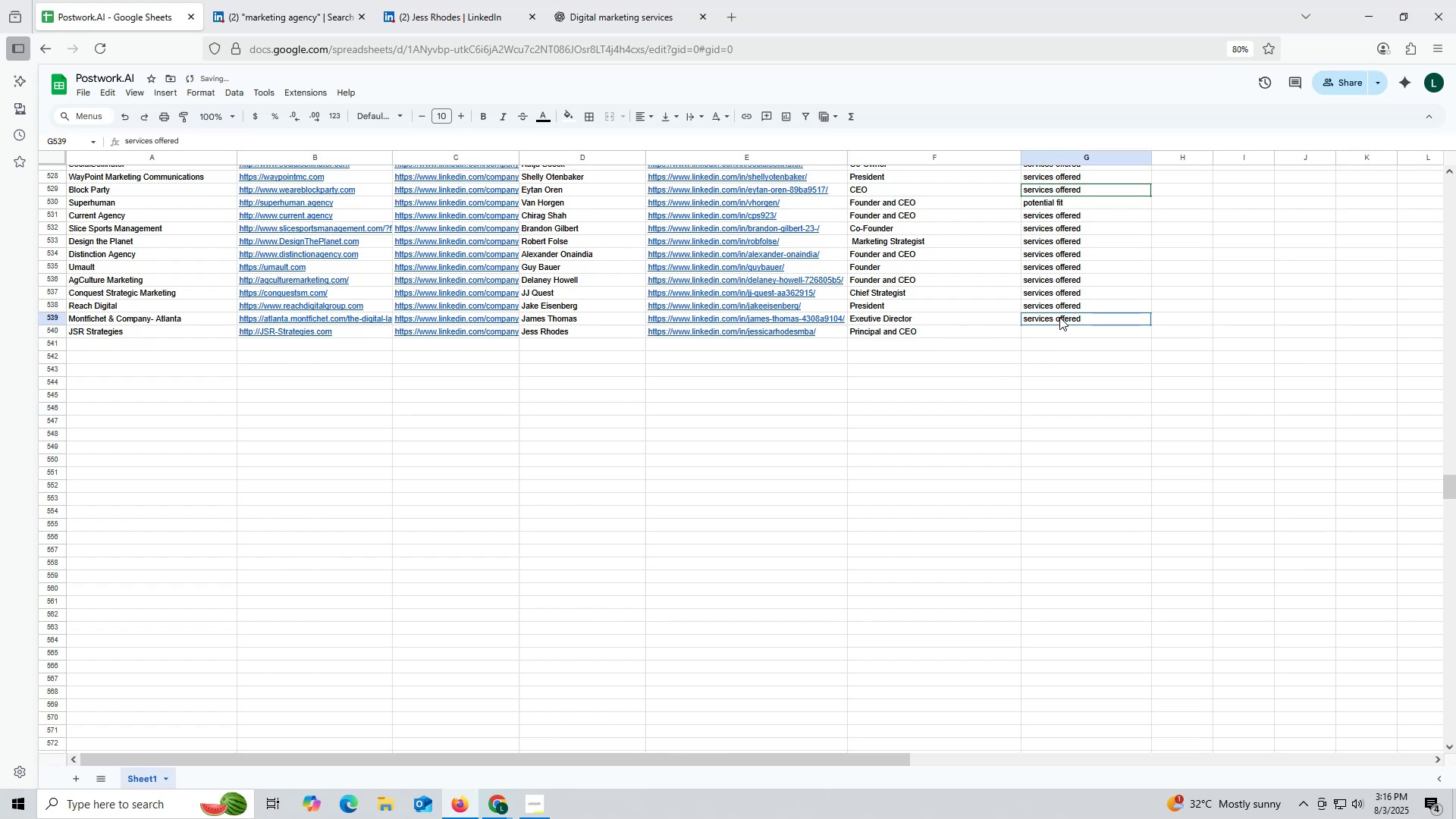 
key(Control+ControlLeft)
 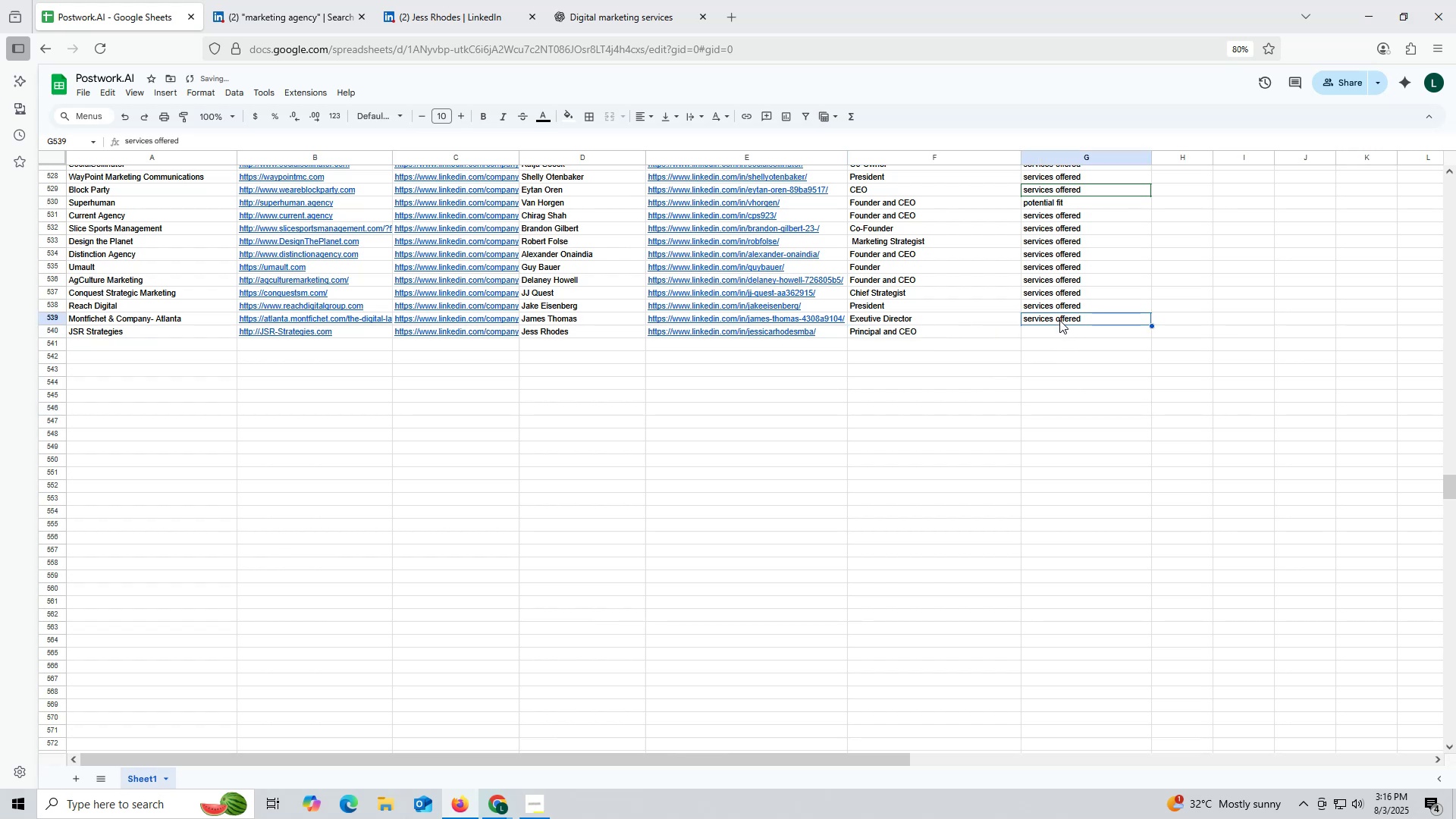 
key(Control+C)
 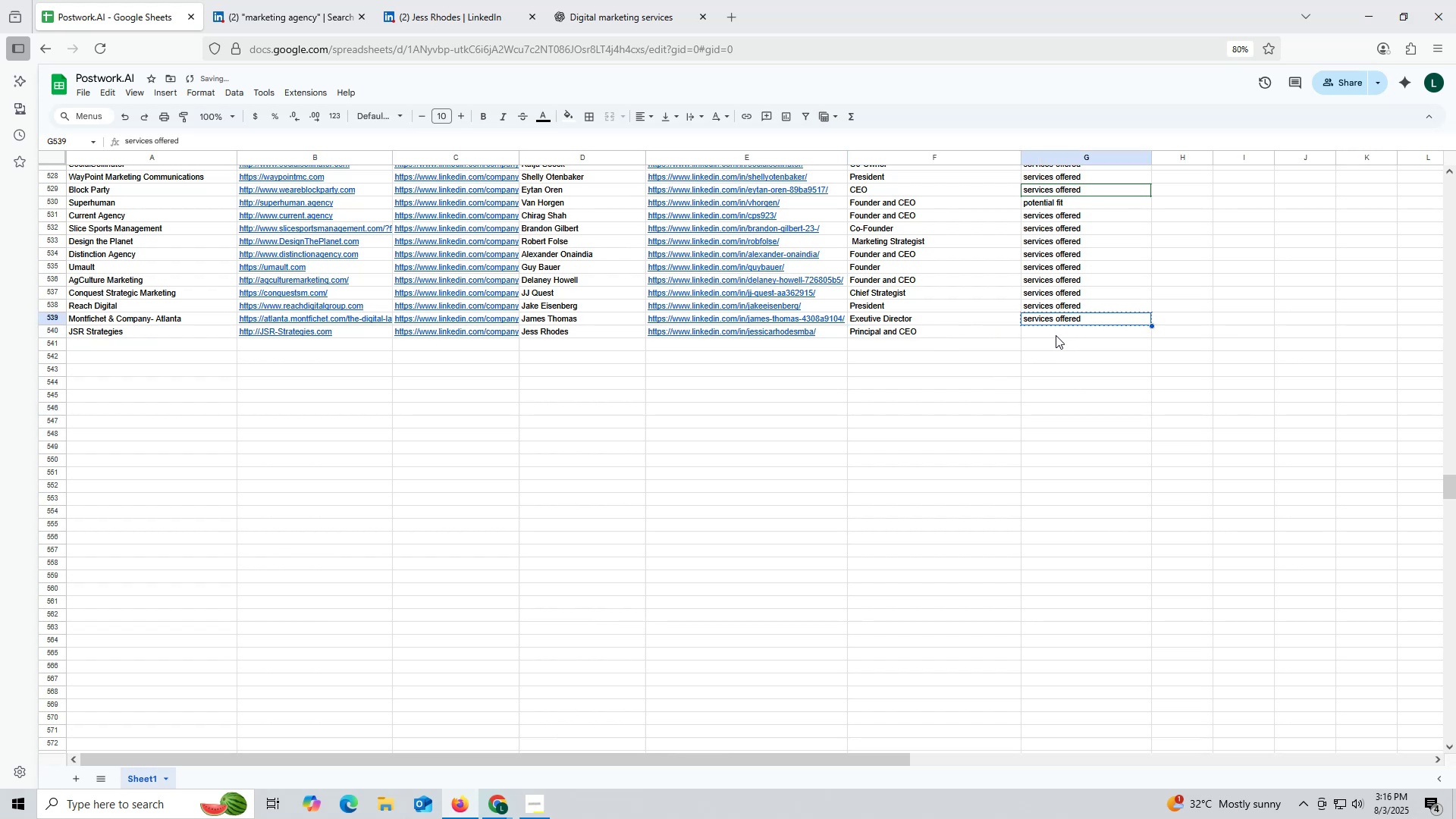 
key(Control+ControlLeft)
 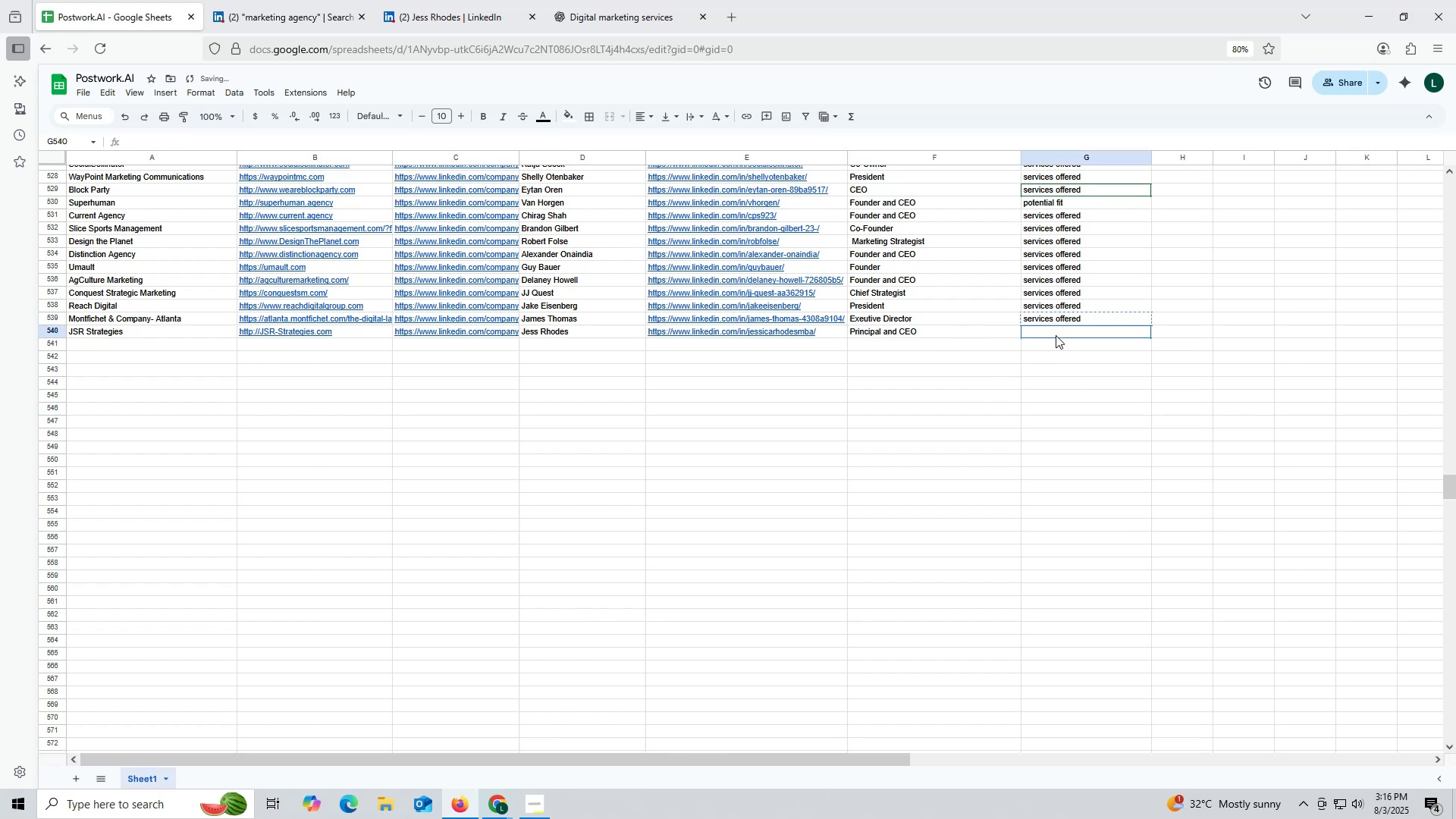 
left_click([1056, 335])
 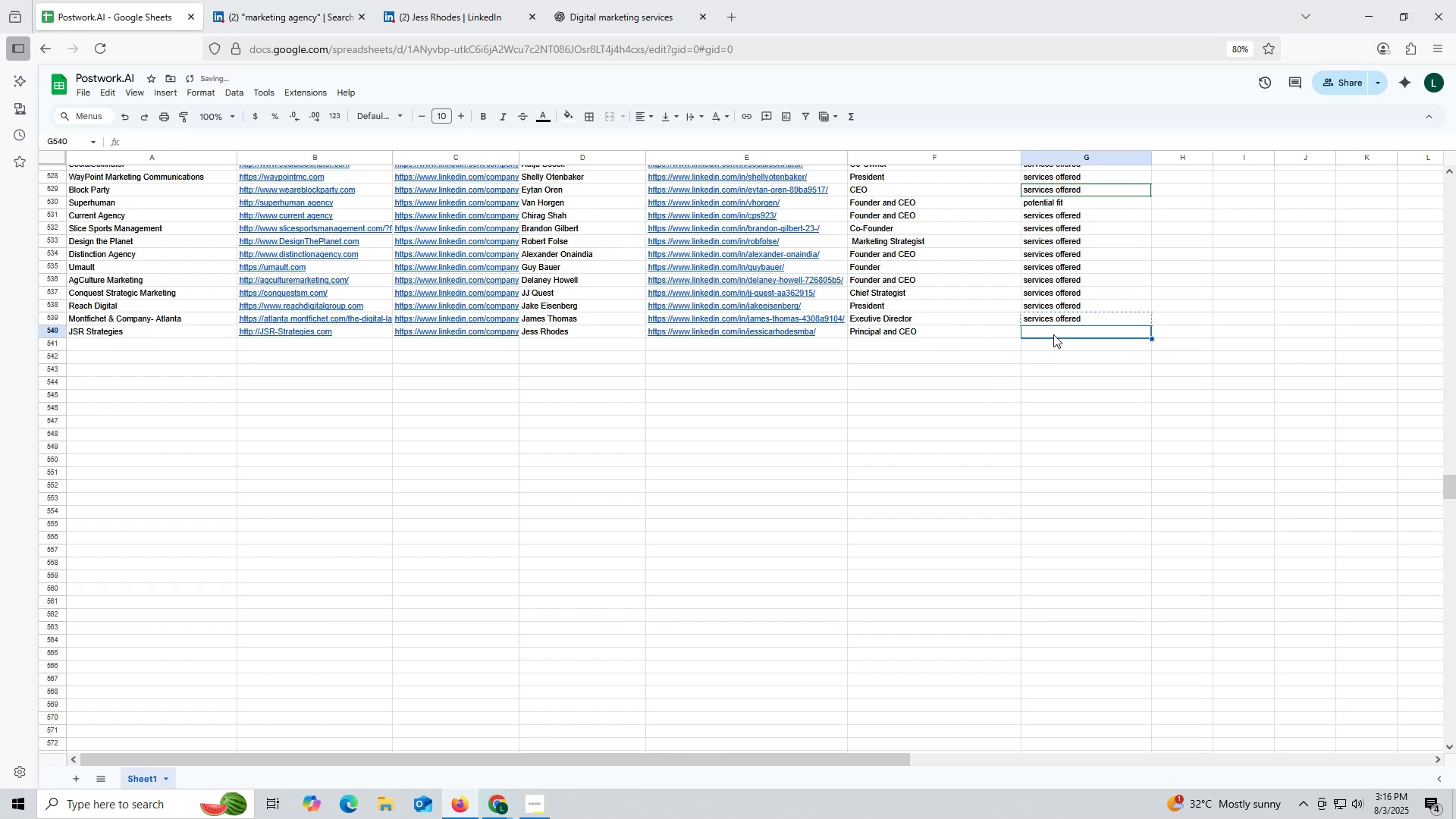 
key(Control+V)
 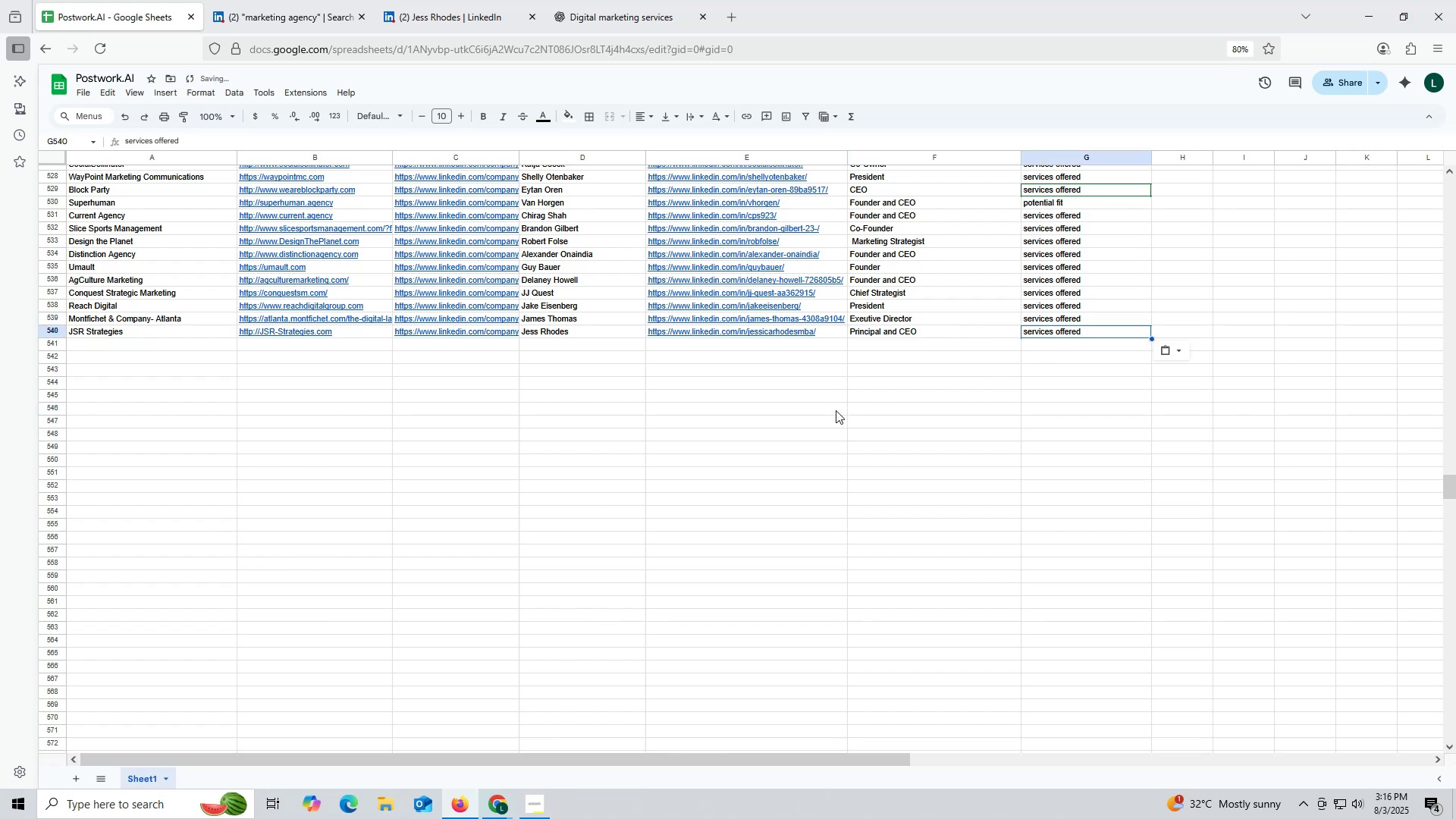 
double_click([836, 410])
 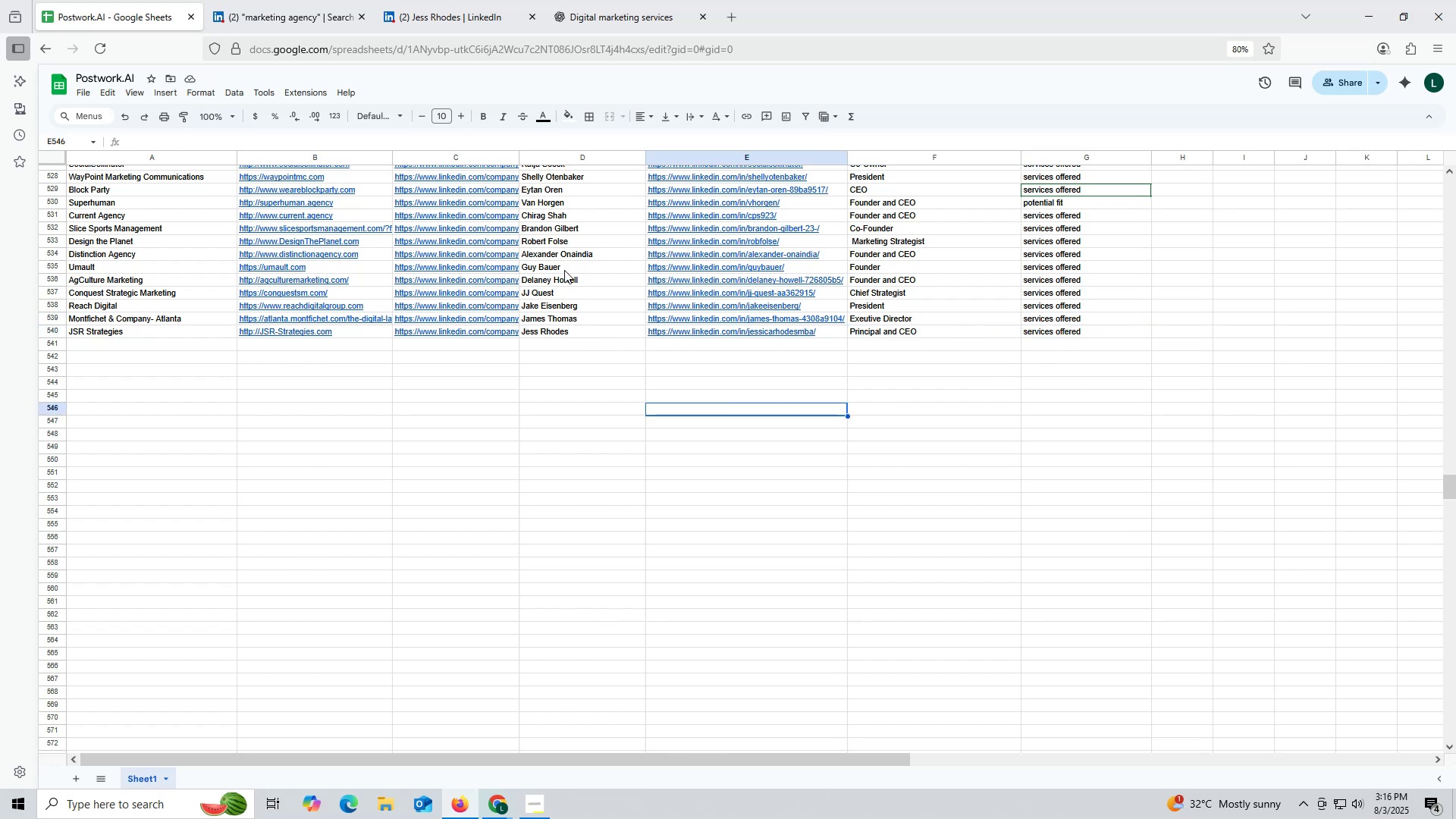 
wait(10.2)
 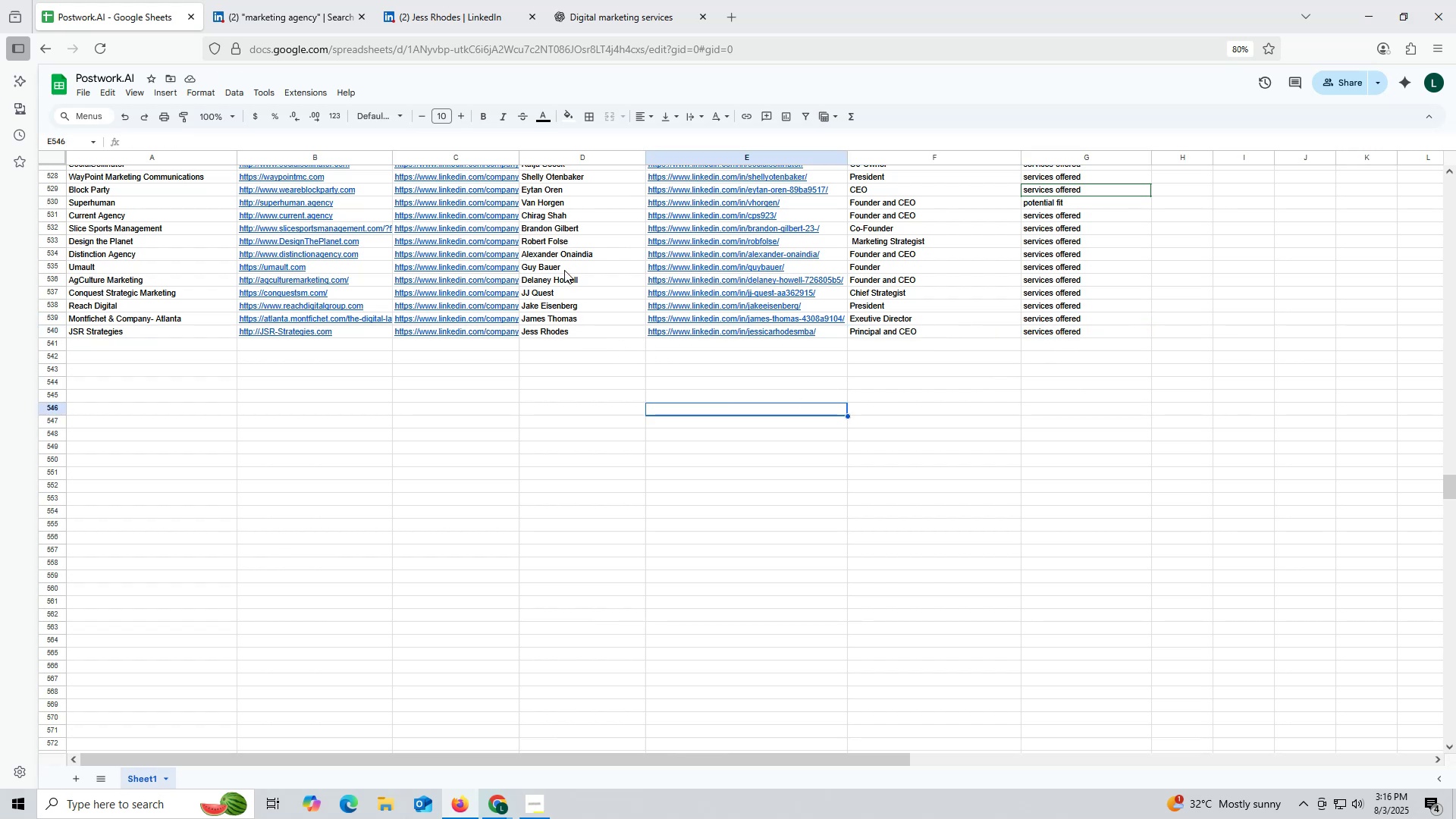 
left_click([268, 9])
 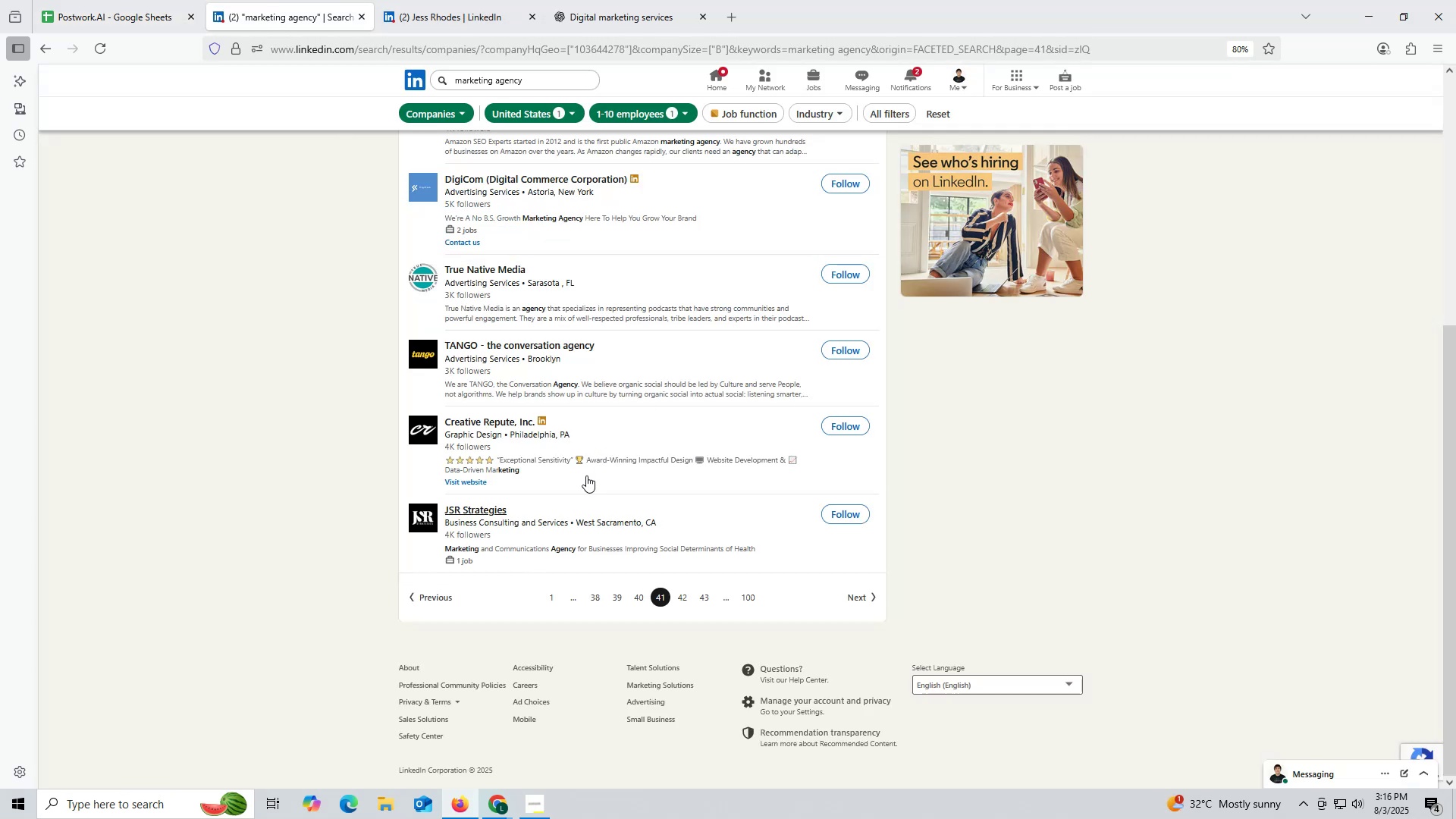 
scroll: coordinate [513, 447], scroll_direction: up, amount: 1.0
 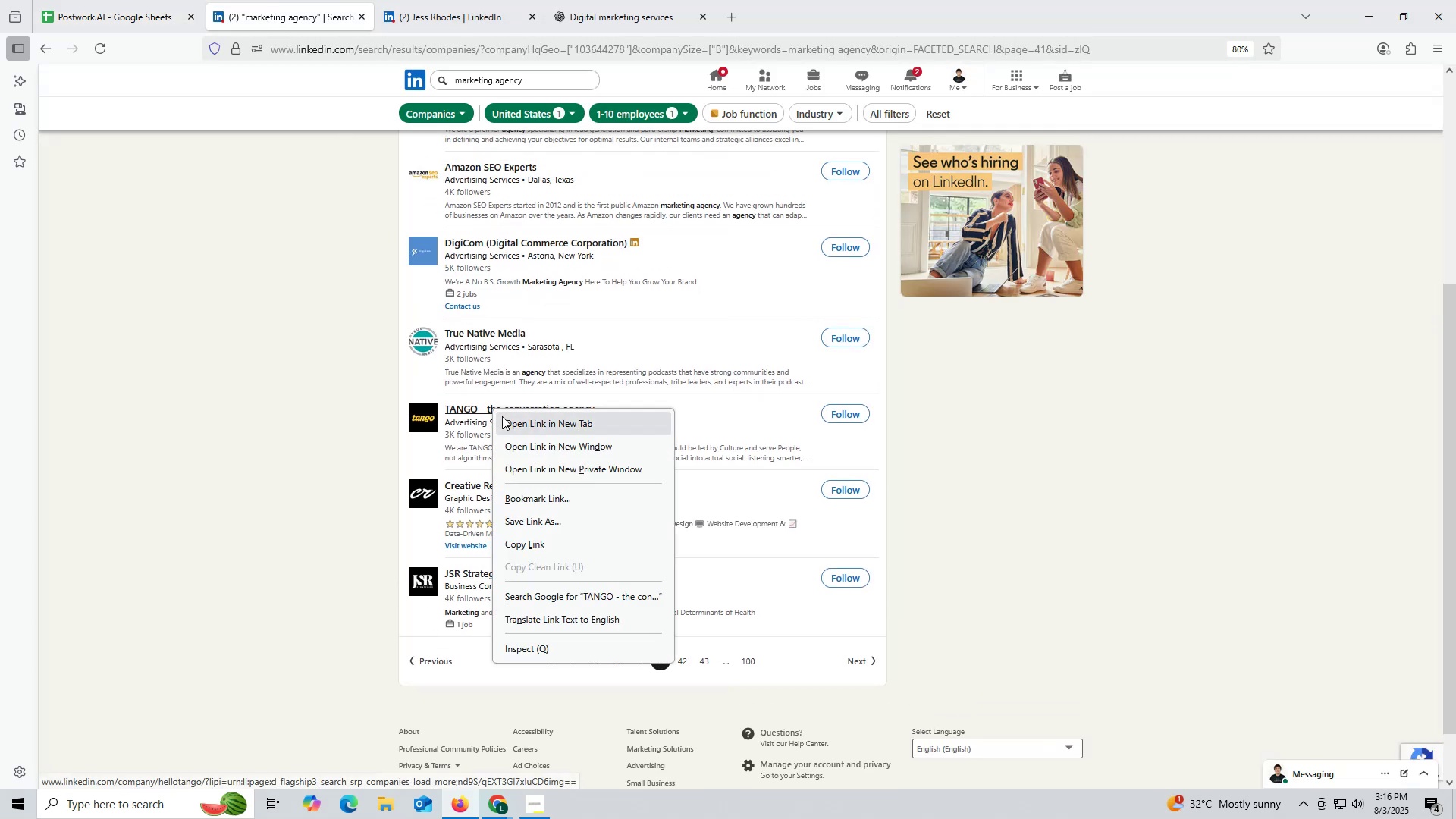 
left_click([518, 423])
 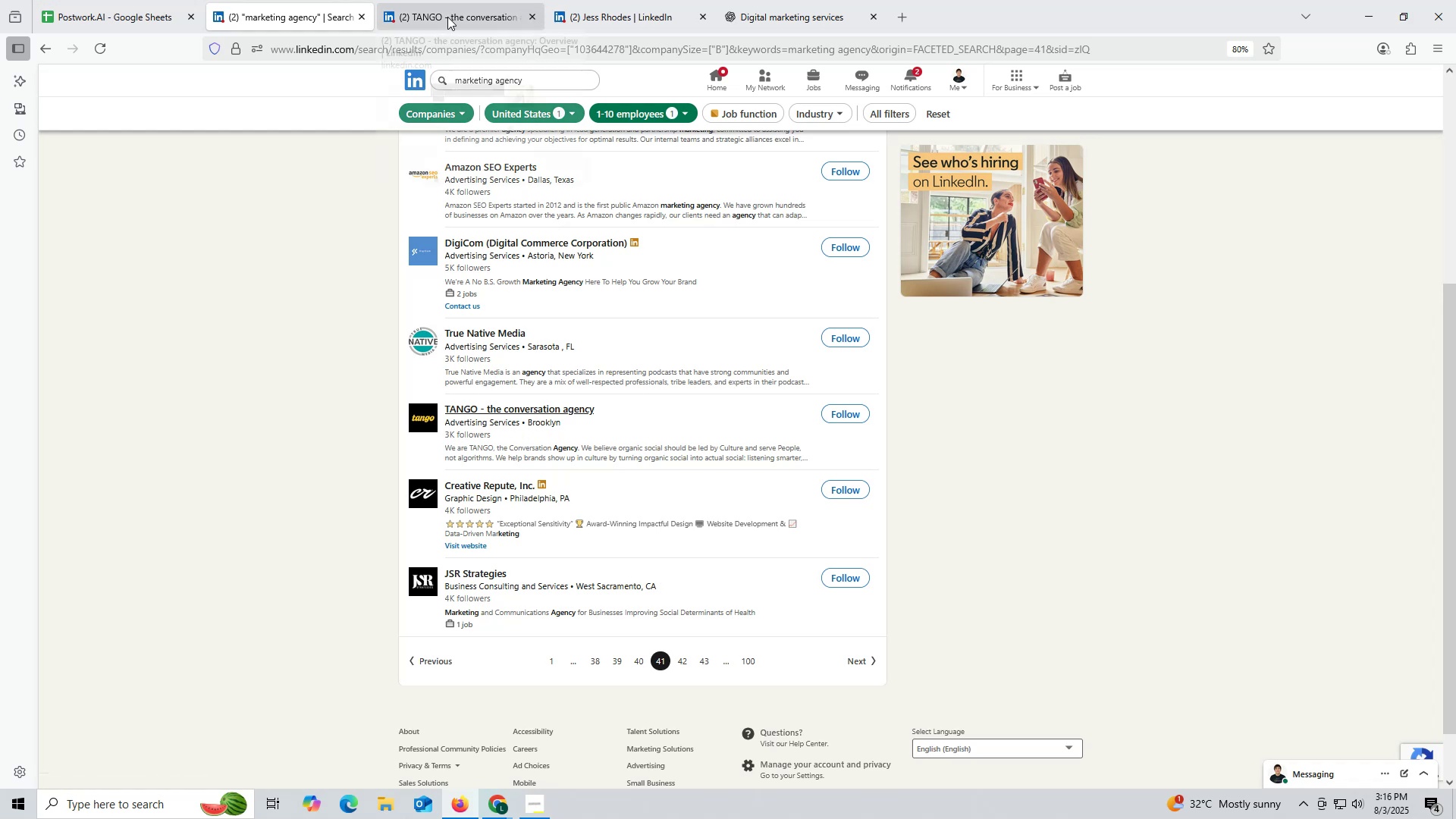 
wait(17.26)
 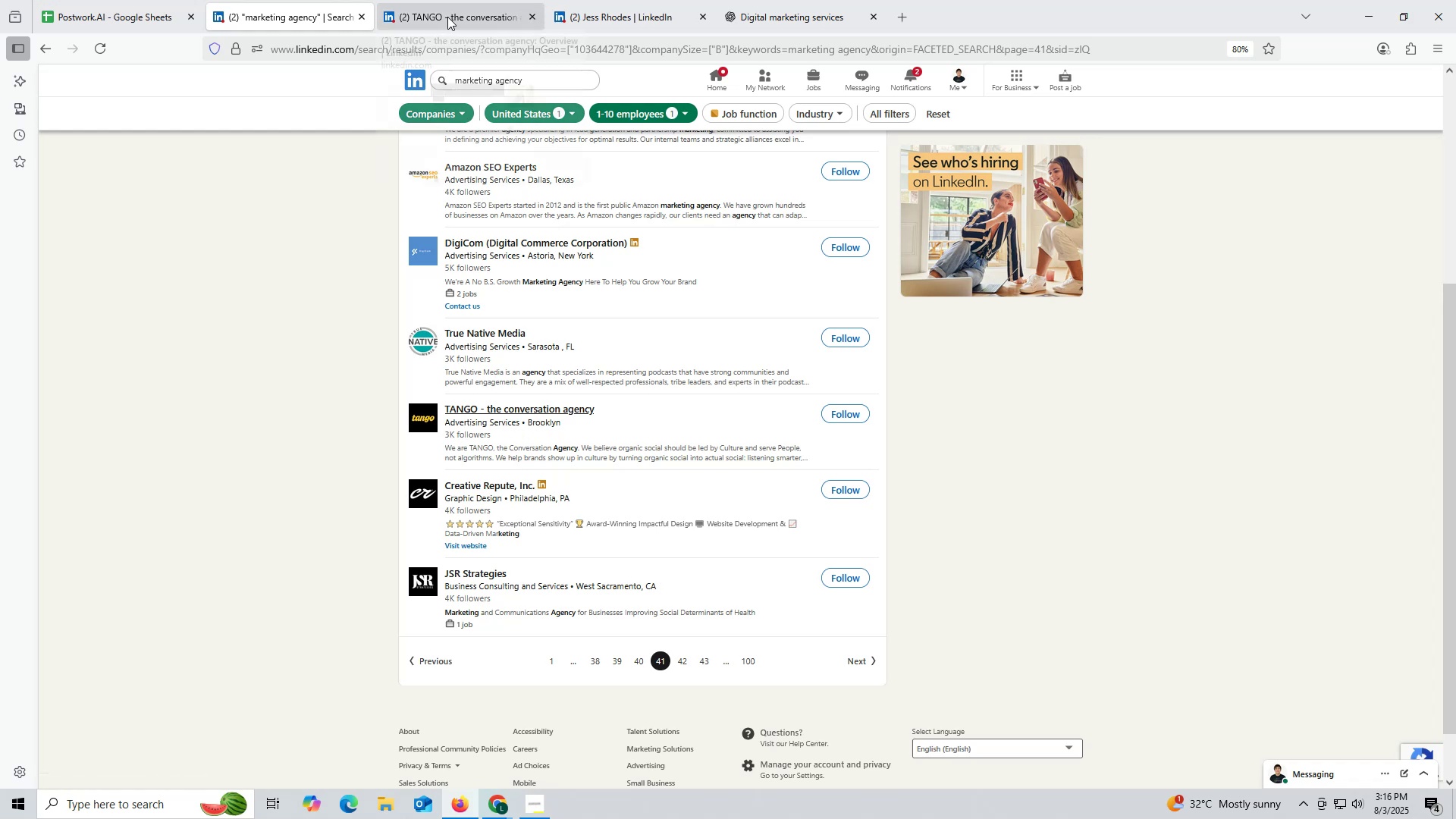 
left_click([606, 29])
 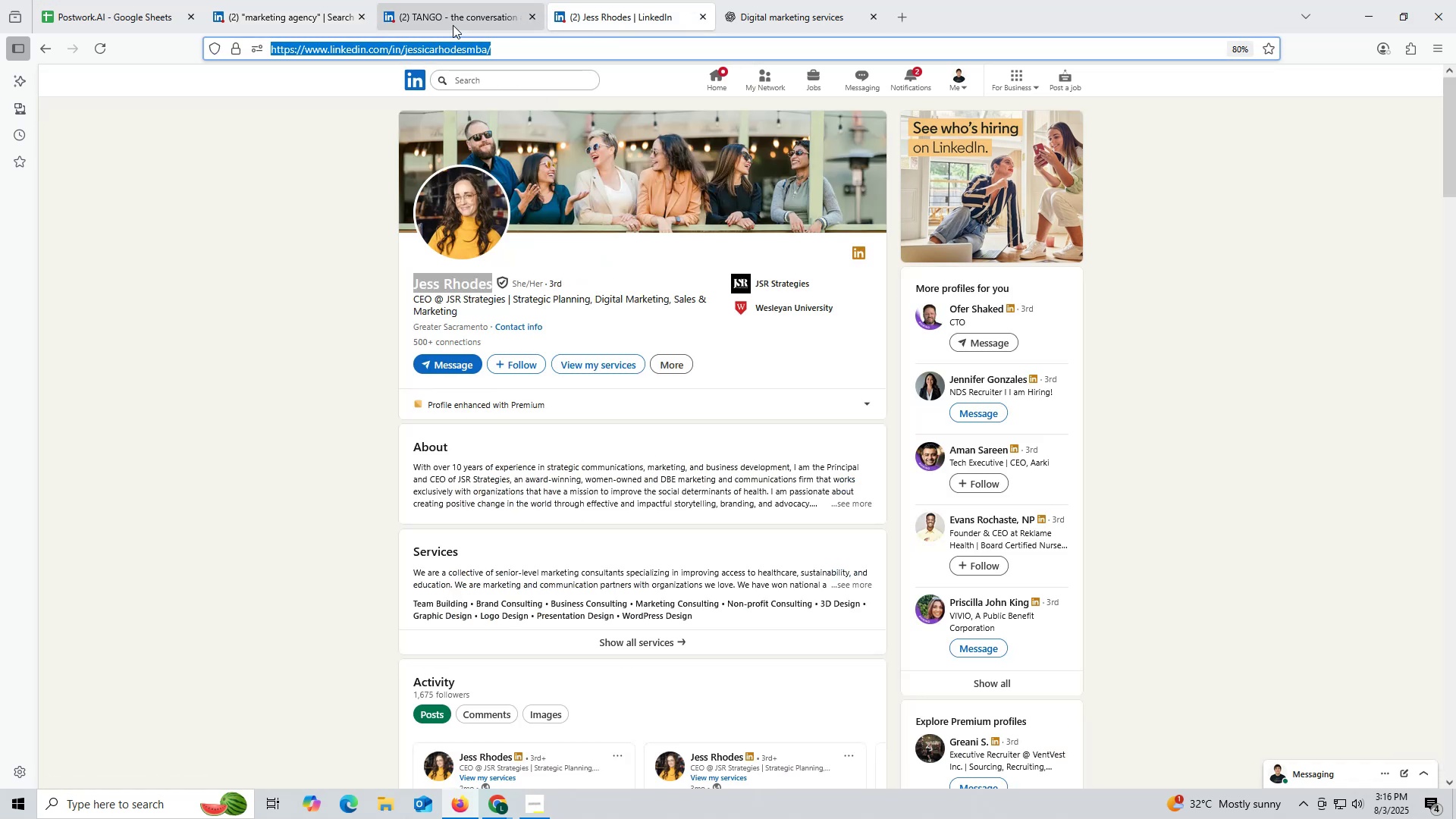 
left_click([452, 25])
 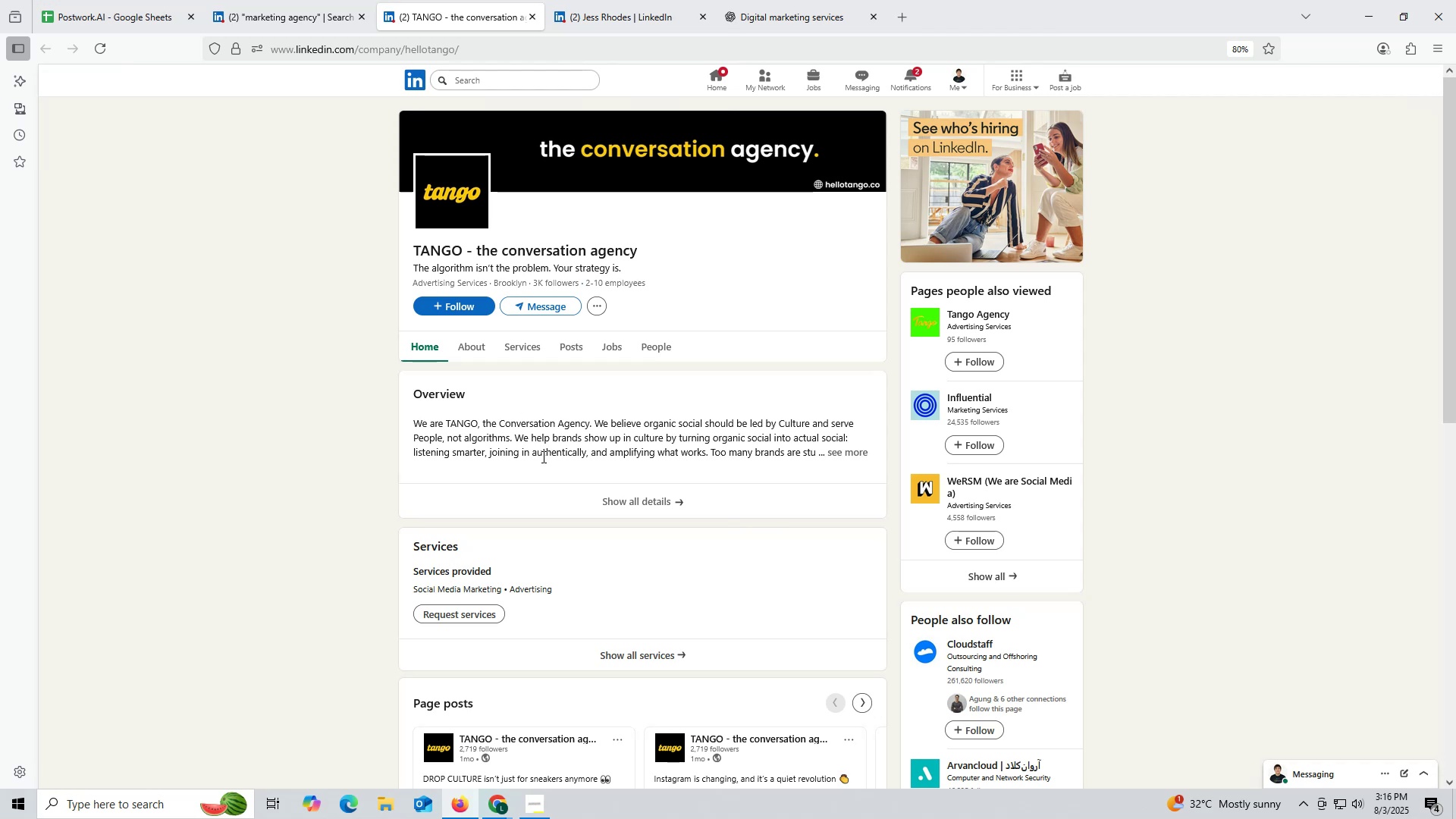 
wait(5.94)
 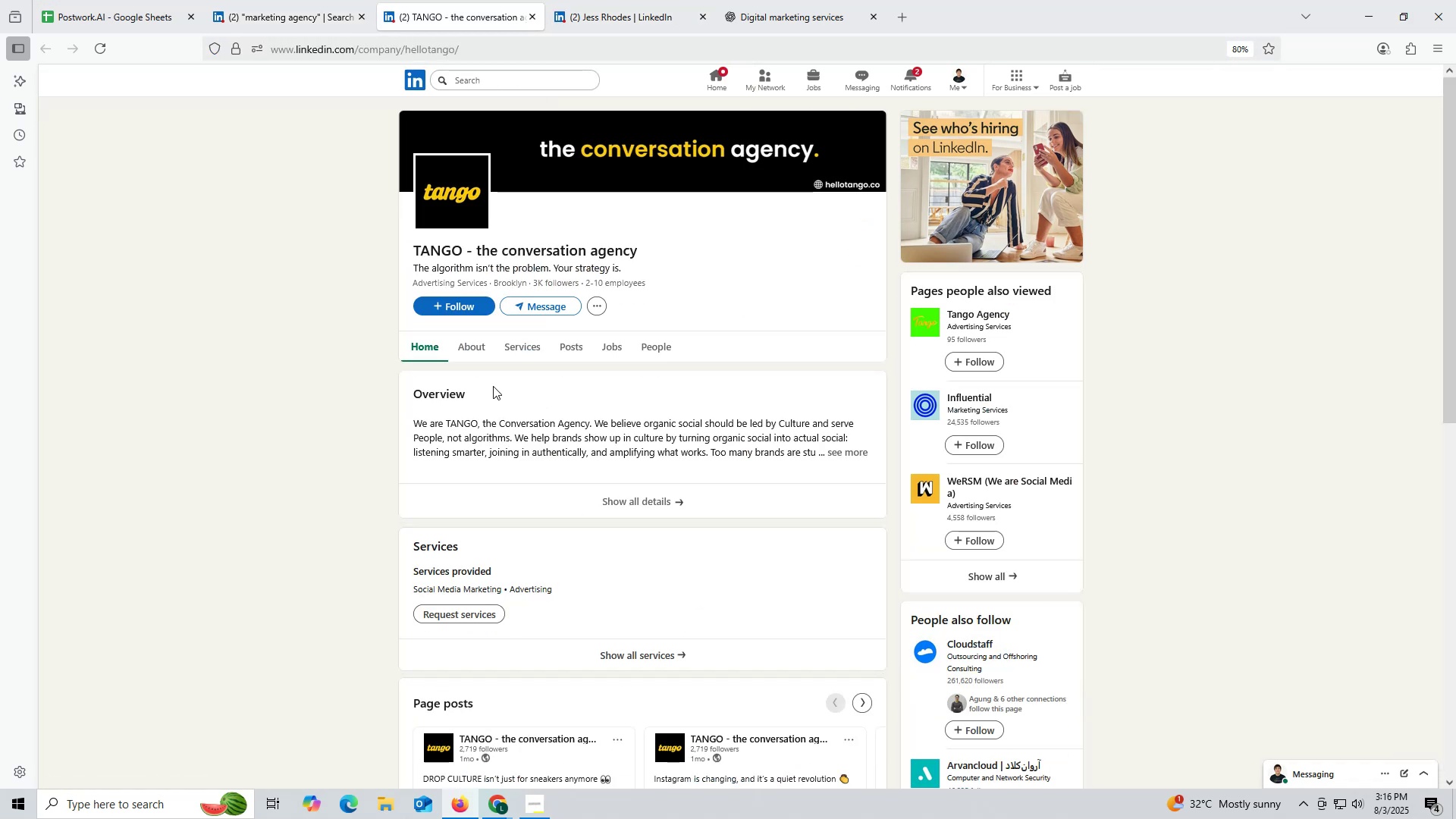 
left_click([570, 340])
 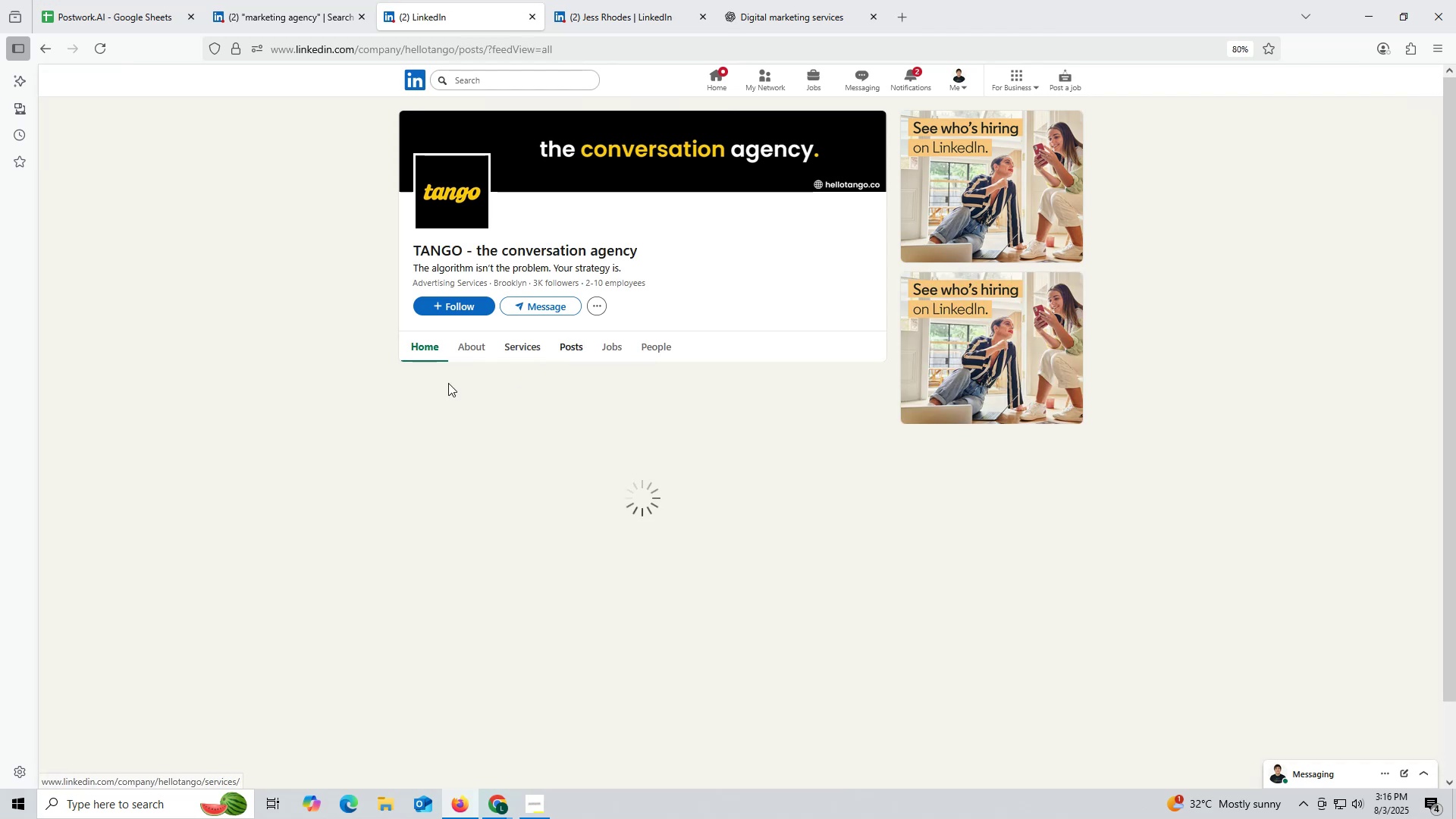 
mouse_move([435, 364])
 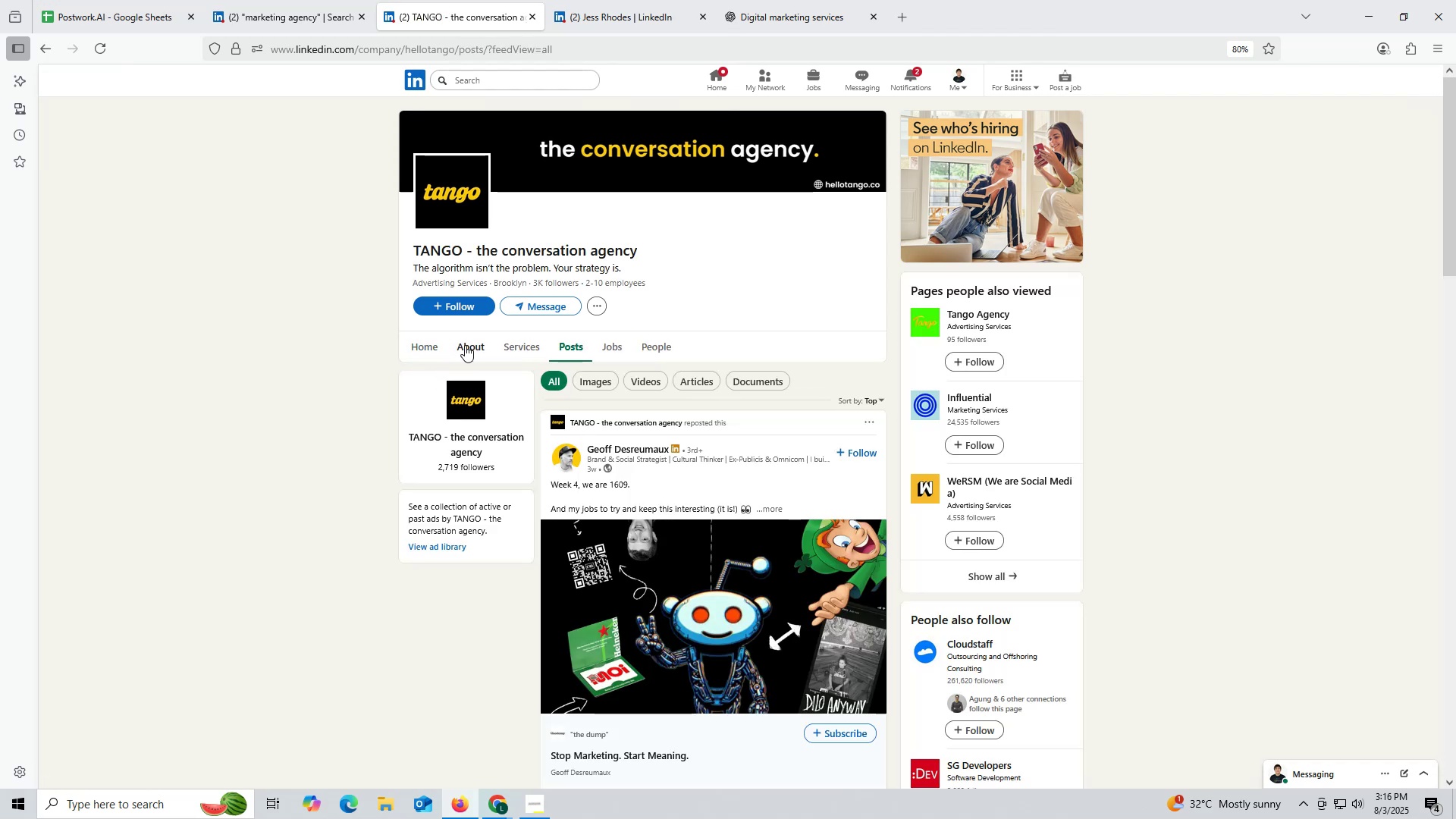 
left_click([465, 345])
 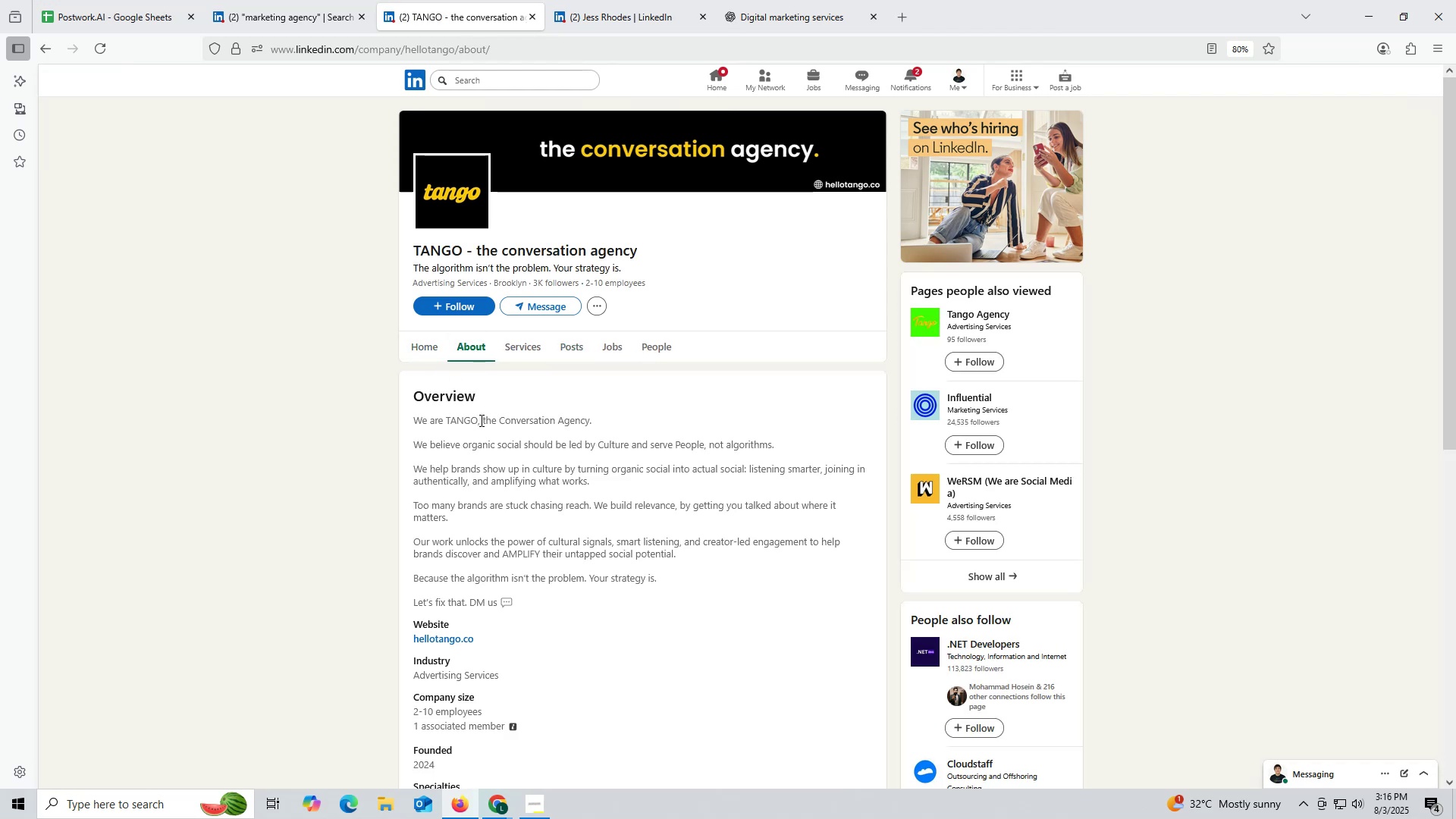 
scroll: coordinate [478, 473], scroll_direction: down, amount: 3.0
 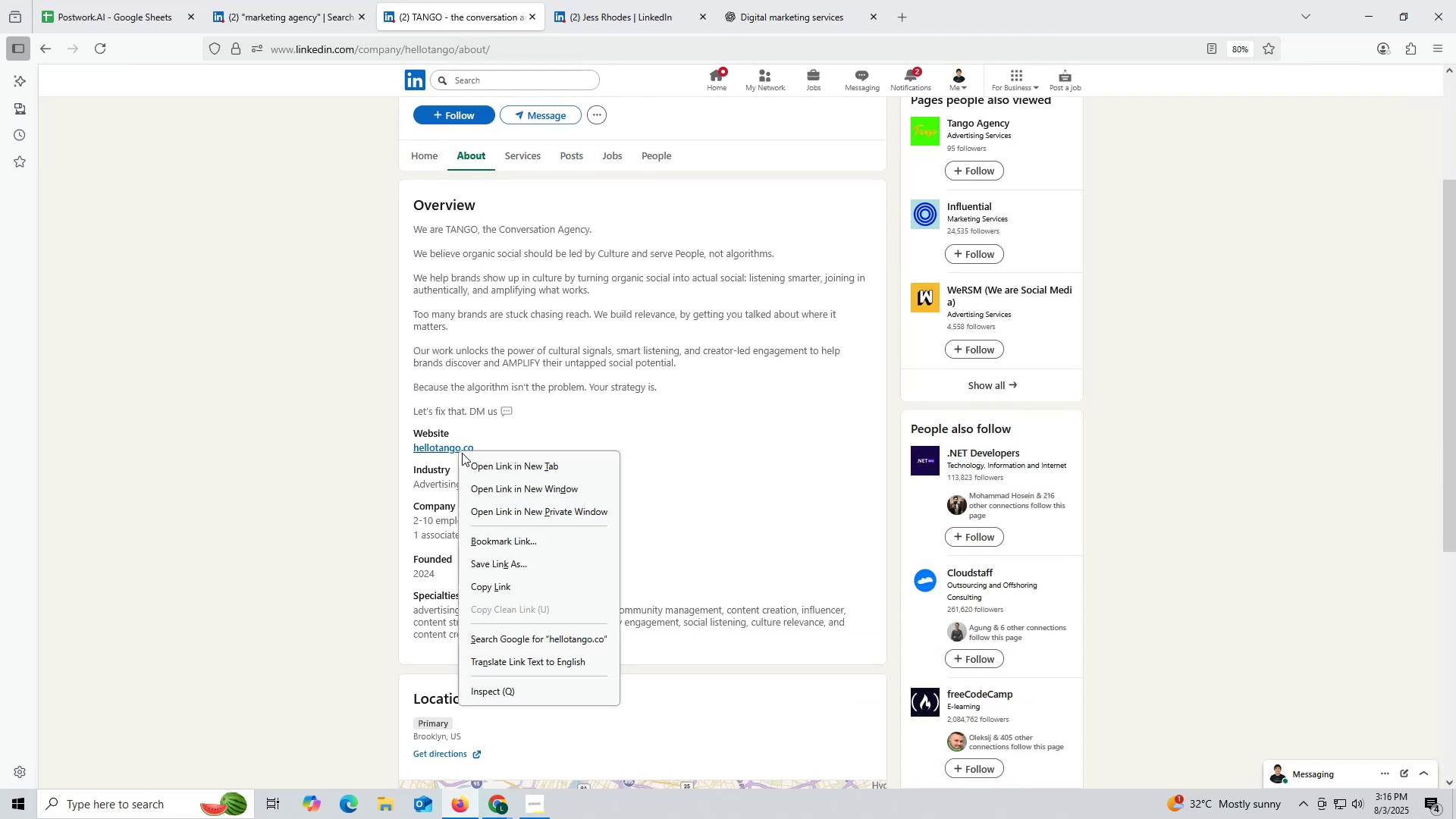 
left_click([484, 471])
 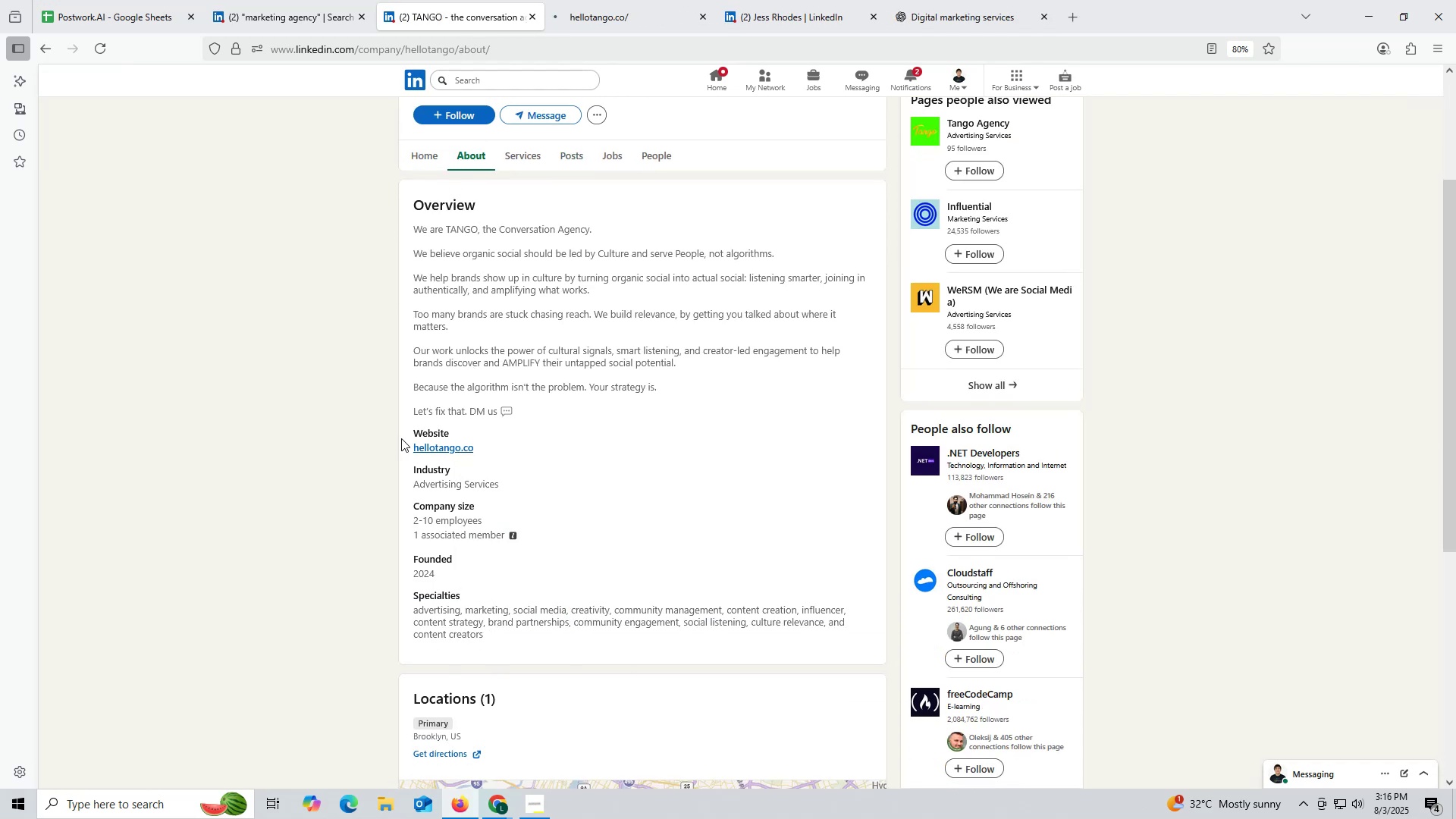 
left_click_drag(start_coordinate=[410, 444], to_coordinate=[499, 449])
 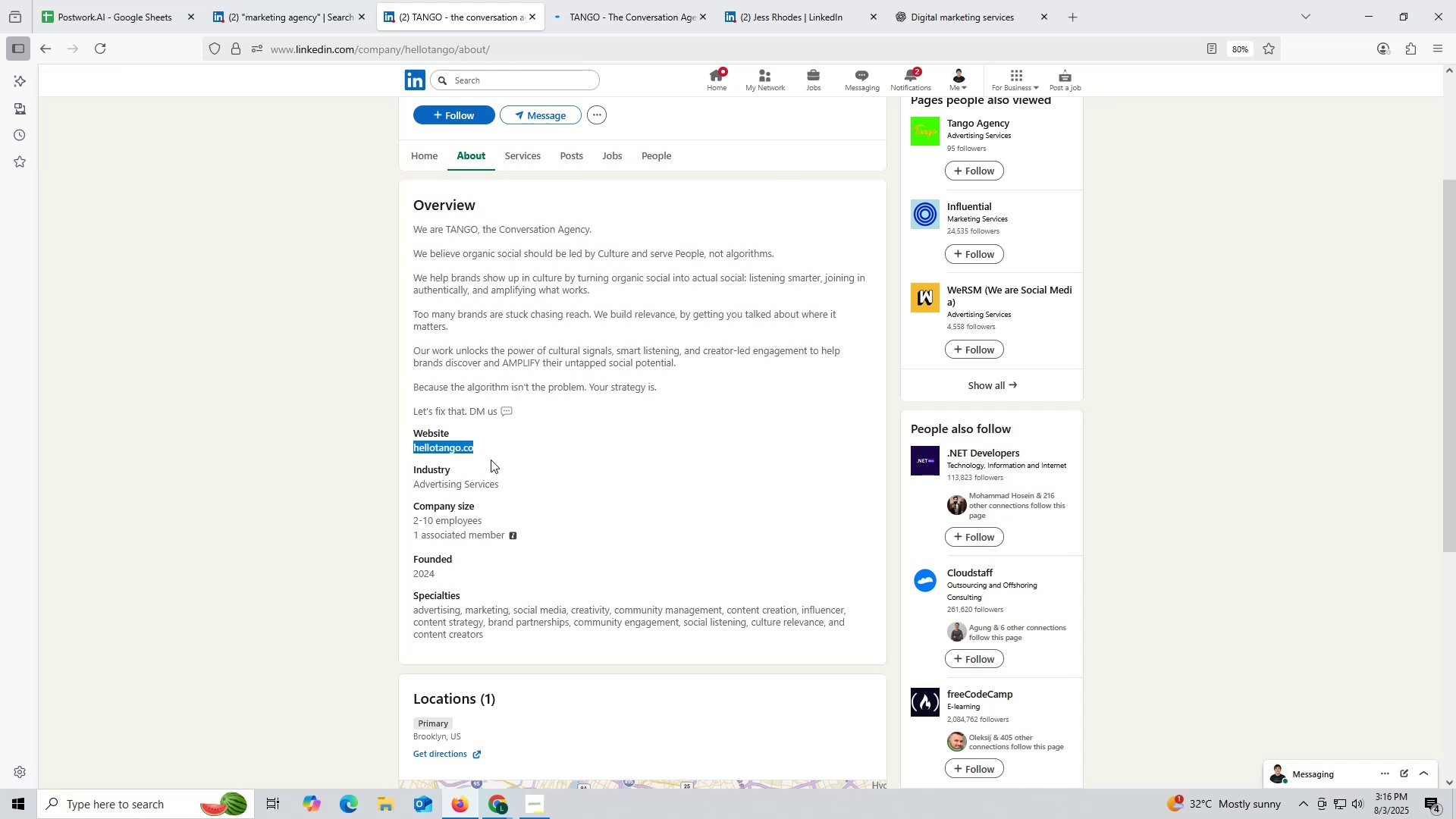 
key(Control+ControlLeft)
 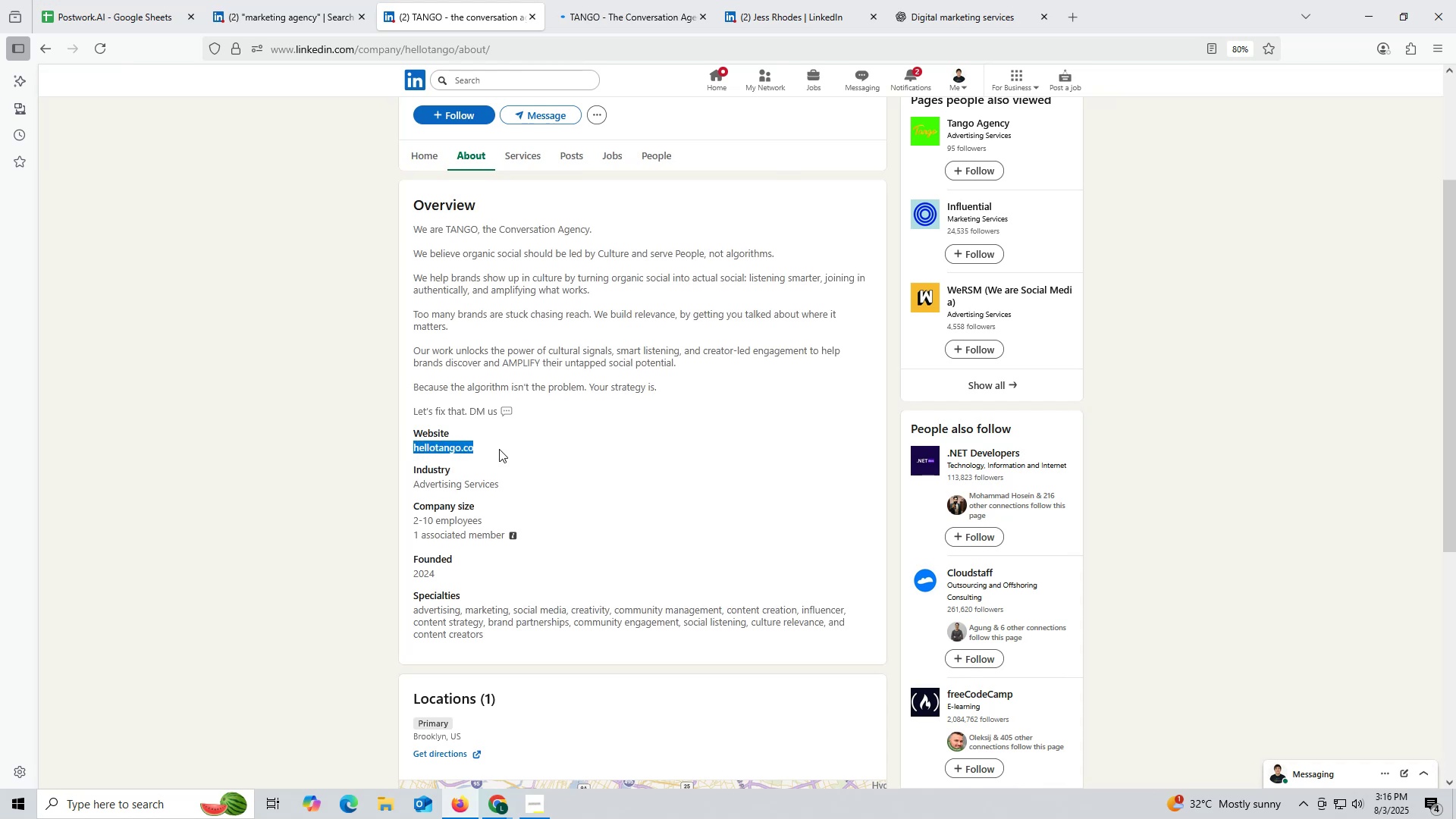 
key(Control+C)
 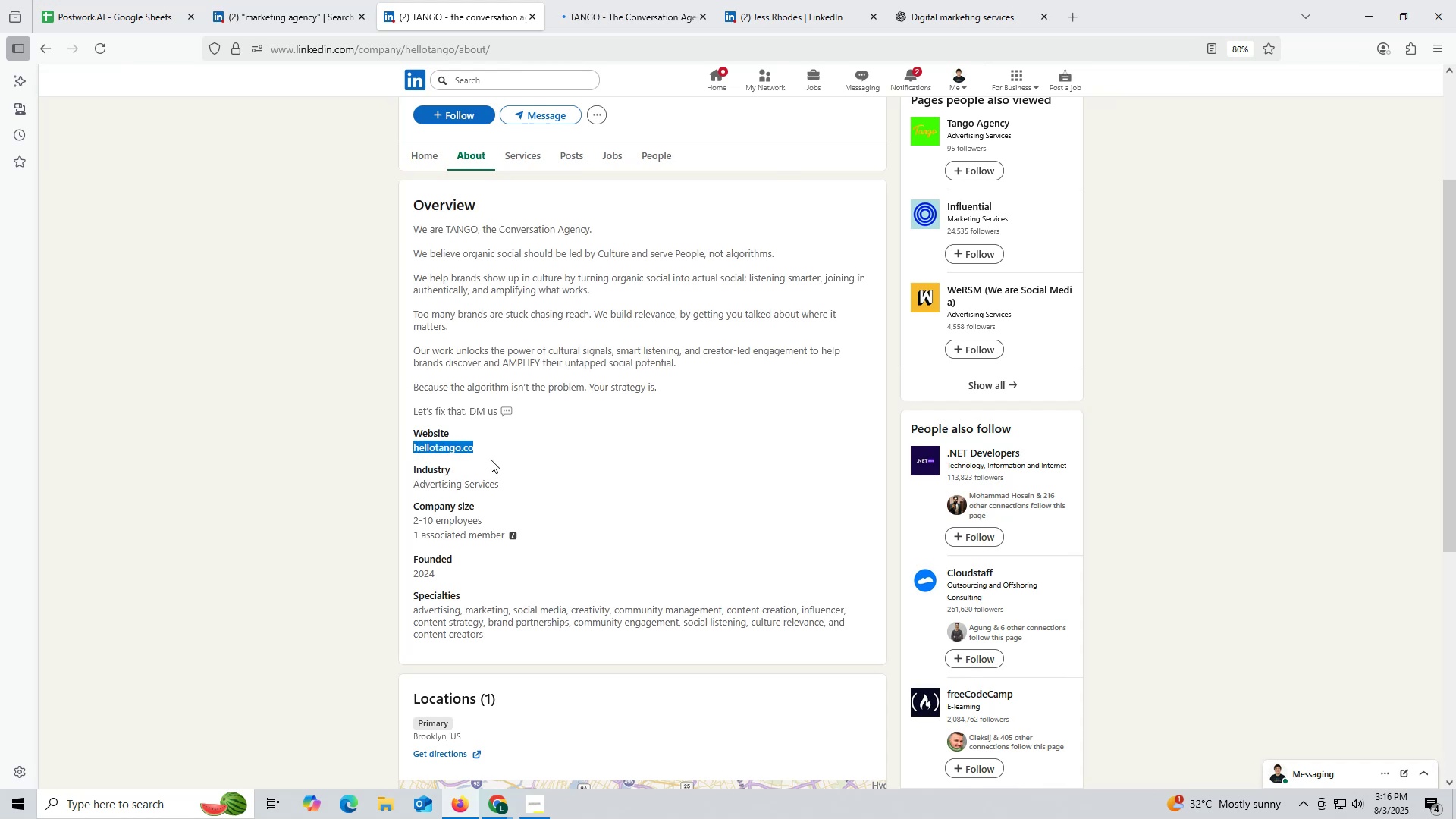 
key(Control+ControlLeft)
 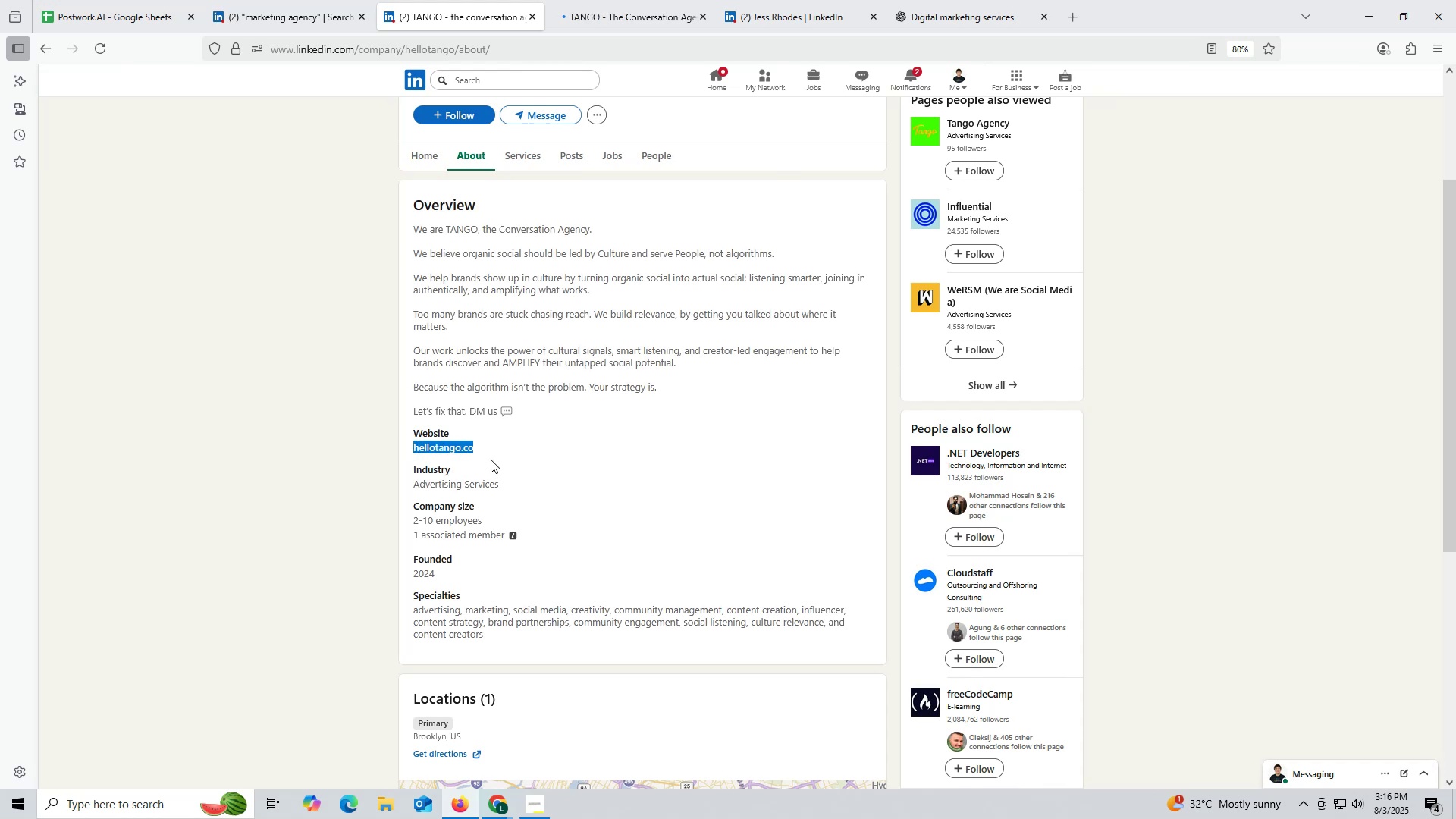 
key(Control+C)
 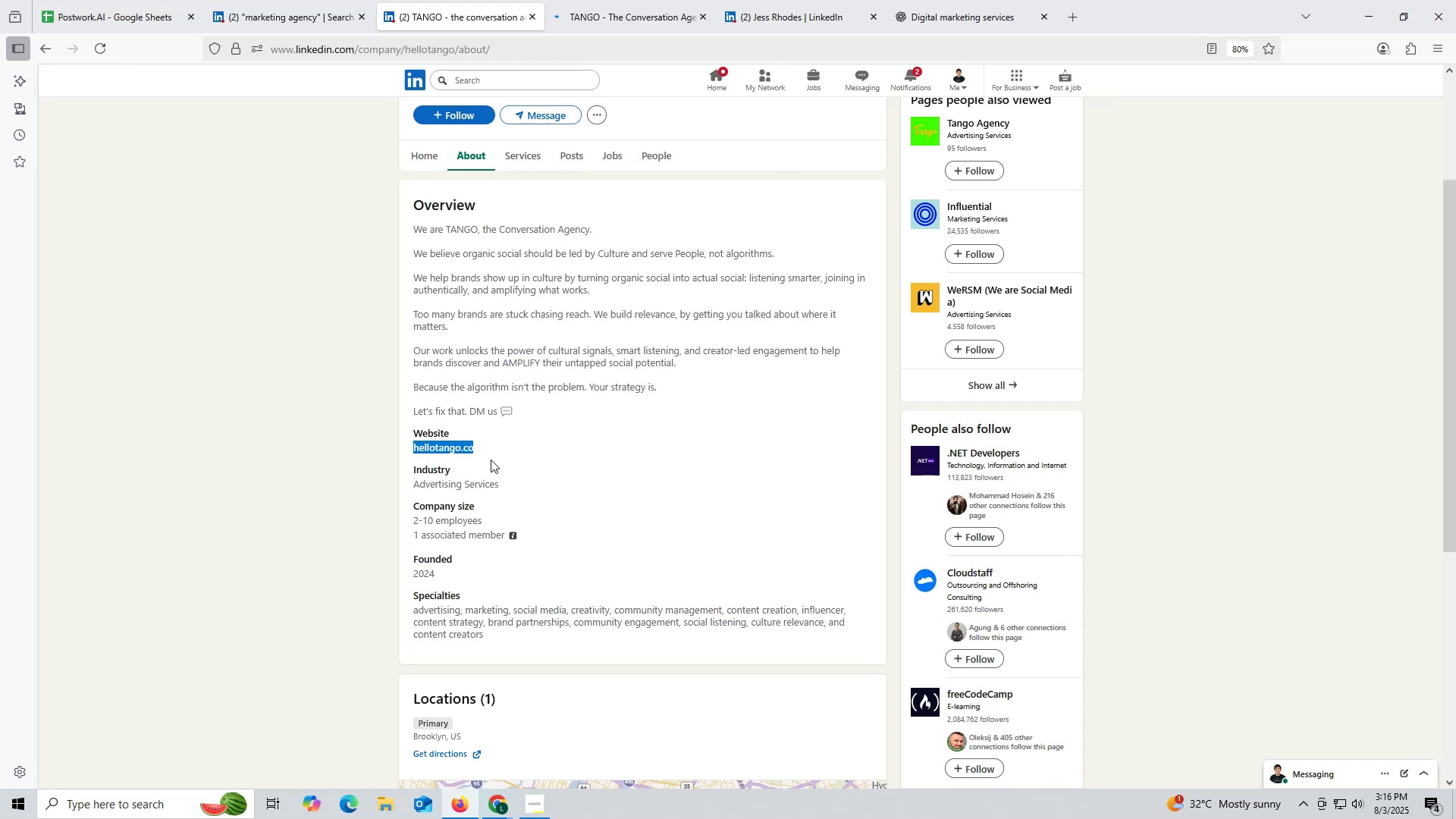 
key(Control+ControlLeft)
 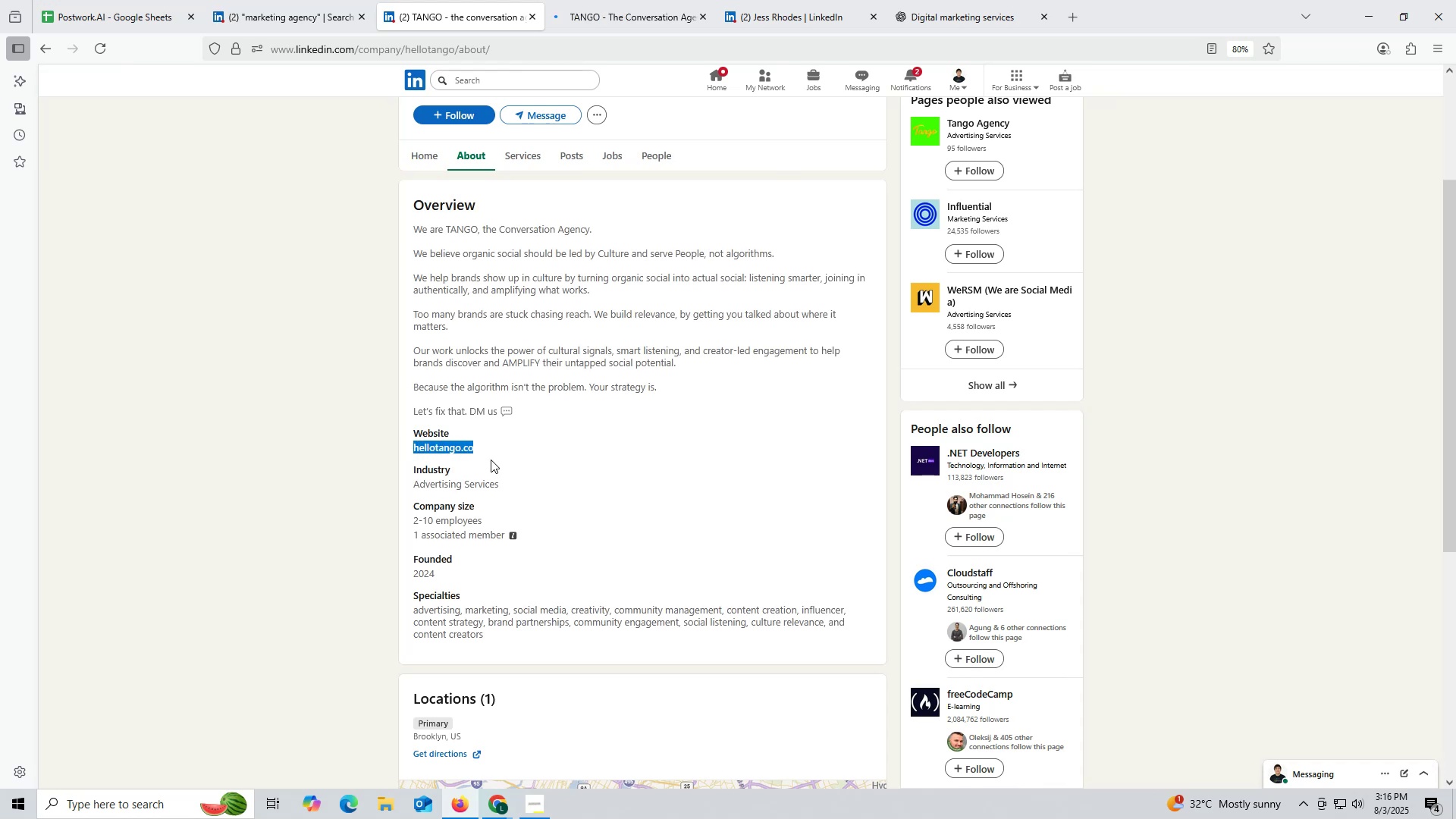 
key(Control+C)
 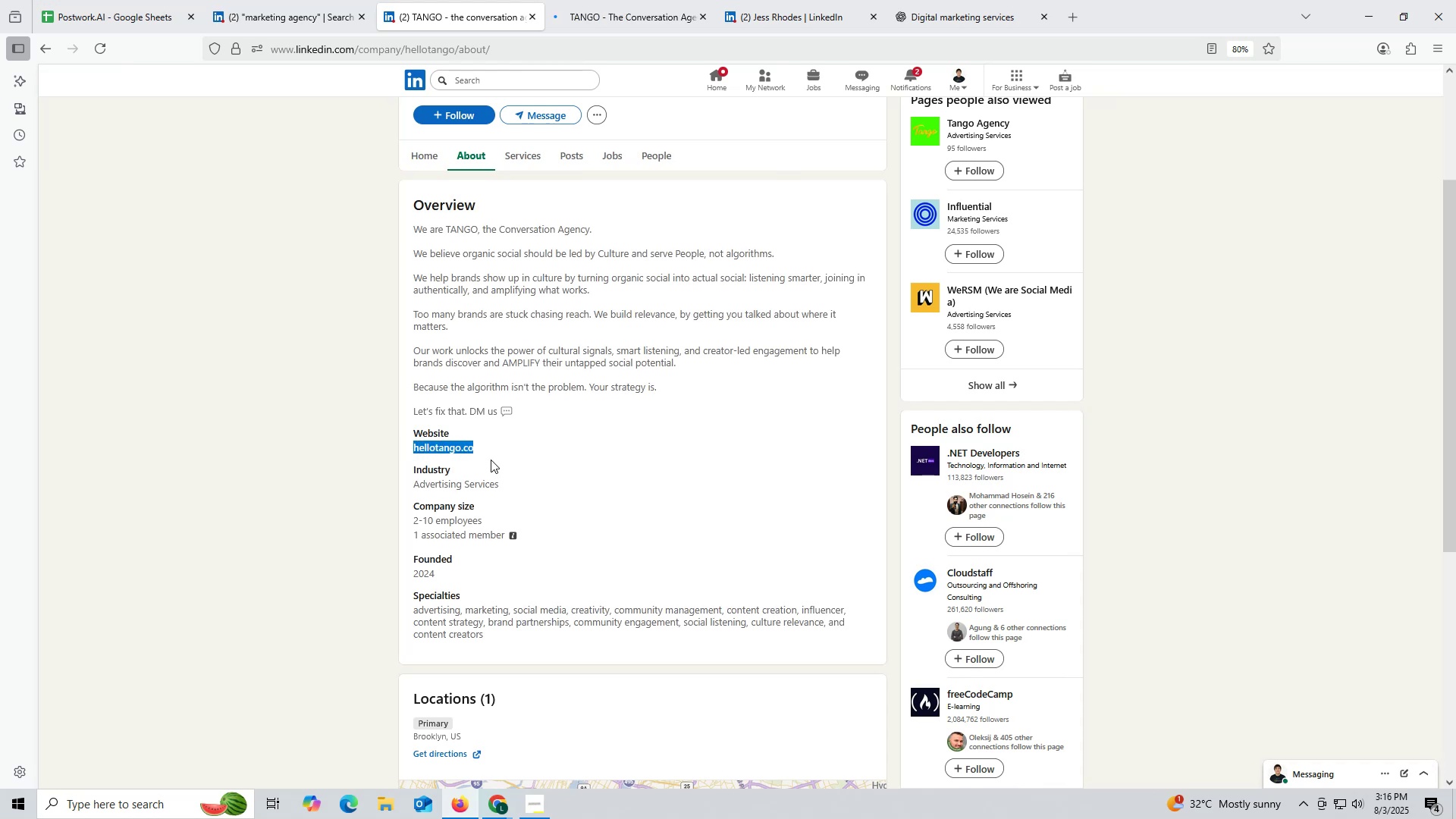 
key(Control+ControlLeft)
 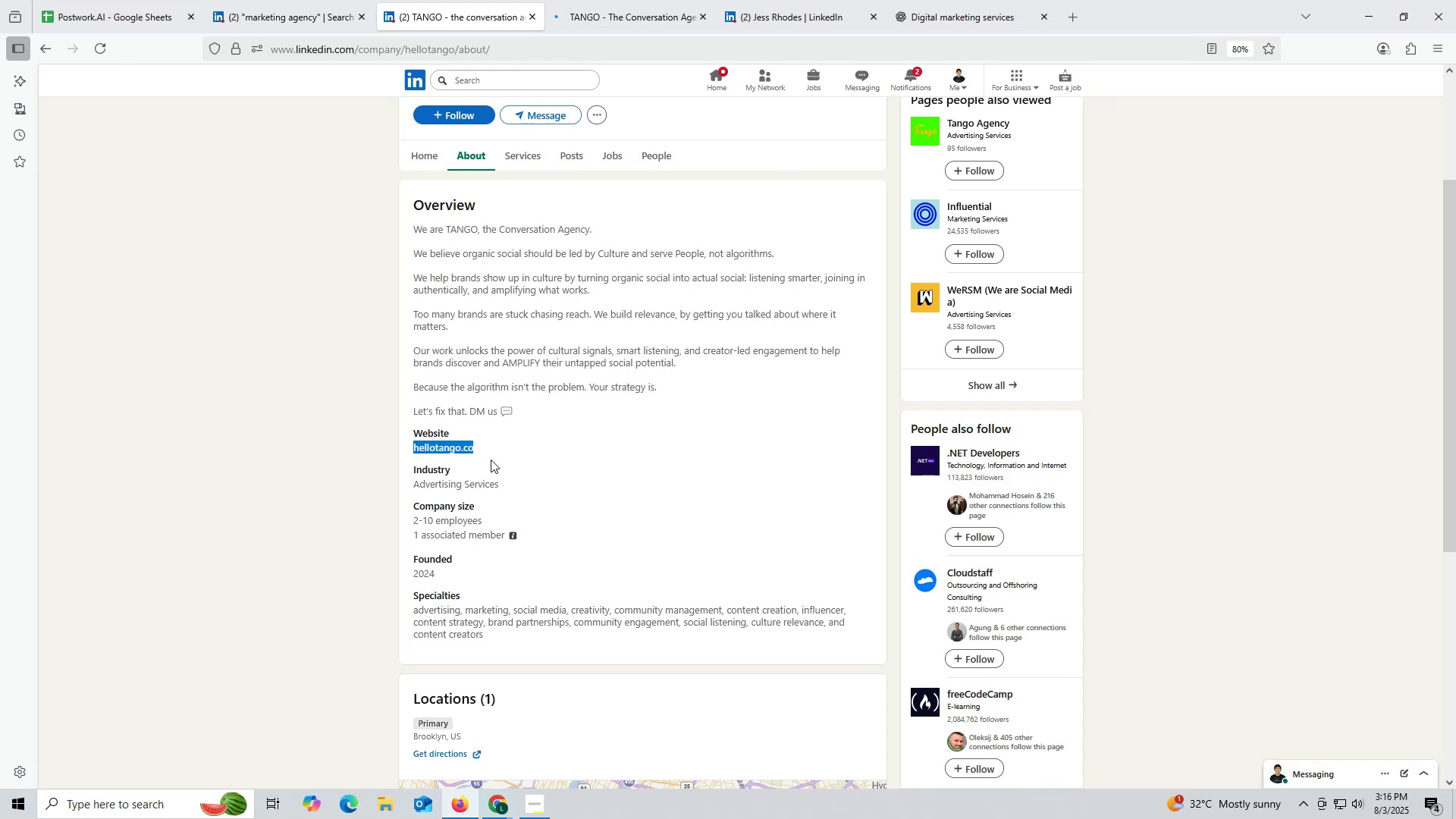 
key(Control+C)
 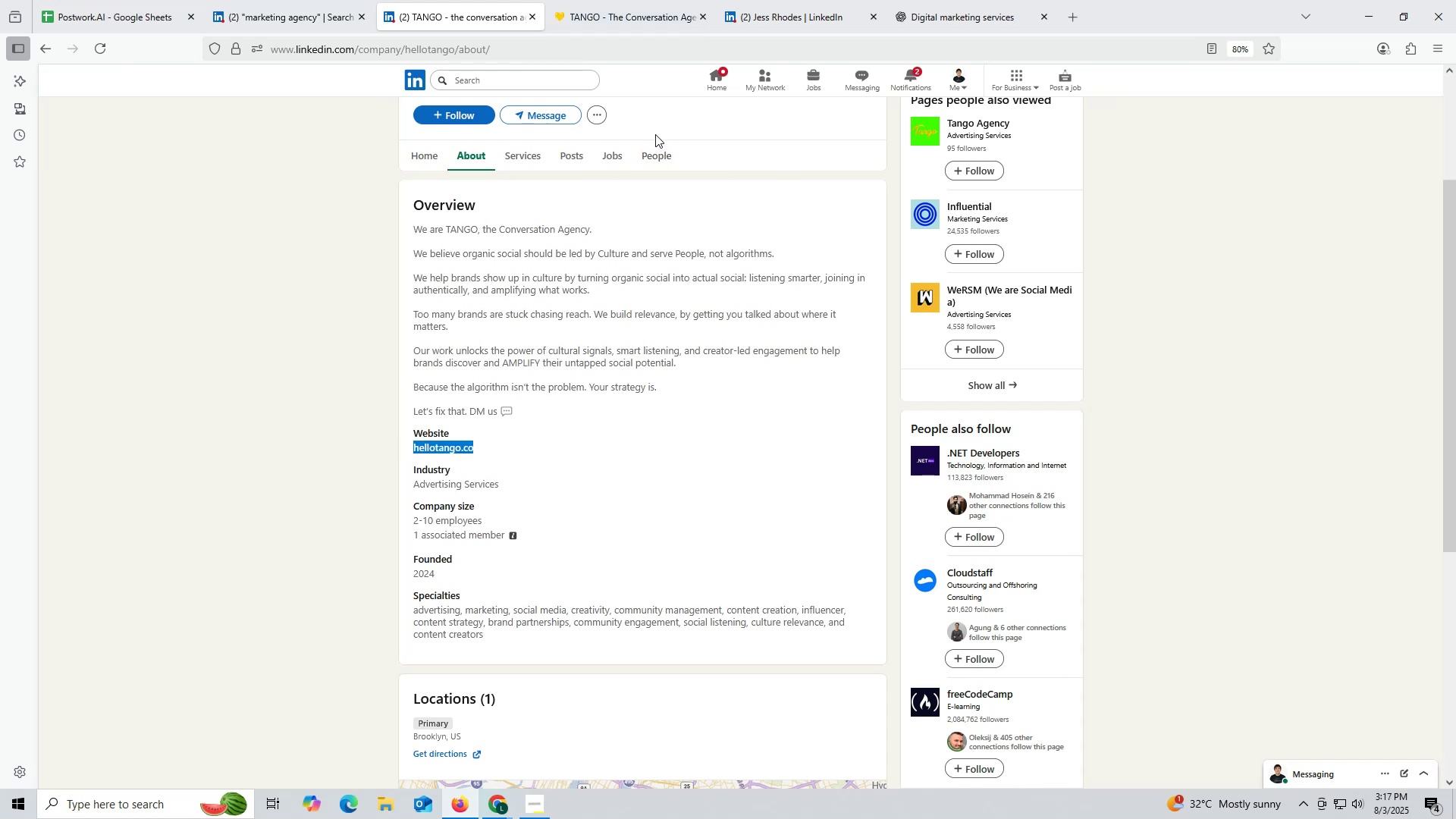 
wait(7.63)
 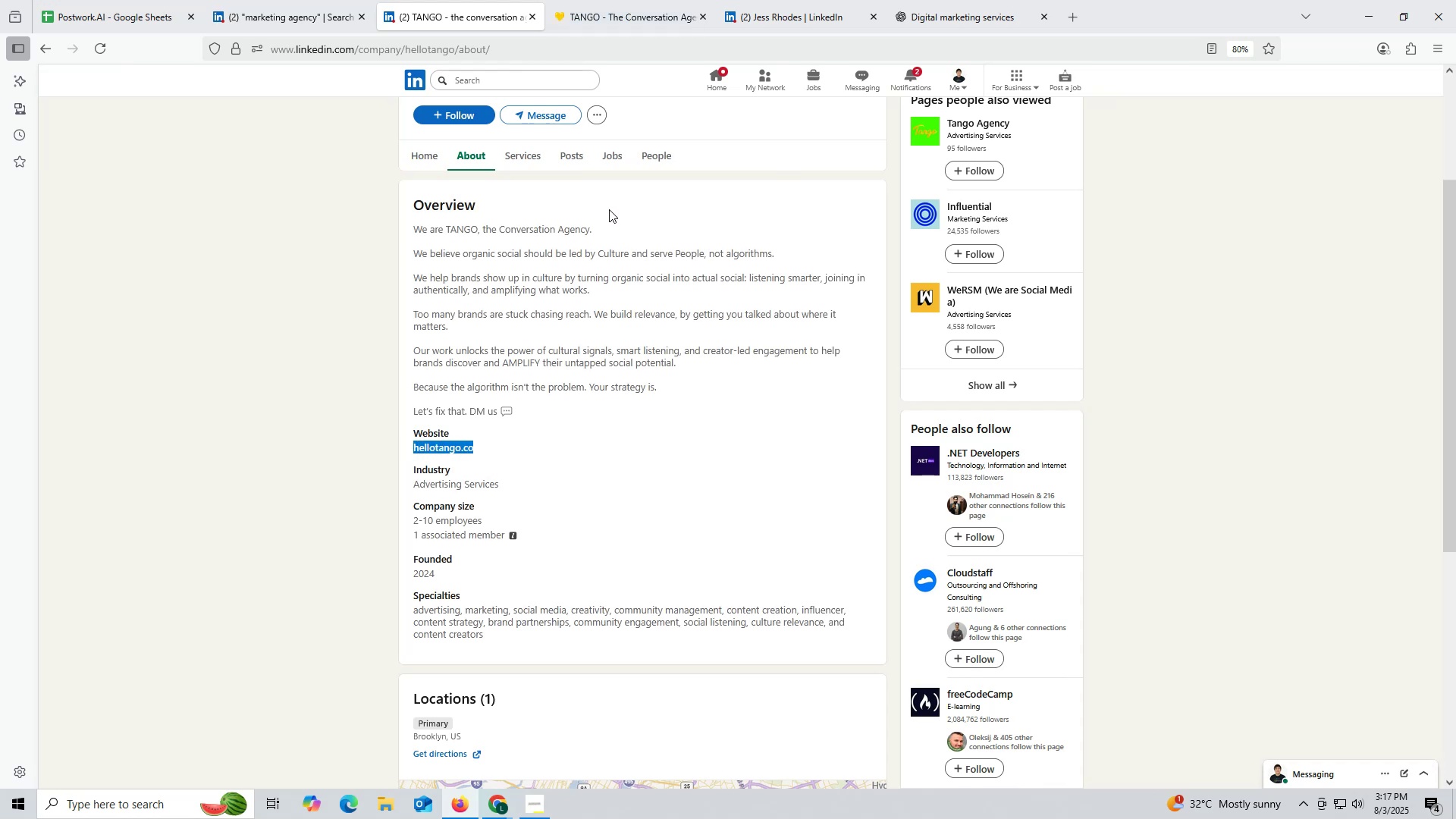 
left_click([778, 21])
 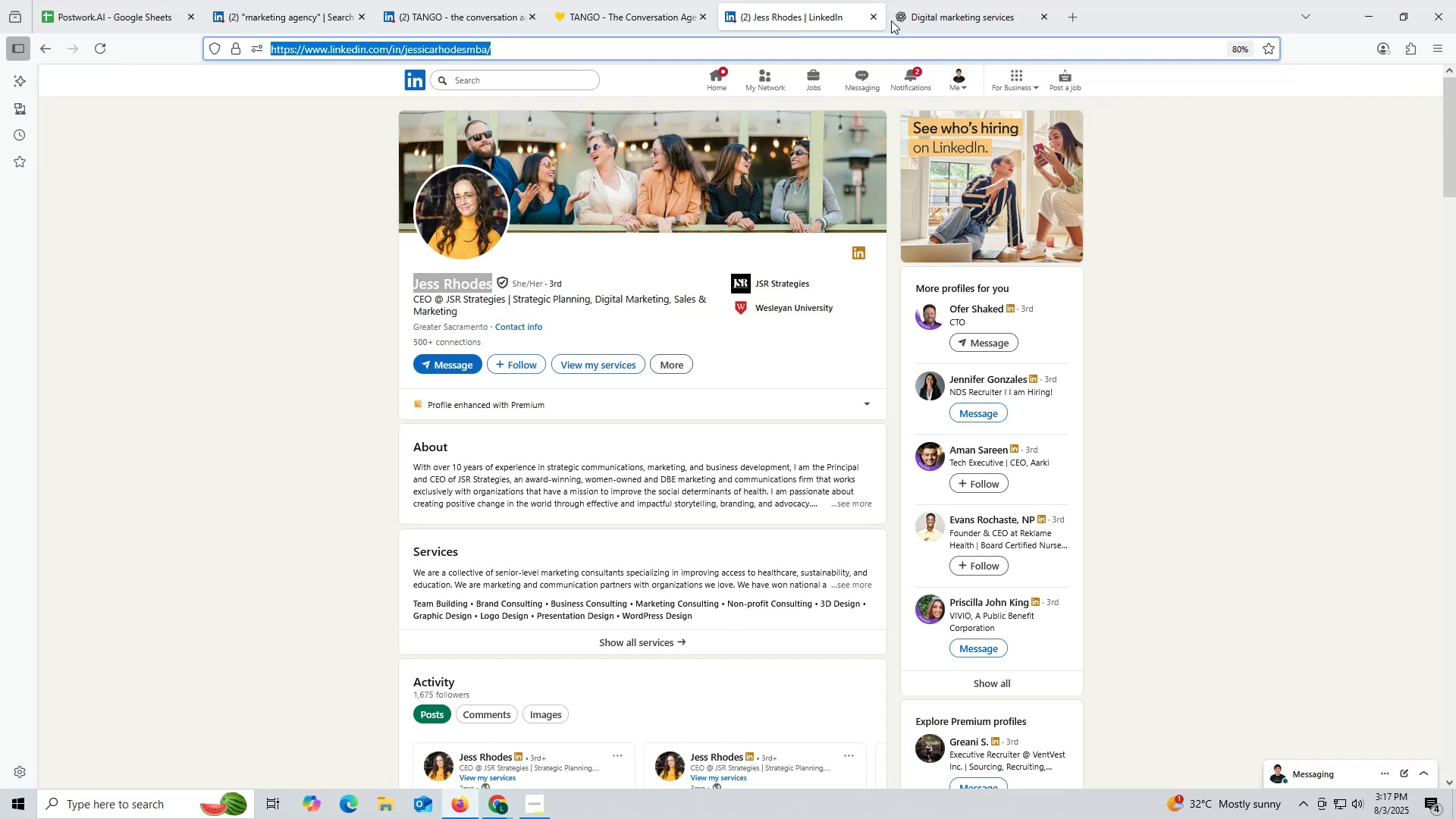 
left_click([928, 20])
 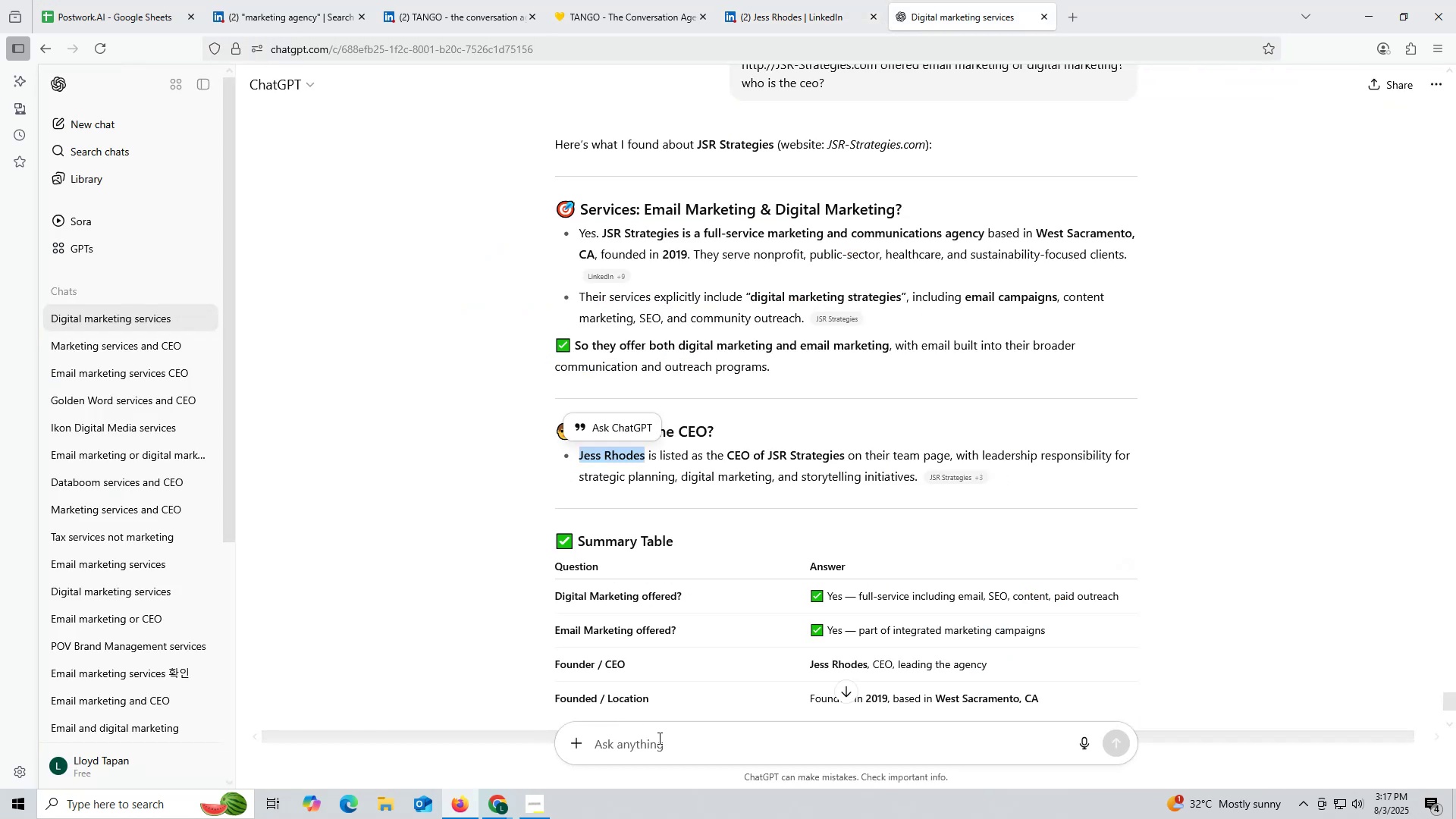 
key(Control+ControlLeft)
 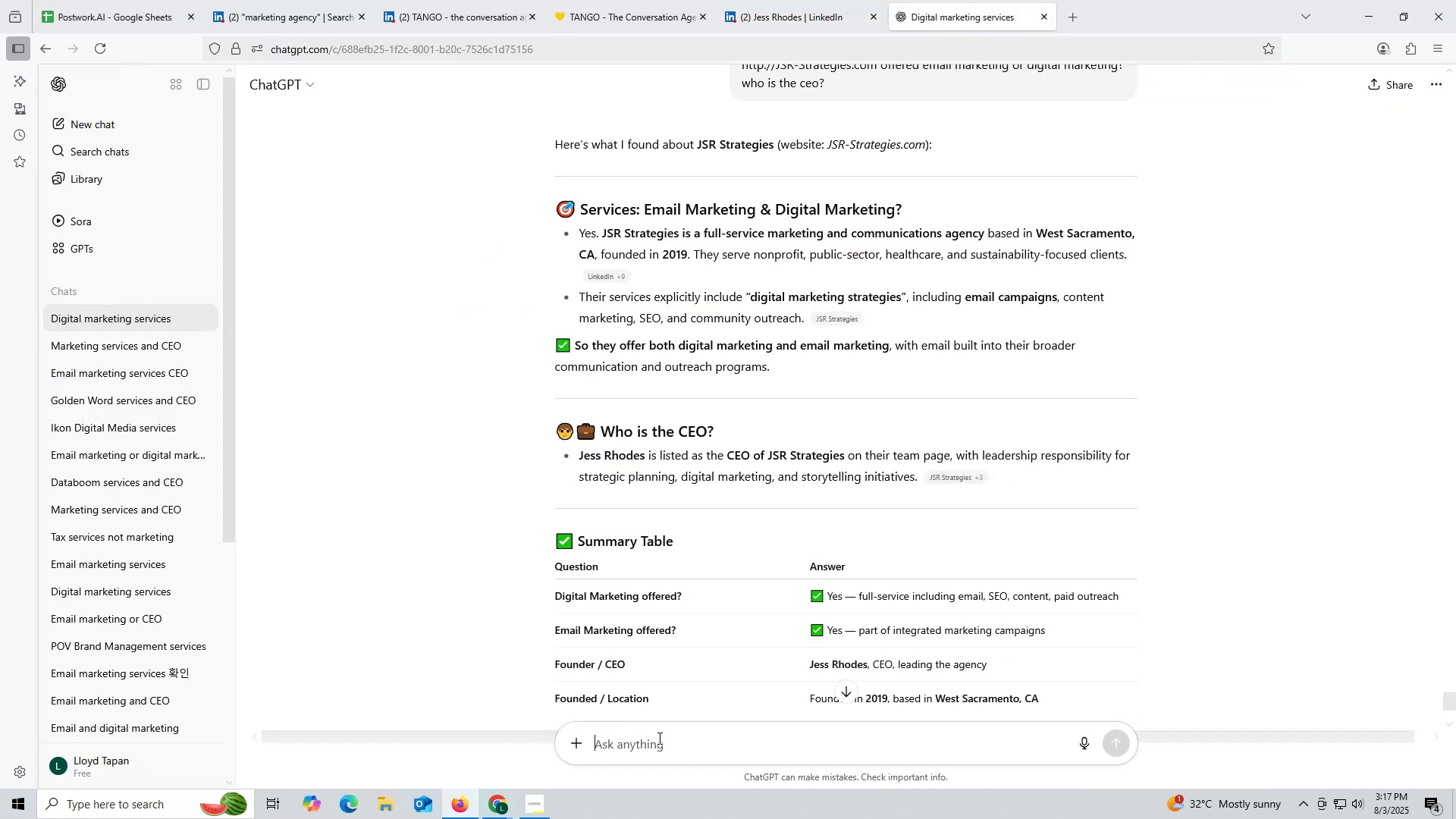 
left_click([658, 738])
 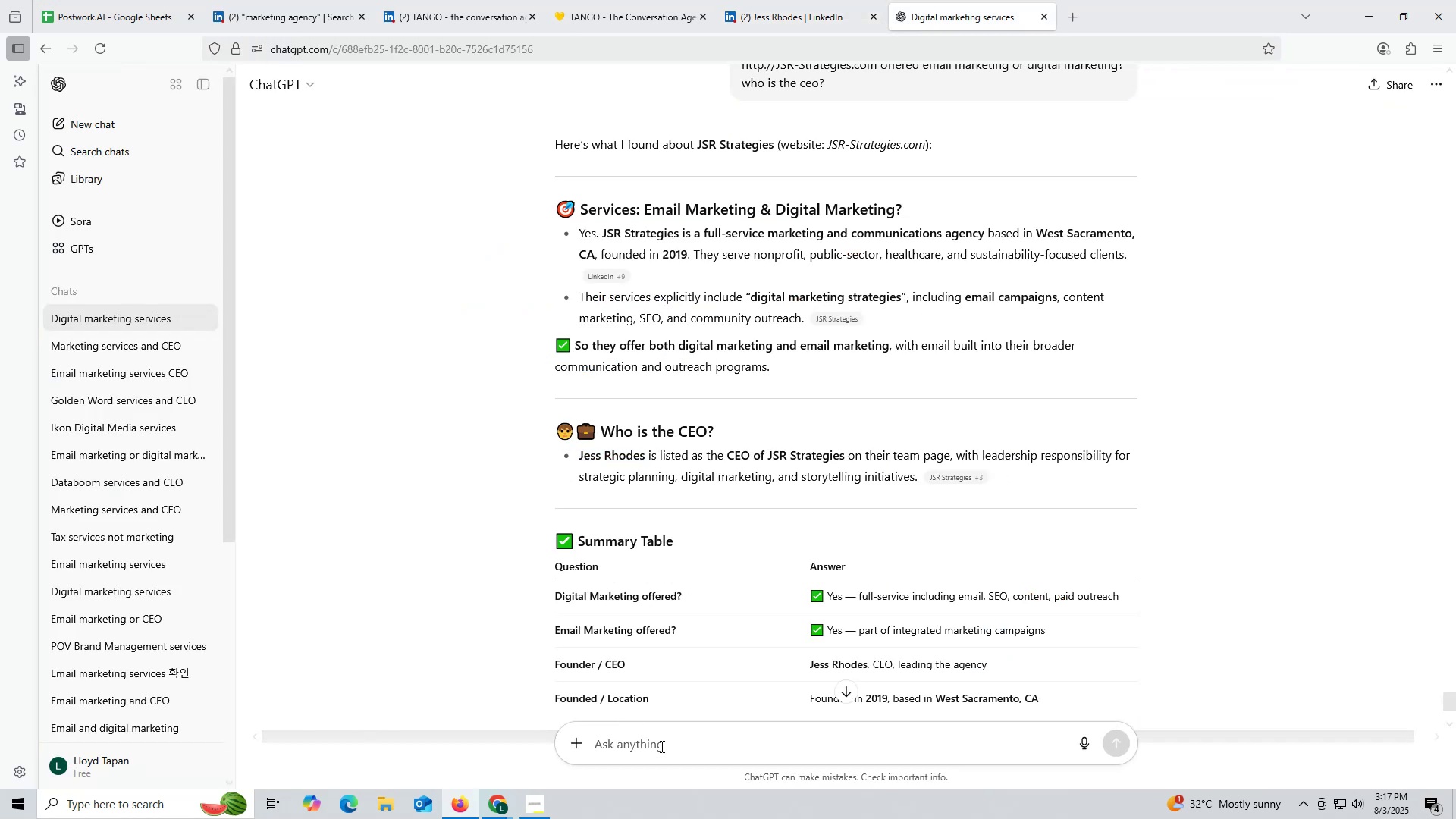 
key(Control+V)
 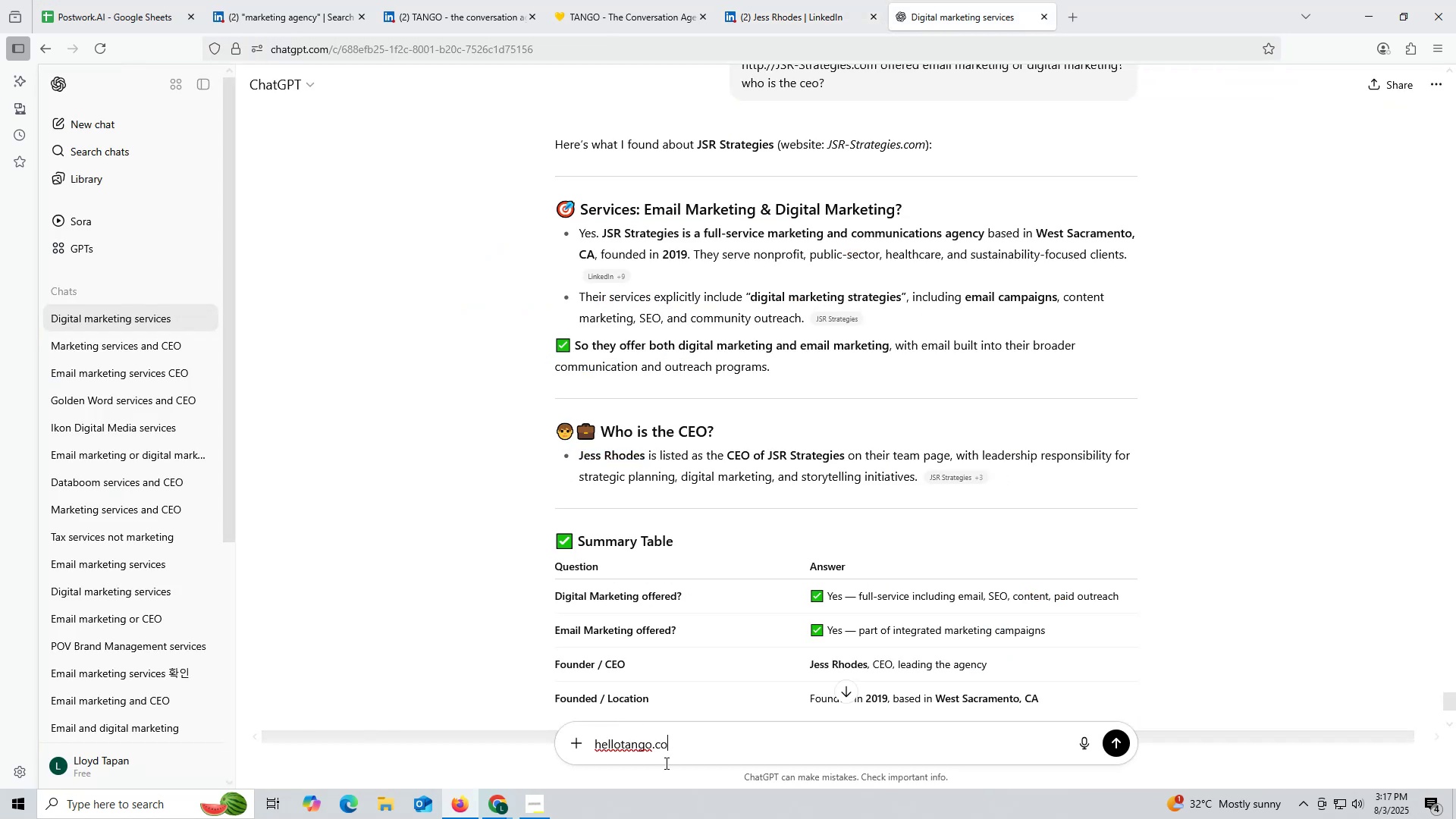 
key(Space)
 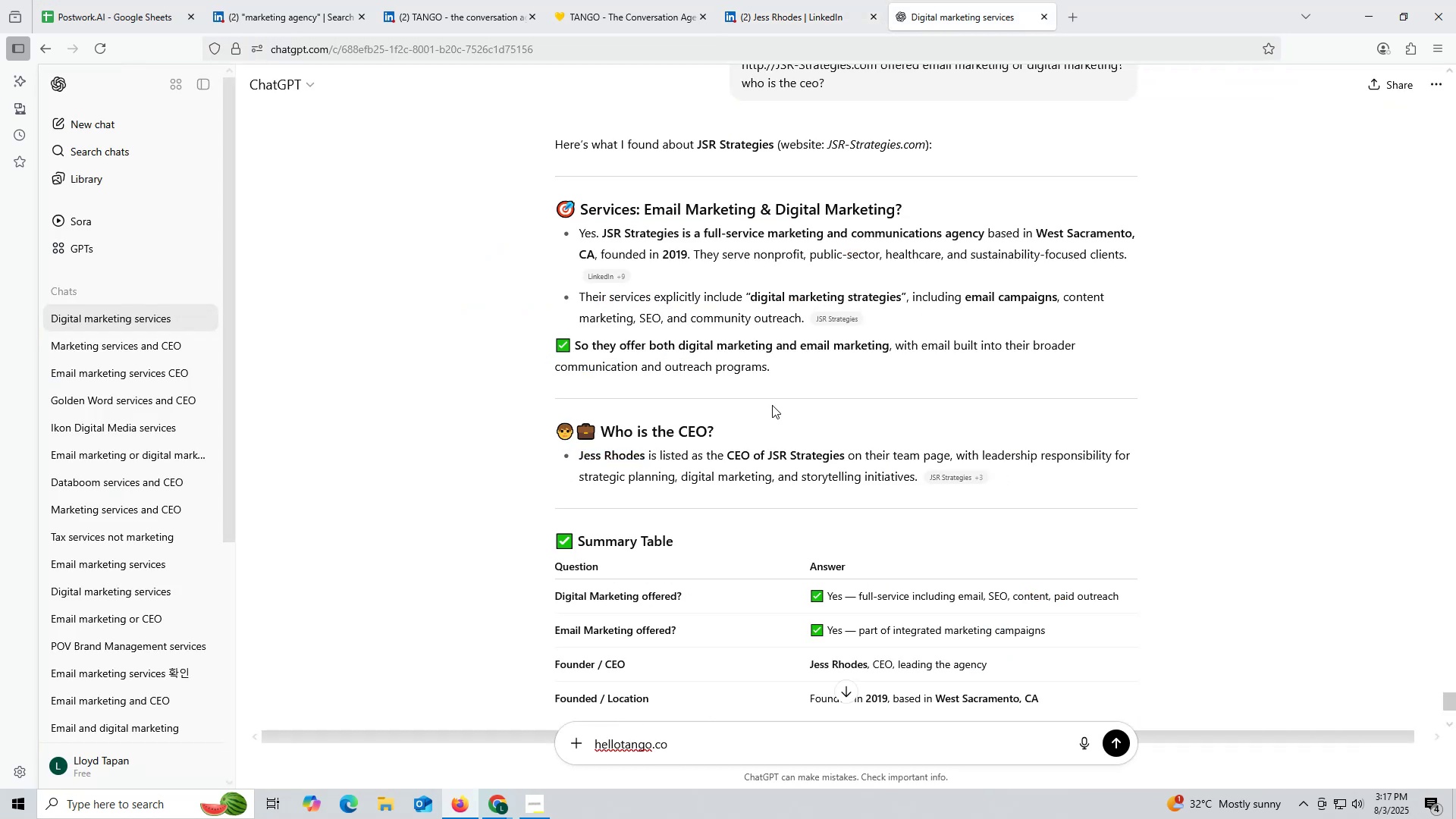 
scroll: coordinate [772, 405], scroll_direction: up, amount: 1.0
 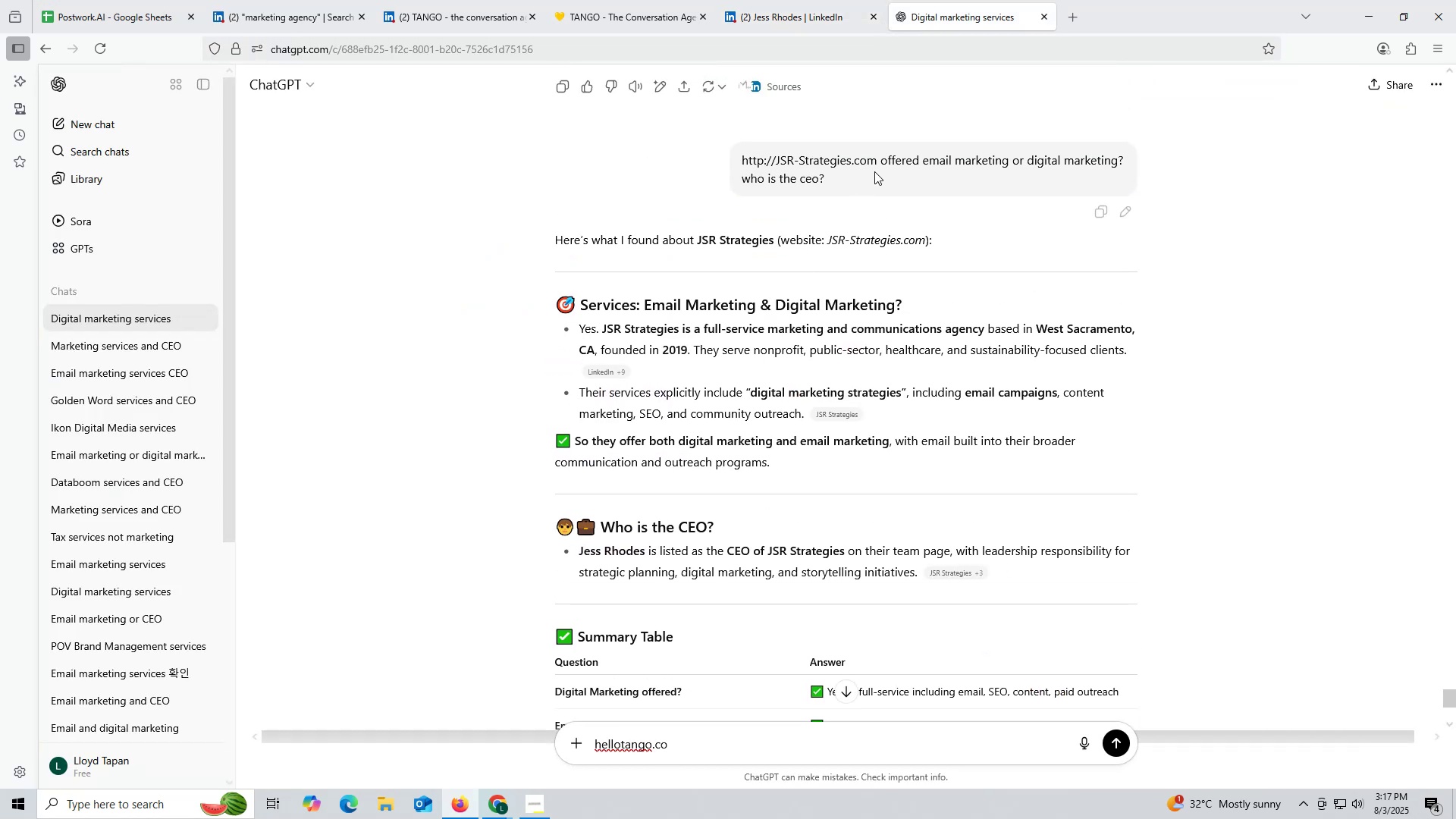 
left_click_drag(start_coordinate=[878, 160], to_coordinate=[909, 181])
 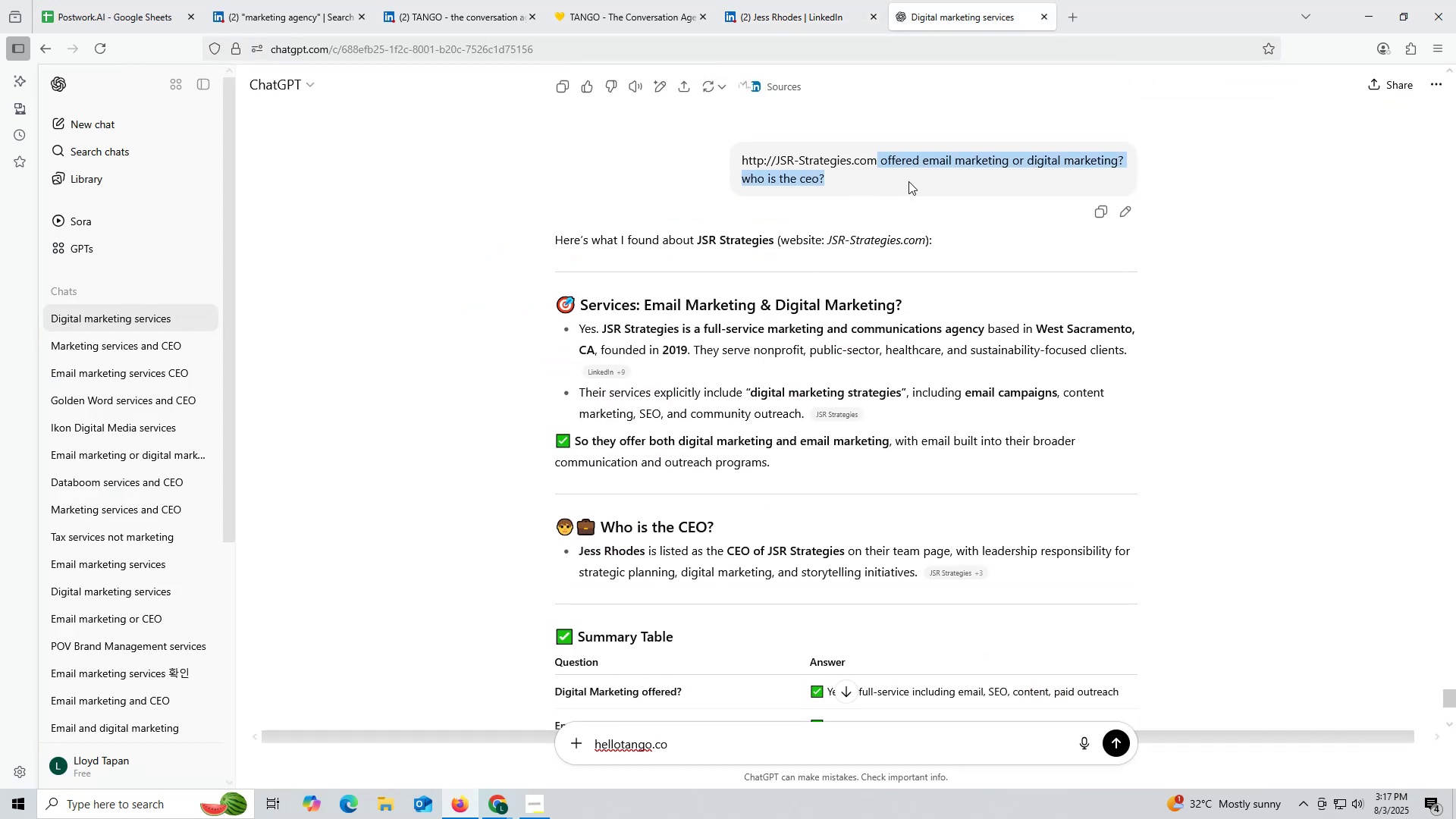 
key(Control+ControlLeft)
 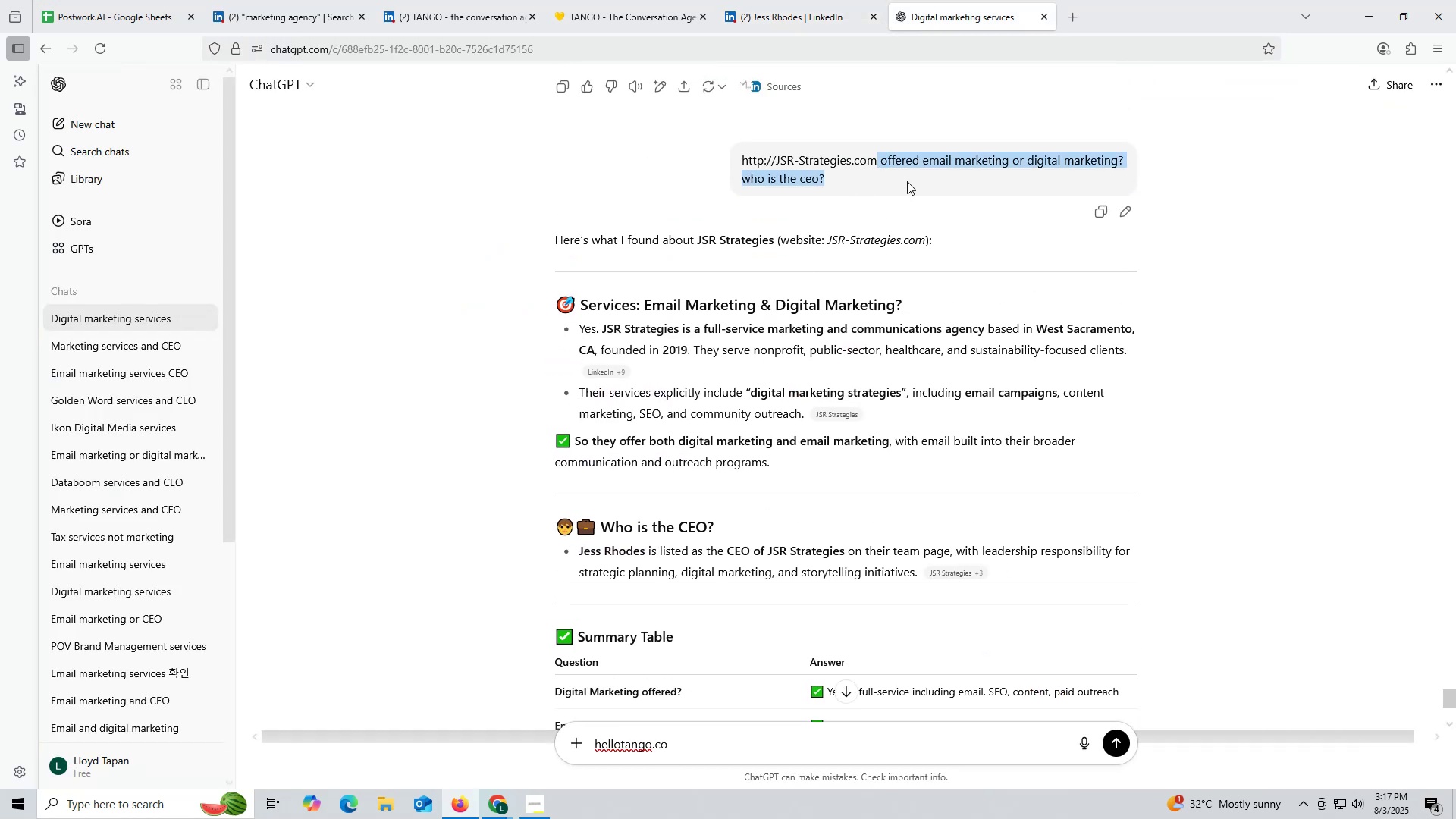 
key(Control+C)
 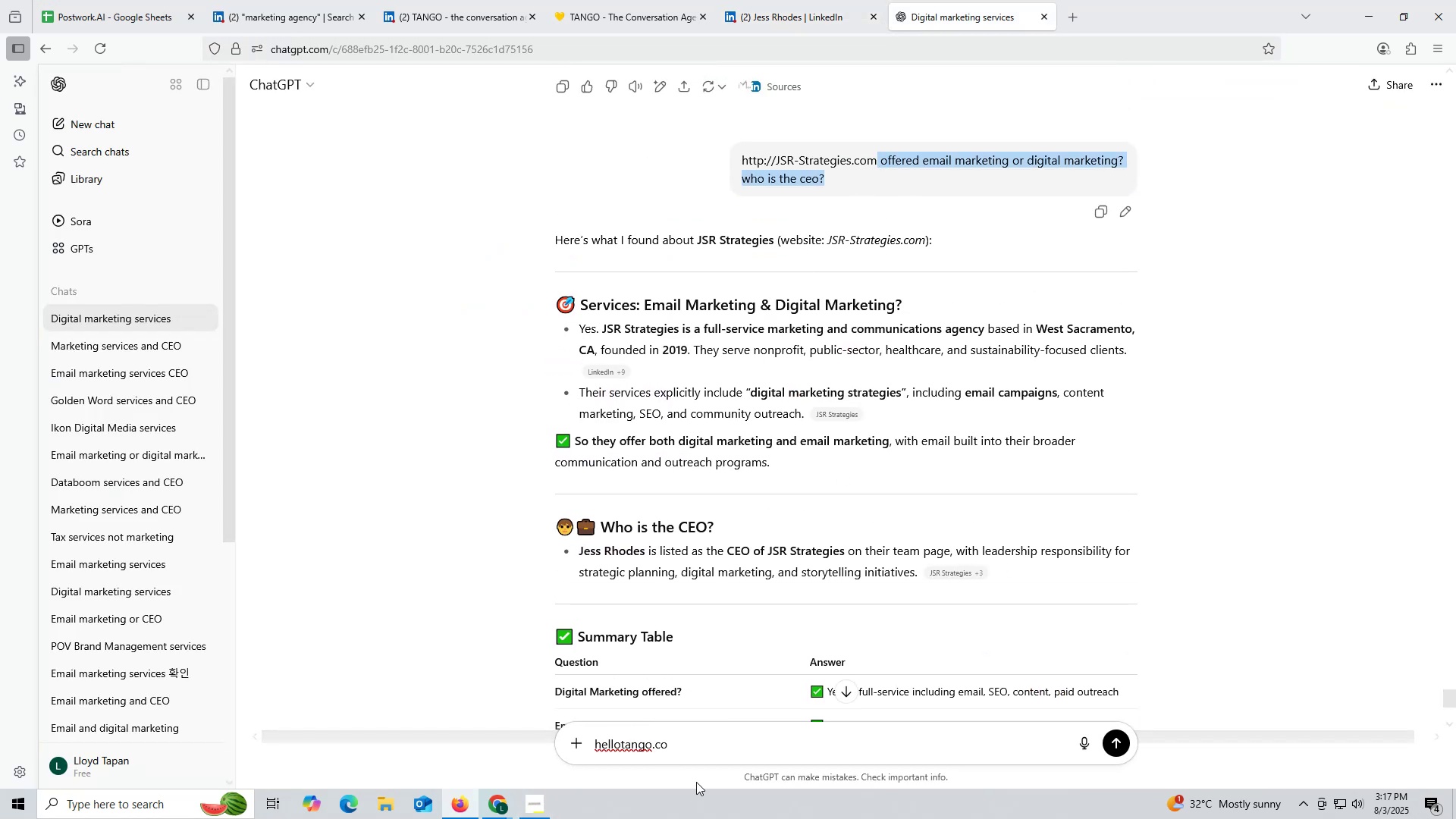 
left_click([712, 739])
 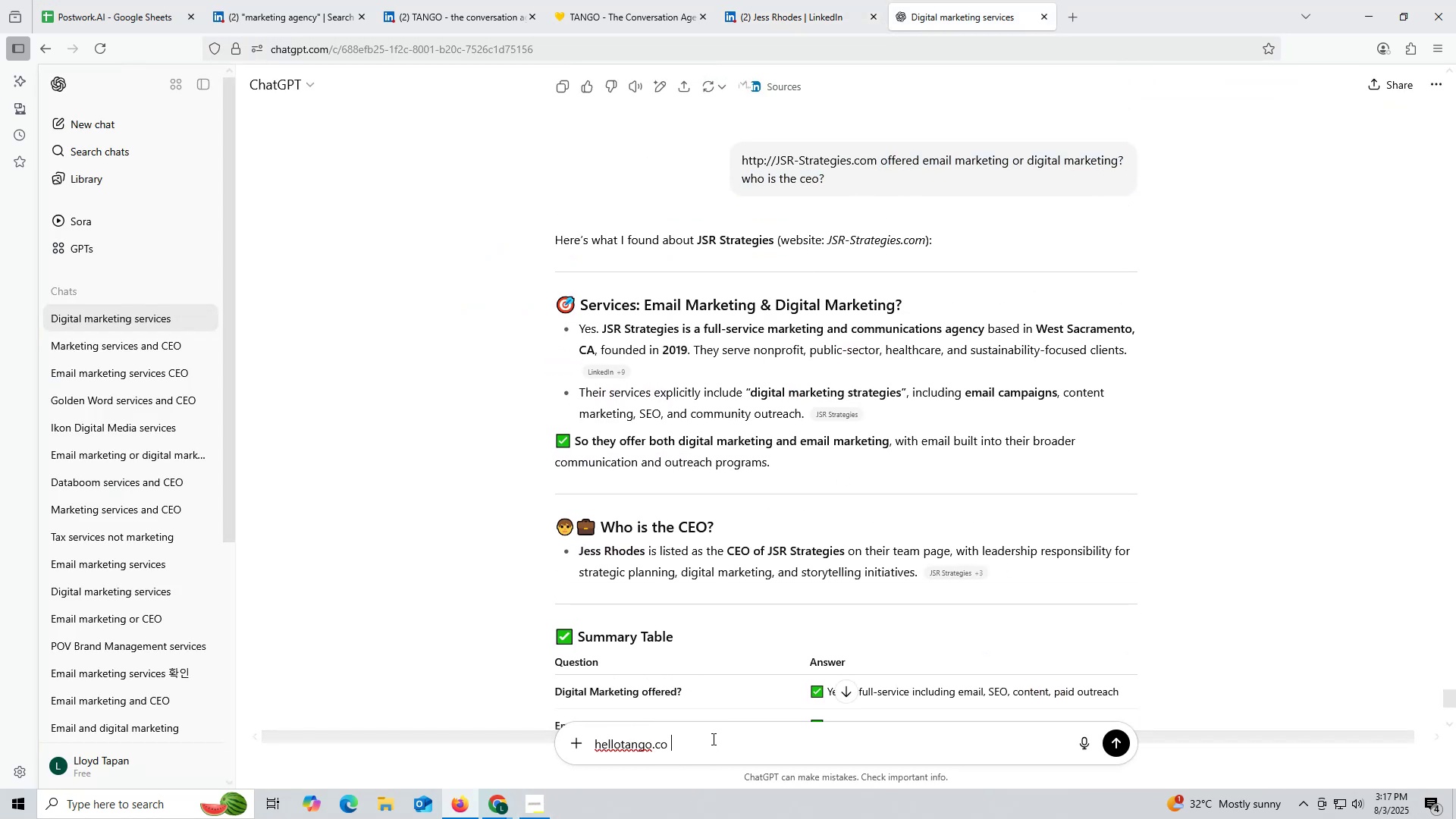 
key(Control+ControlLeft)
 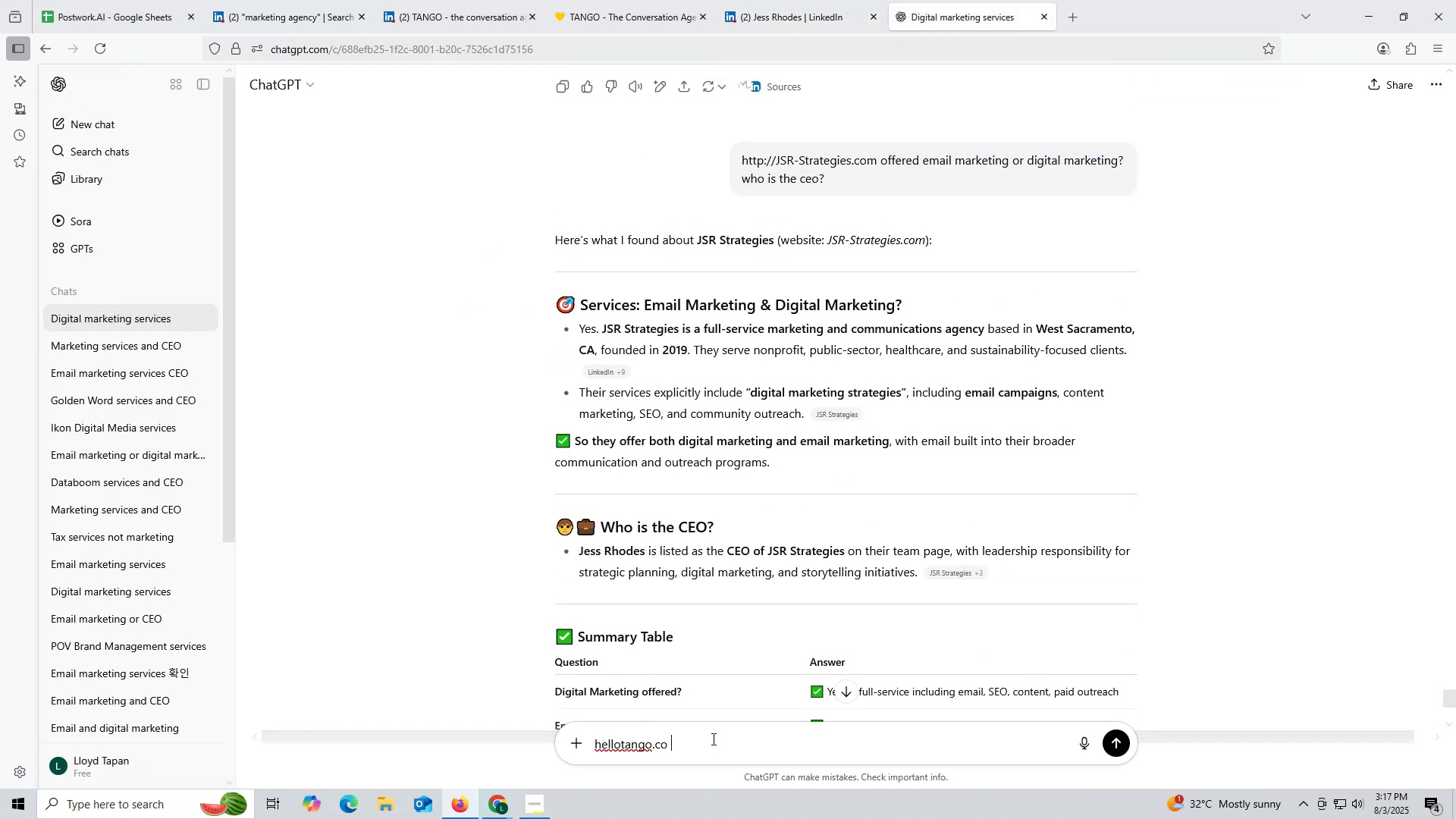 
key(Control+V)
 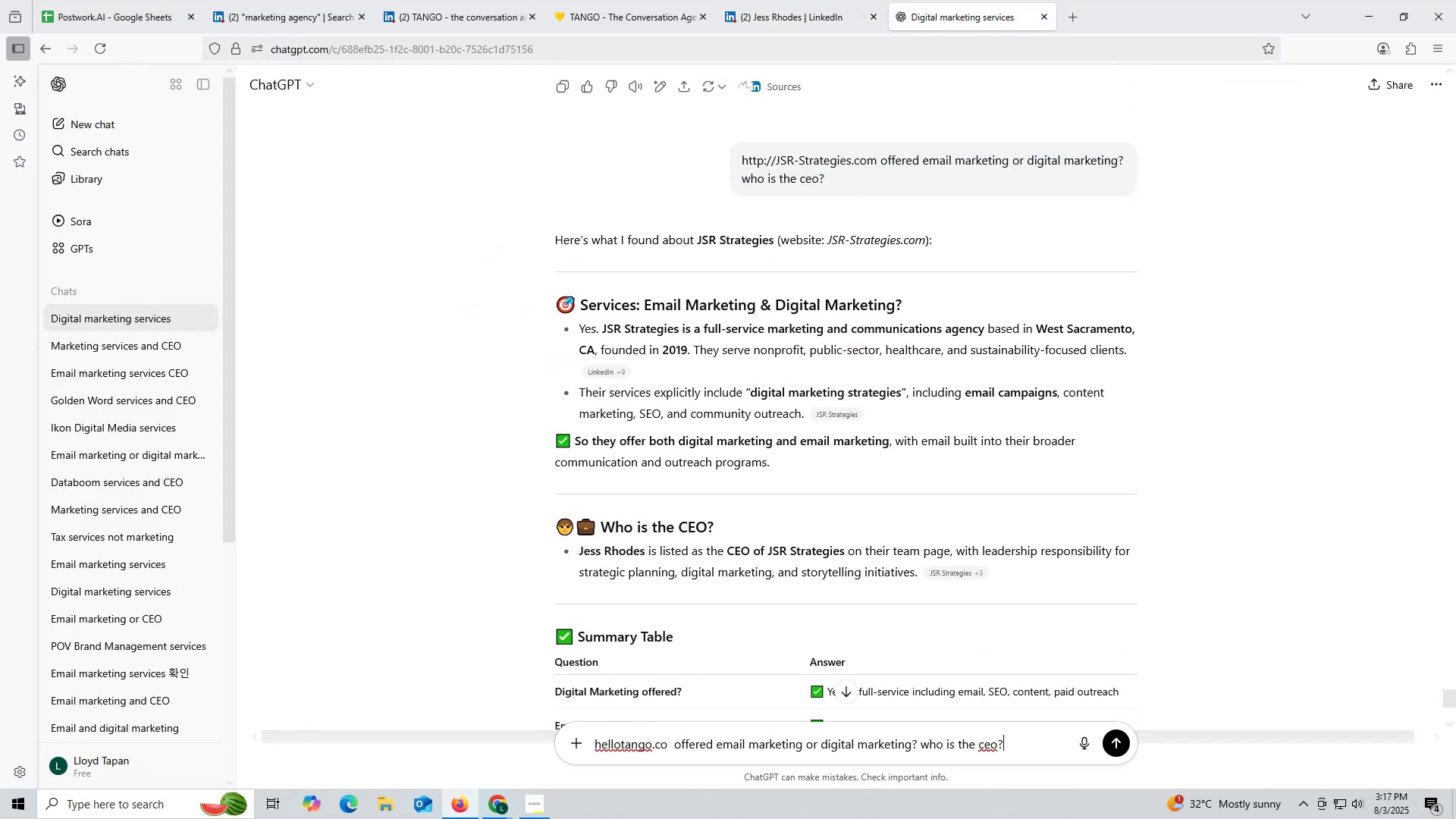 
key(Enter)
 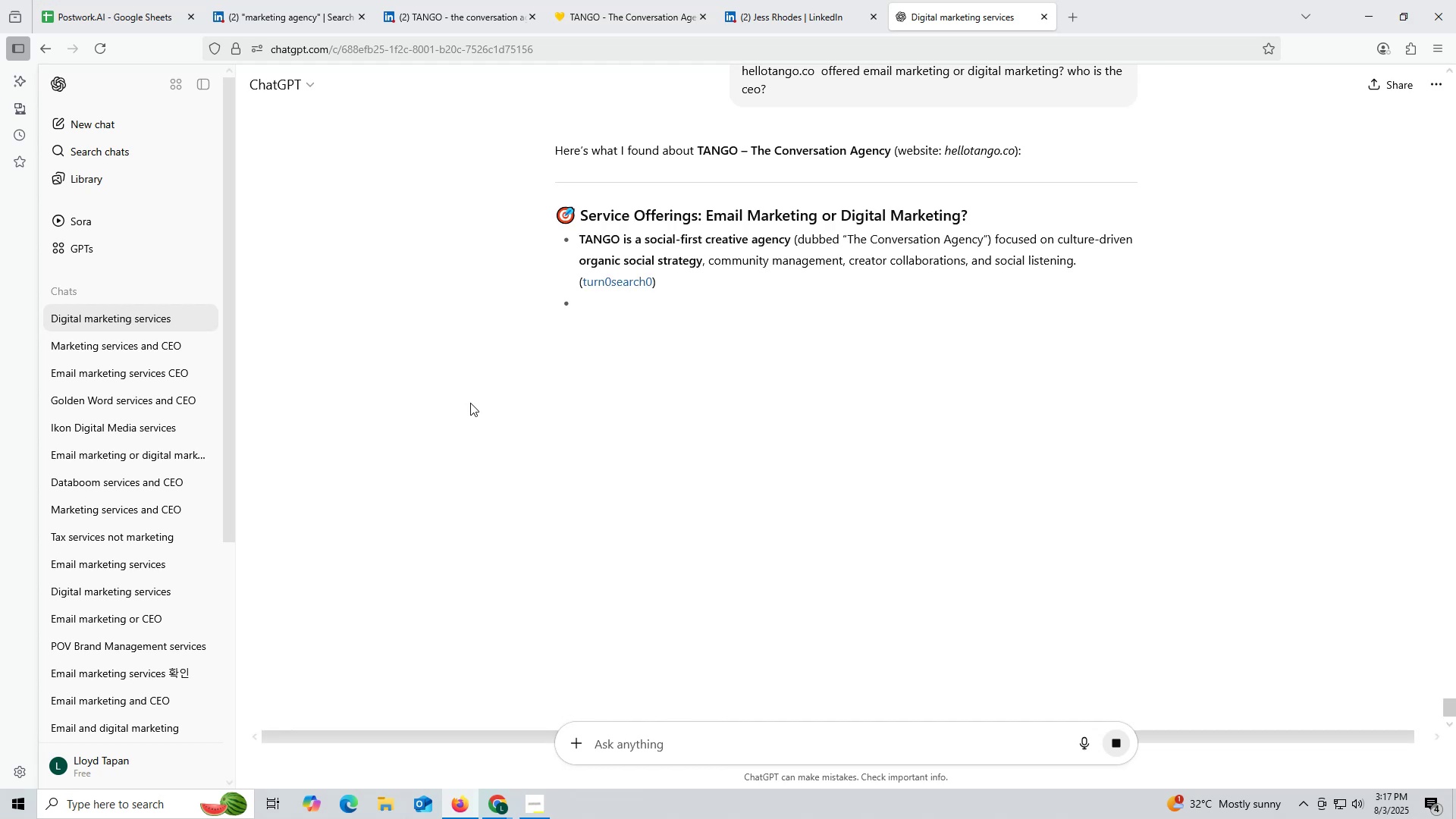 
wait(6.53)
 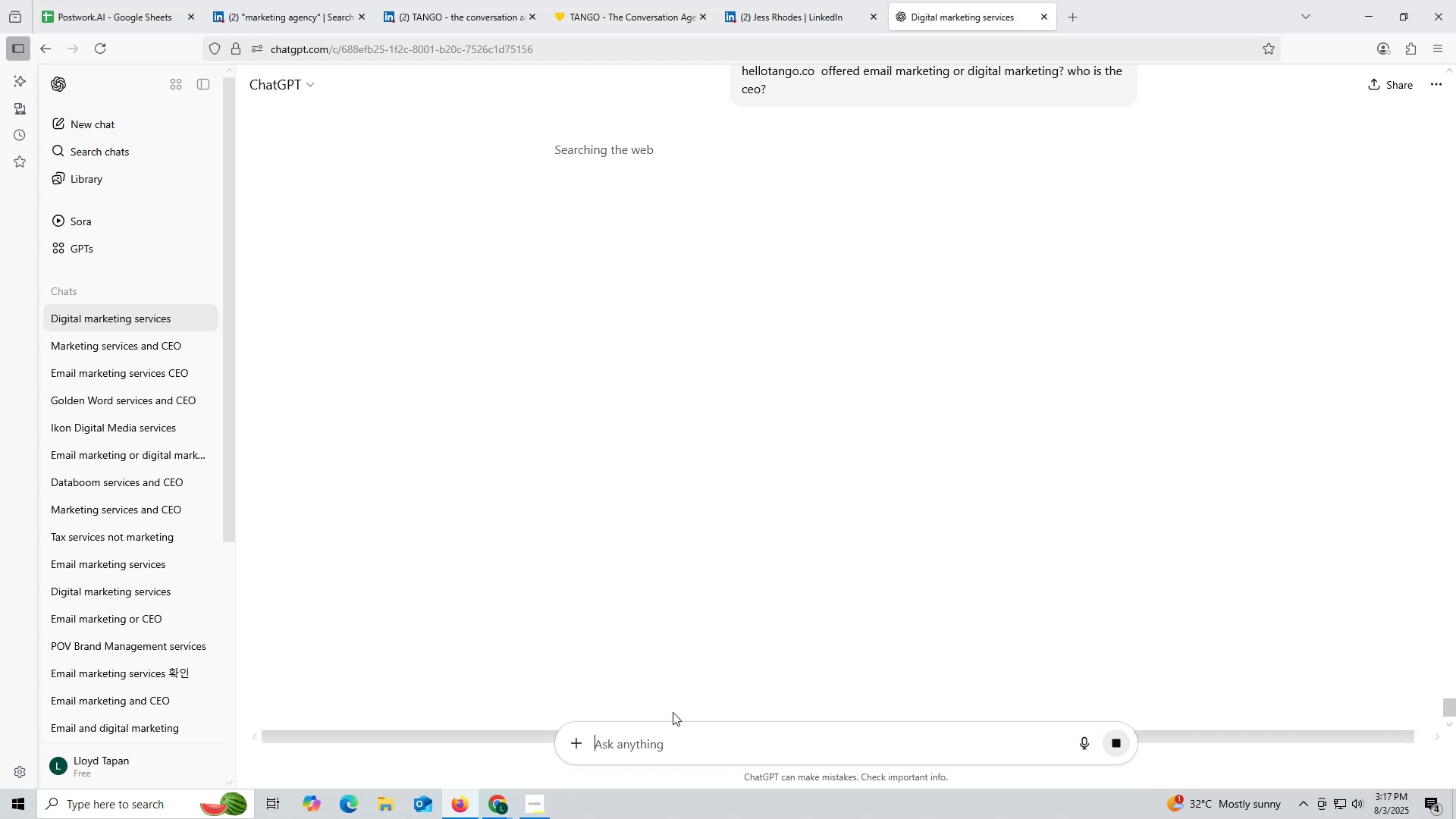 
scroll: coordinate [579, 377], scroll_direction: down, amount: 3.0
 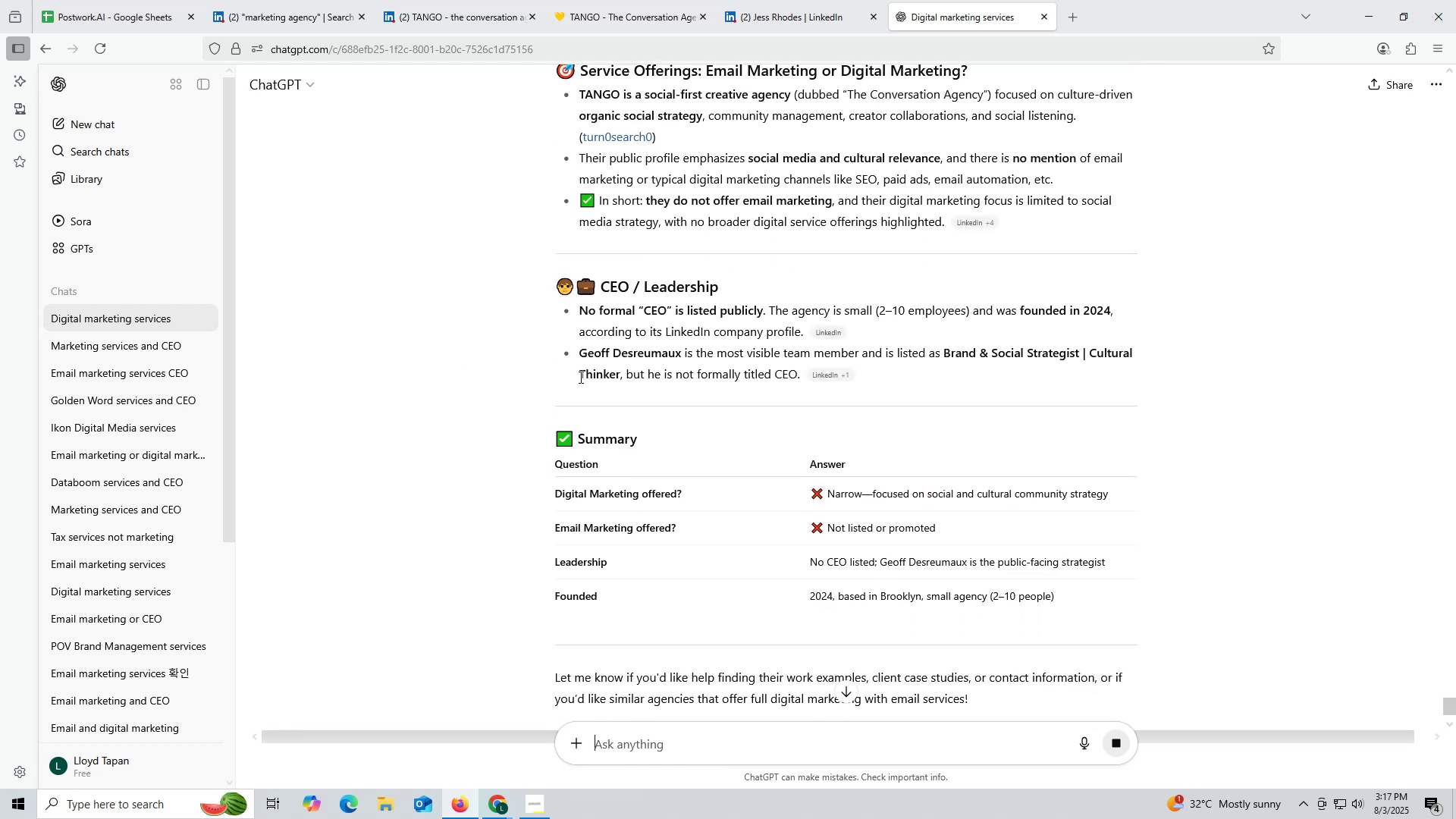 
scroll: coordinate [578, 362], scroll_direction: up, amount: 2.0
 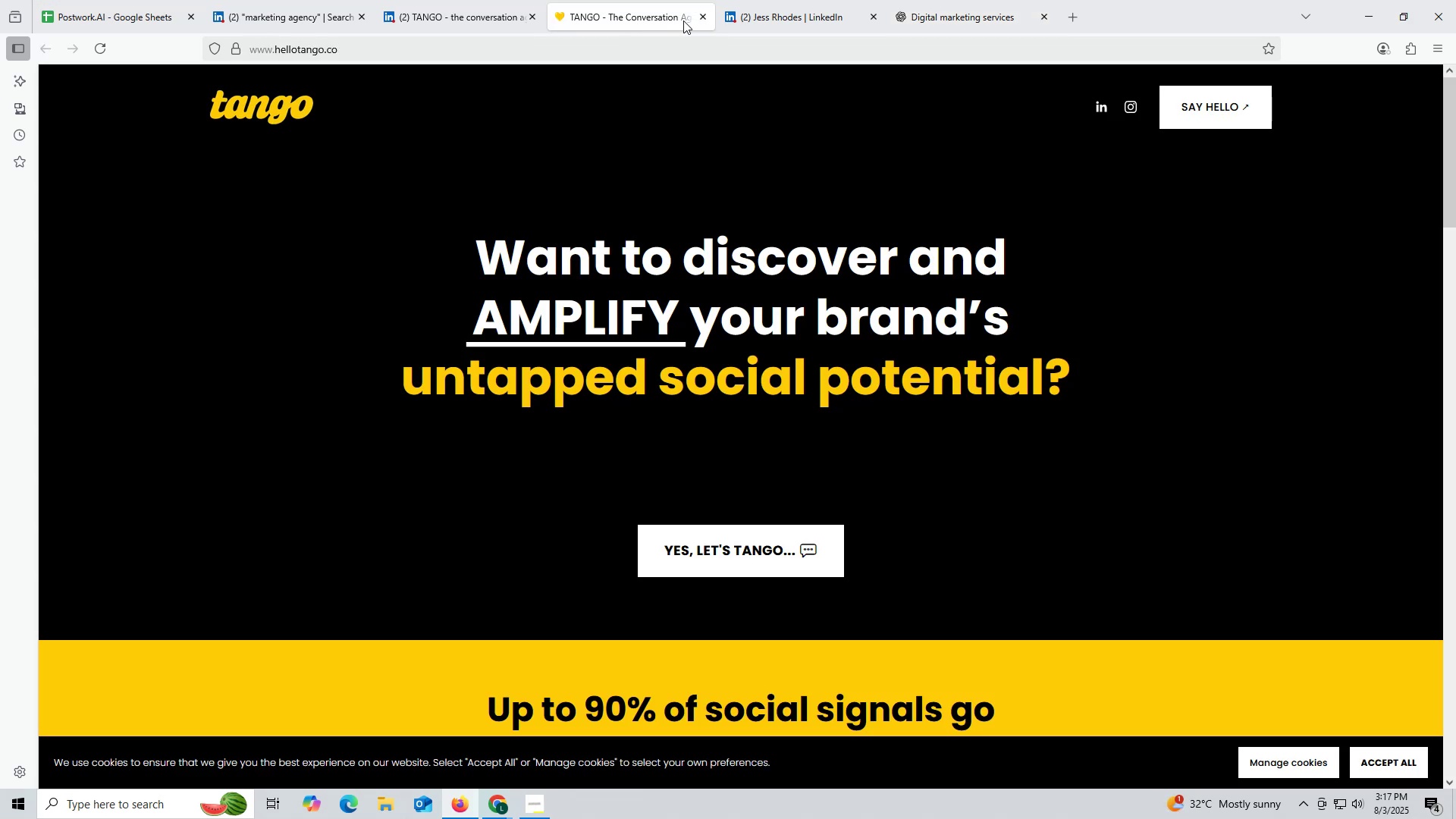 
left_click([699, 15])
 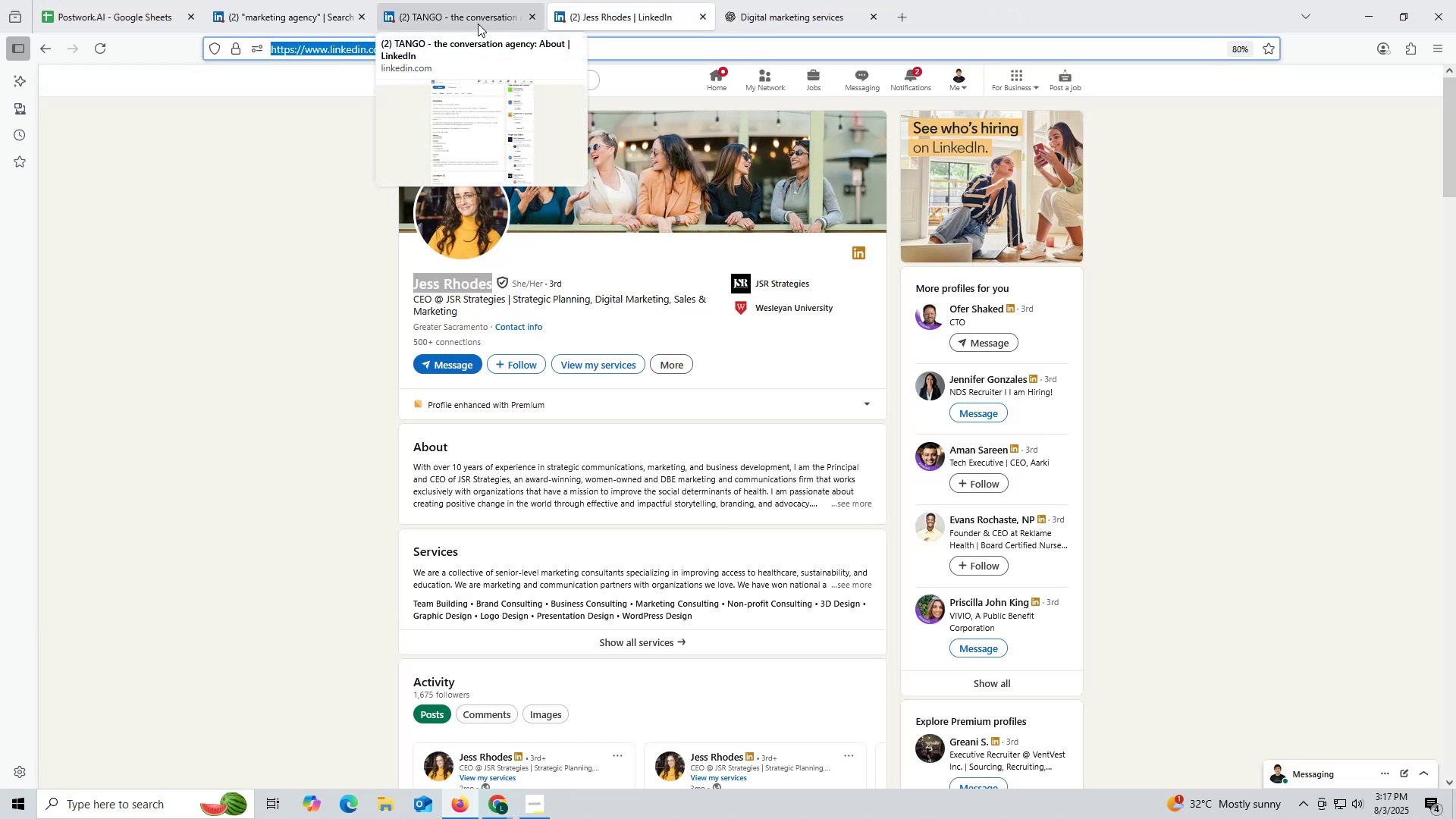 
left_click([472, 20])
 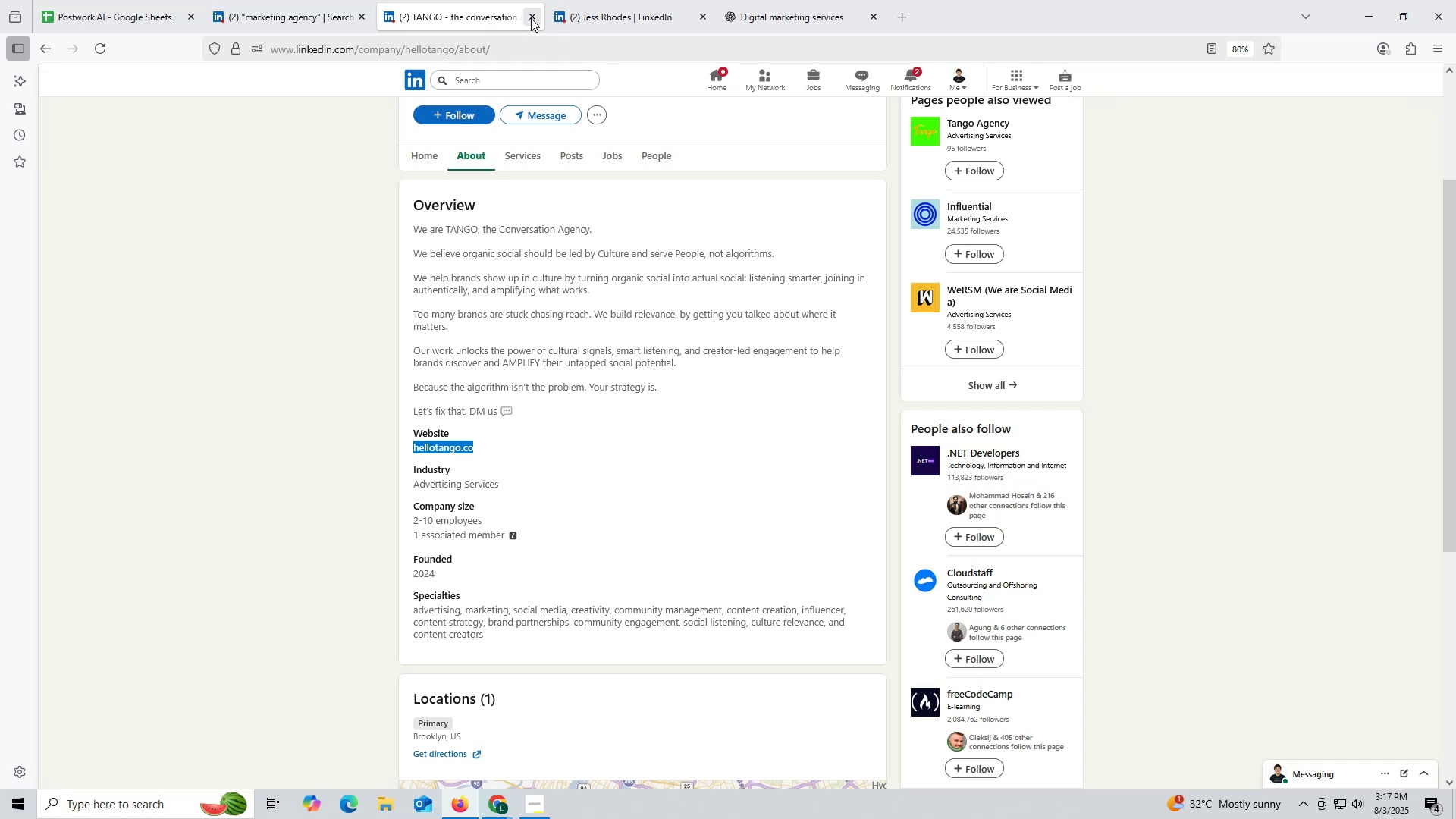 
wait(5.04)
 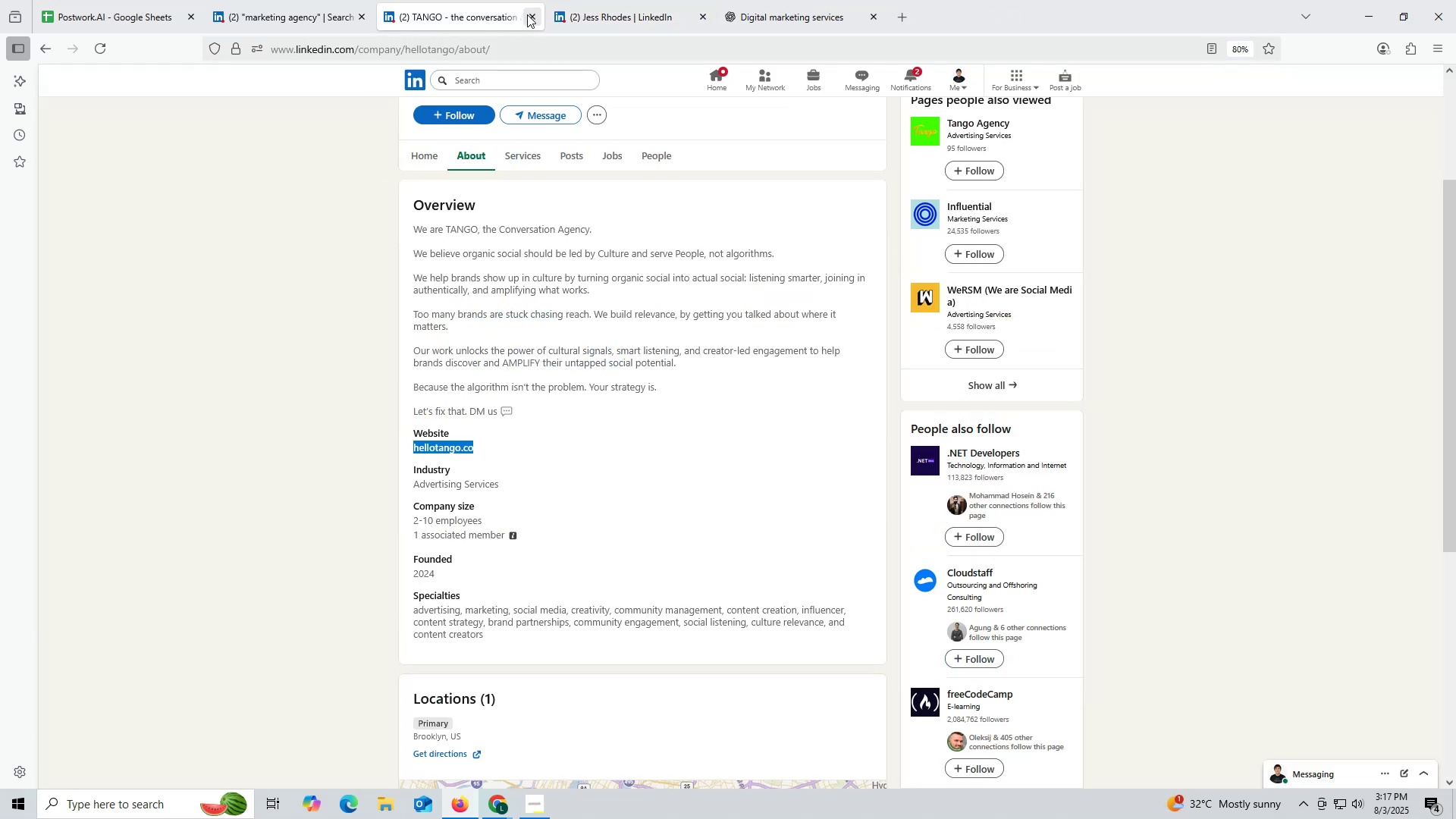 
left_click([505, 17])
 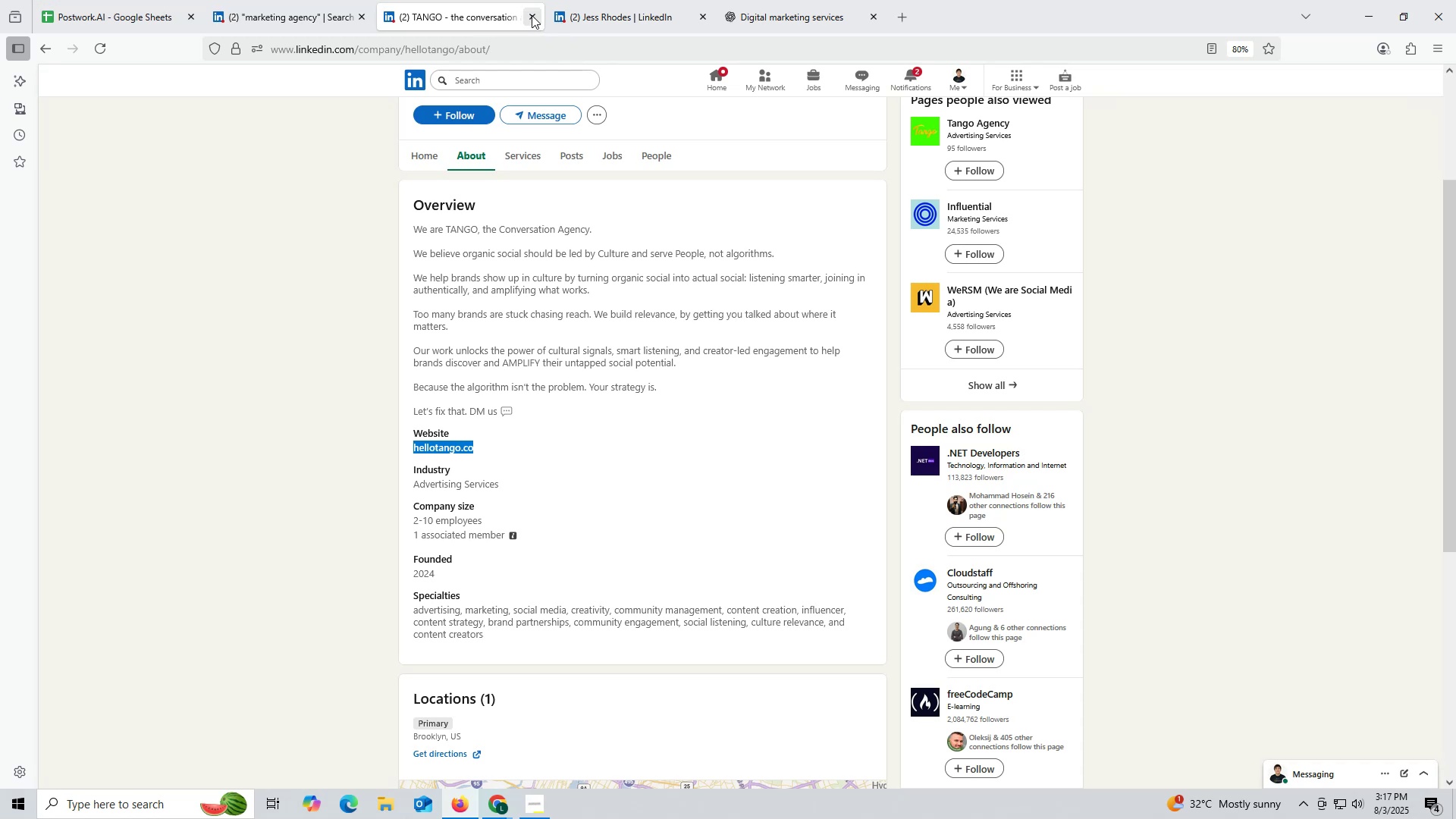 
left_click([532, 15])
 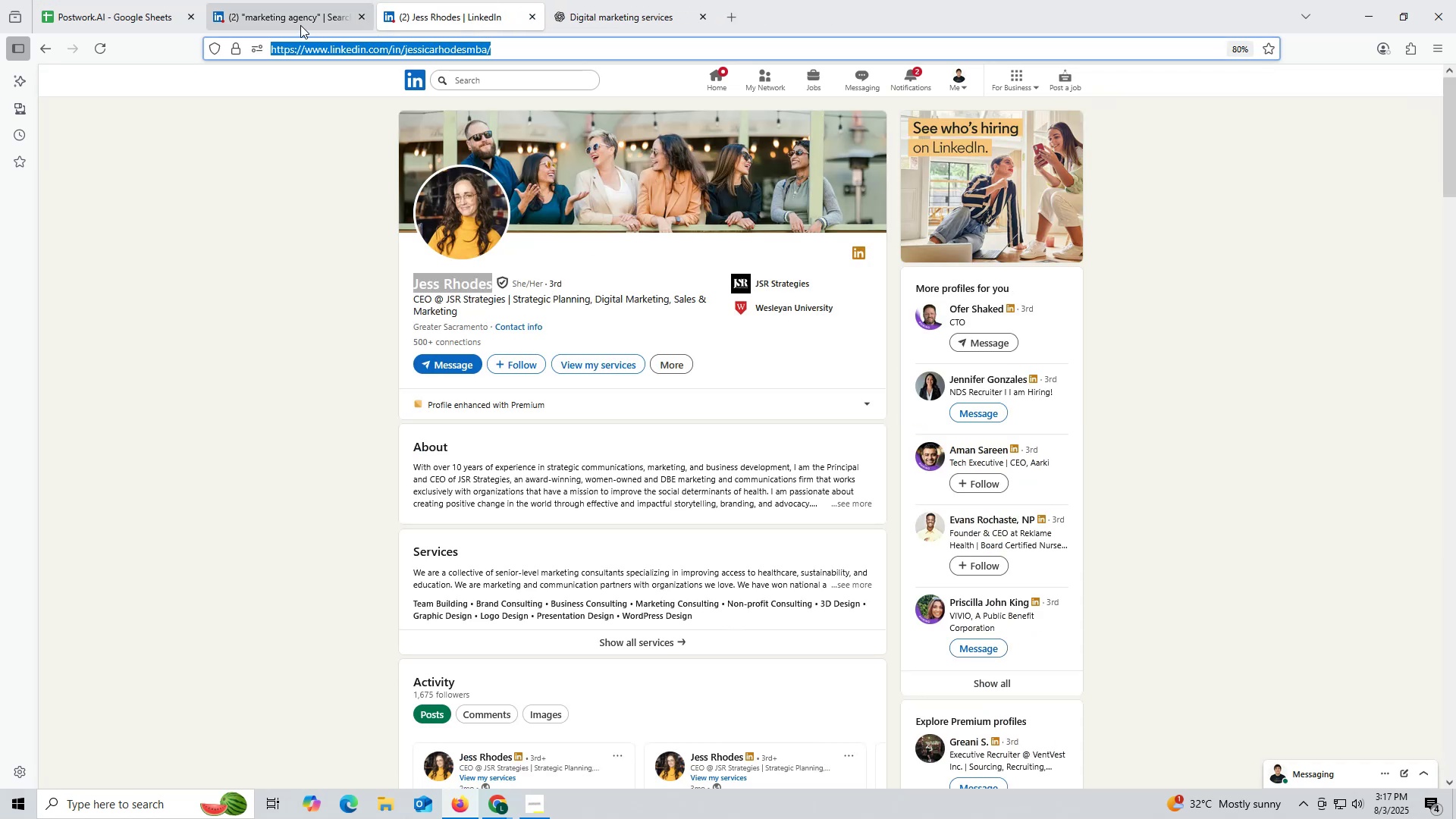 
left_click([296, 22])
 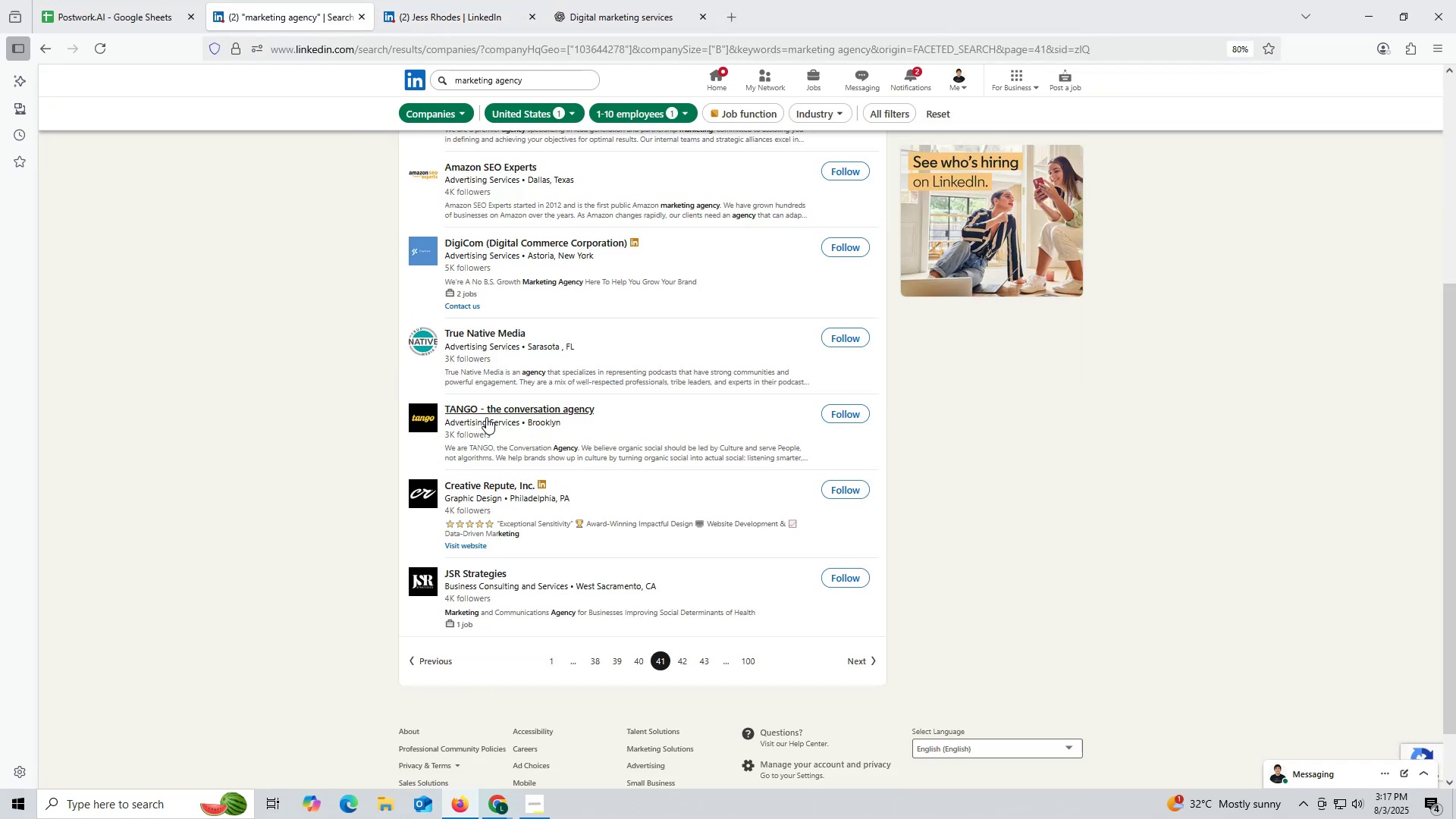 
scroll: coordinate [479, 400], scroll_direction: up, amount: 1.0
 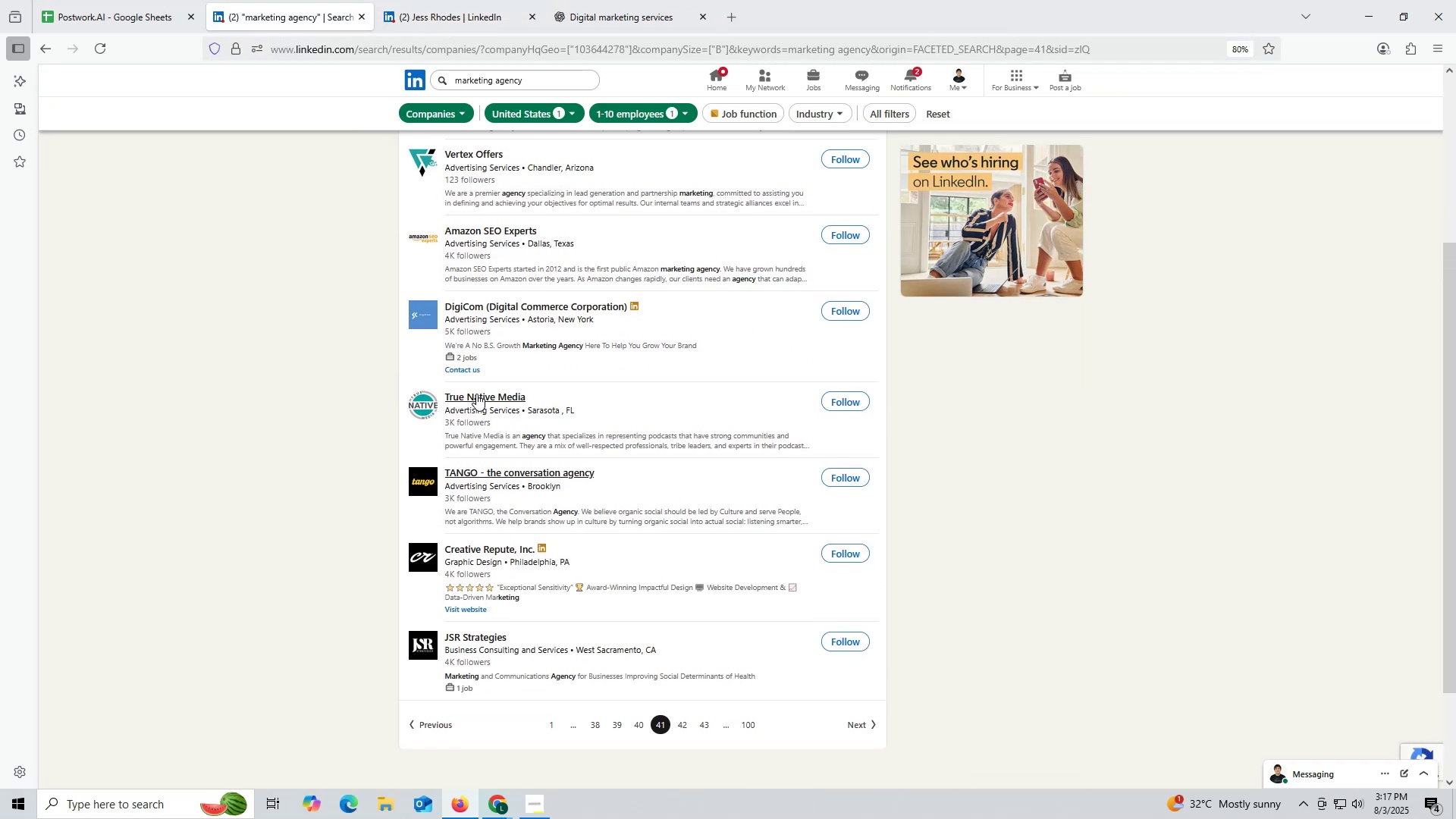 
right_click([475, 396])
 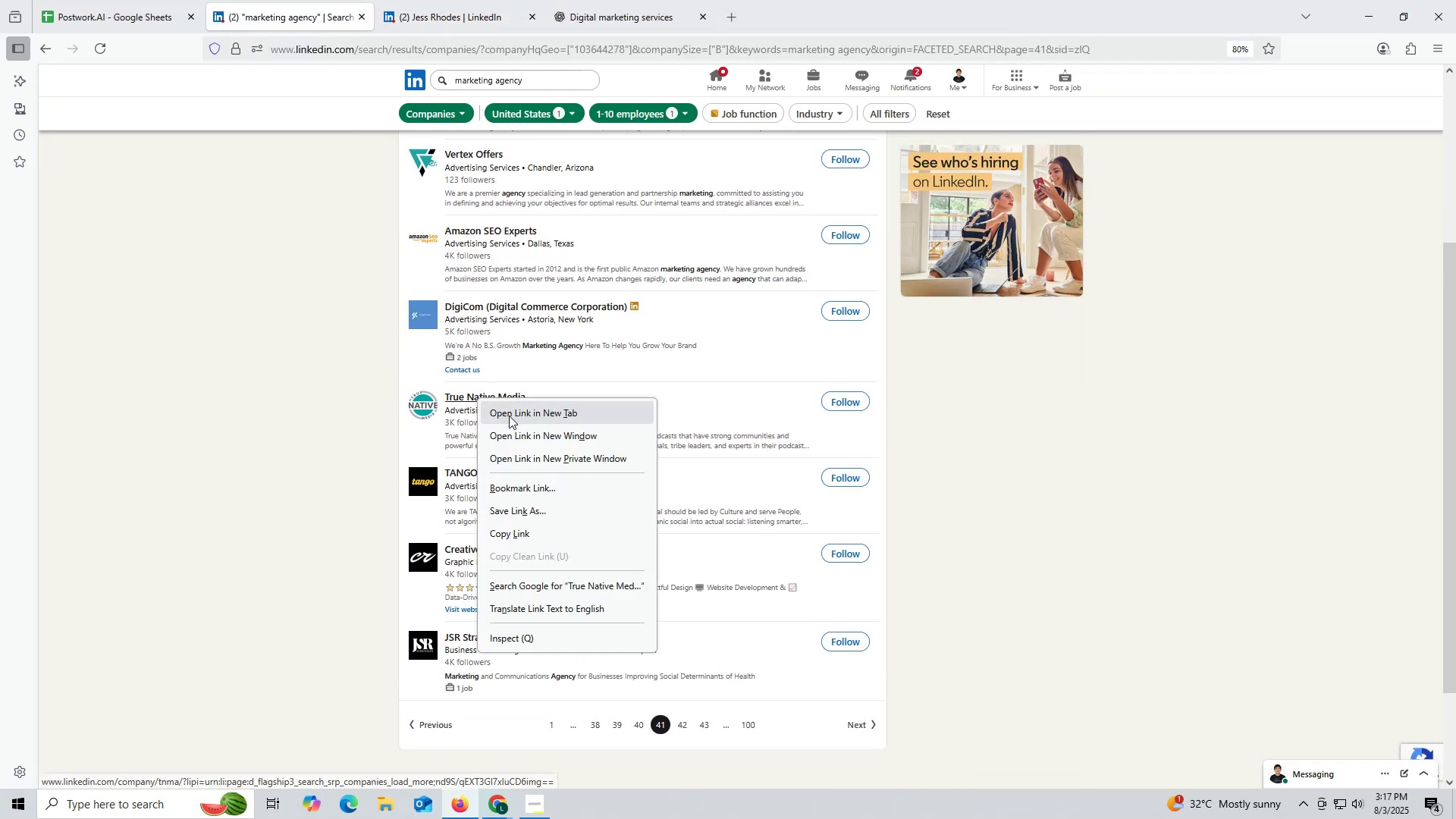 
left_click([509, 416])
 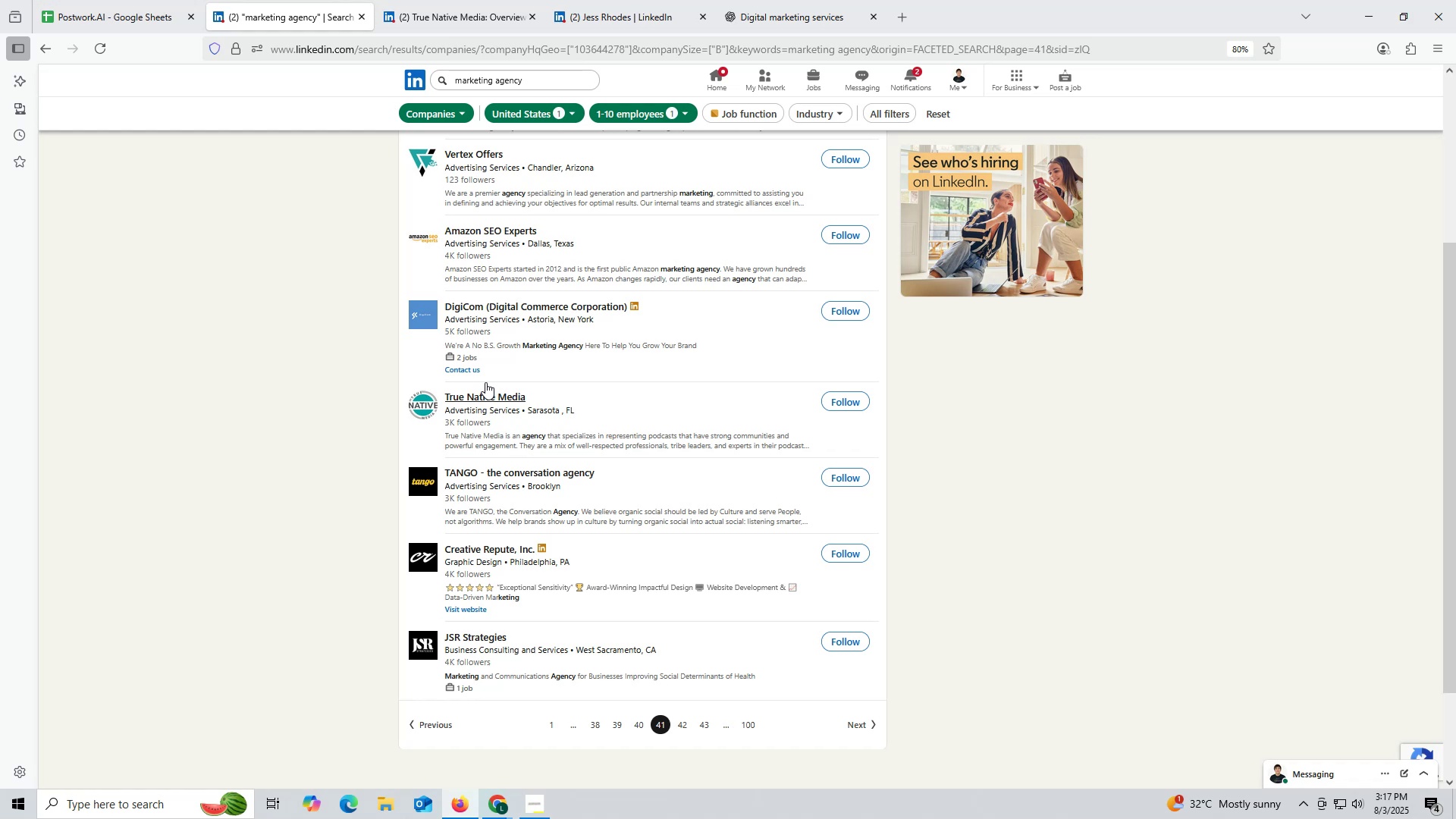 
wait(8.62)
 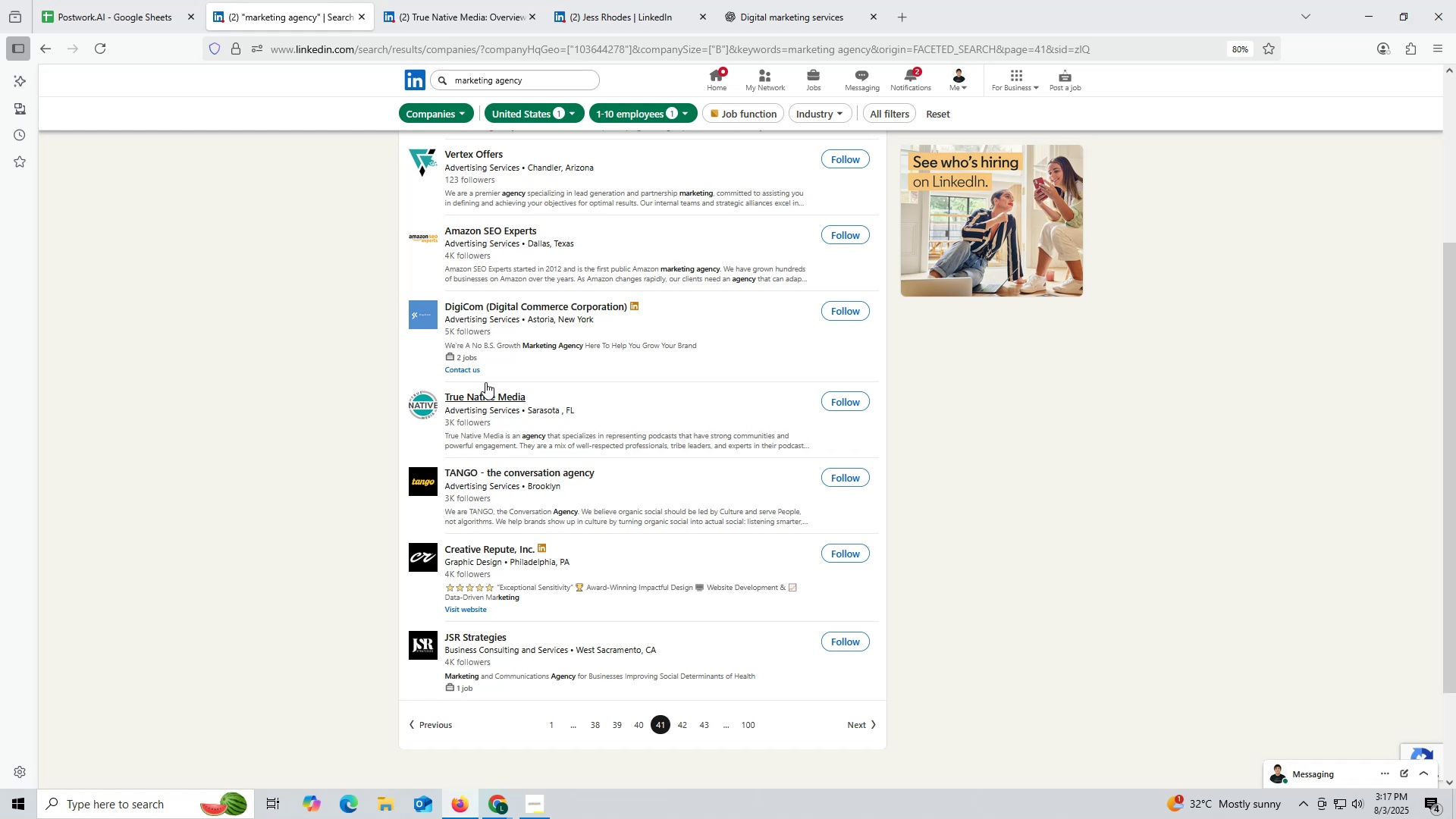 
mouse_move([496, 36])
 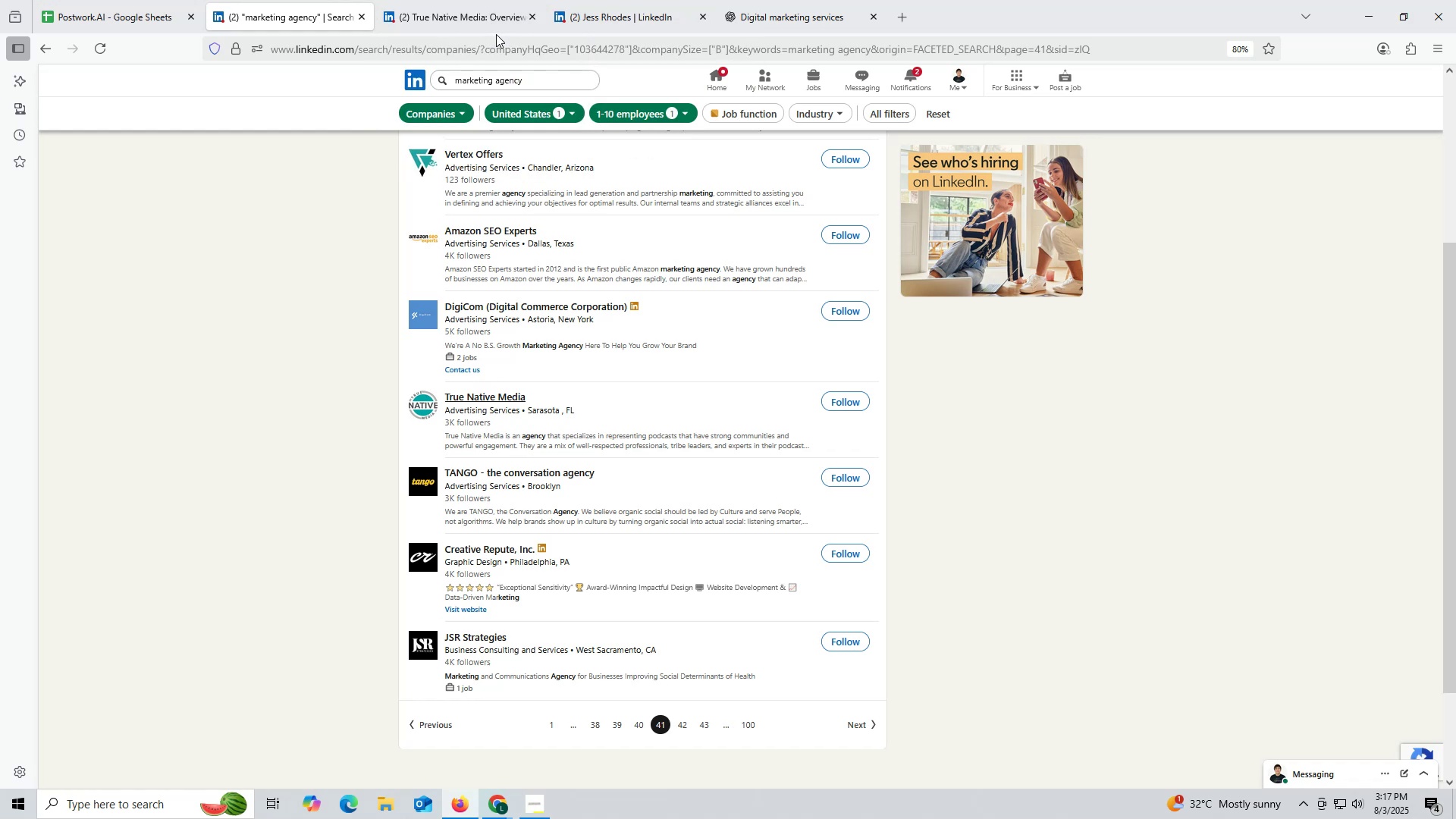 
left_click([472, 17])
 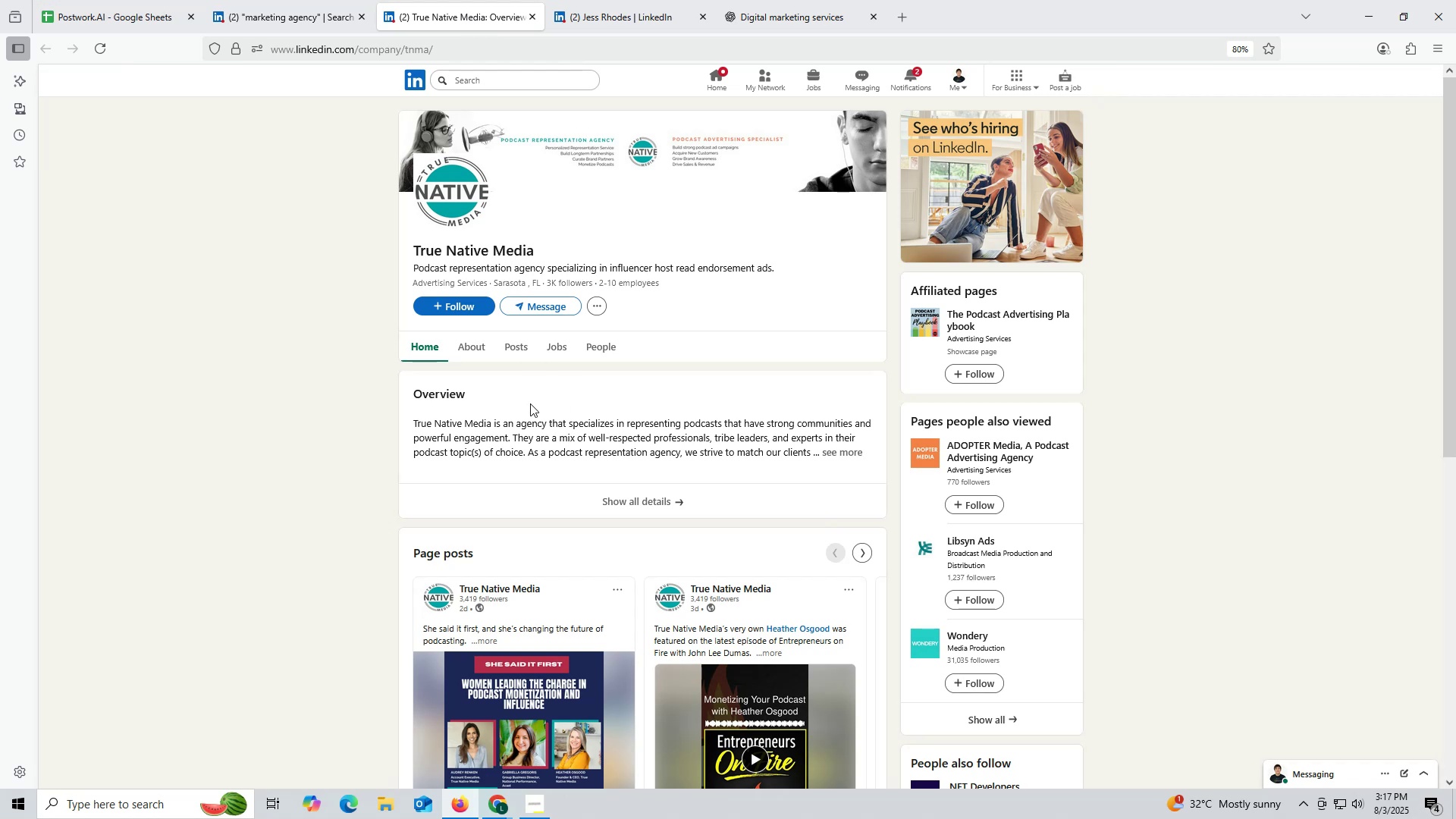 
left_click([511, 345])
 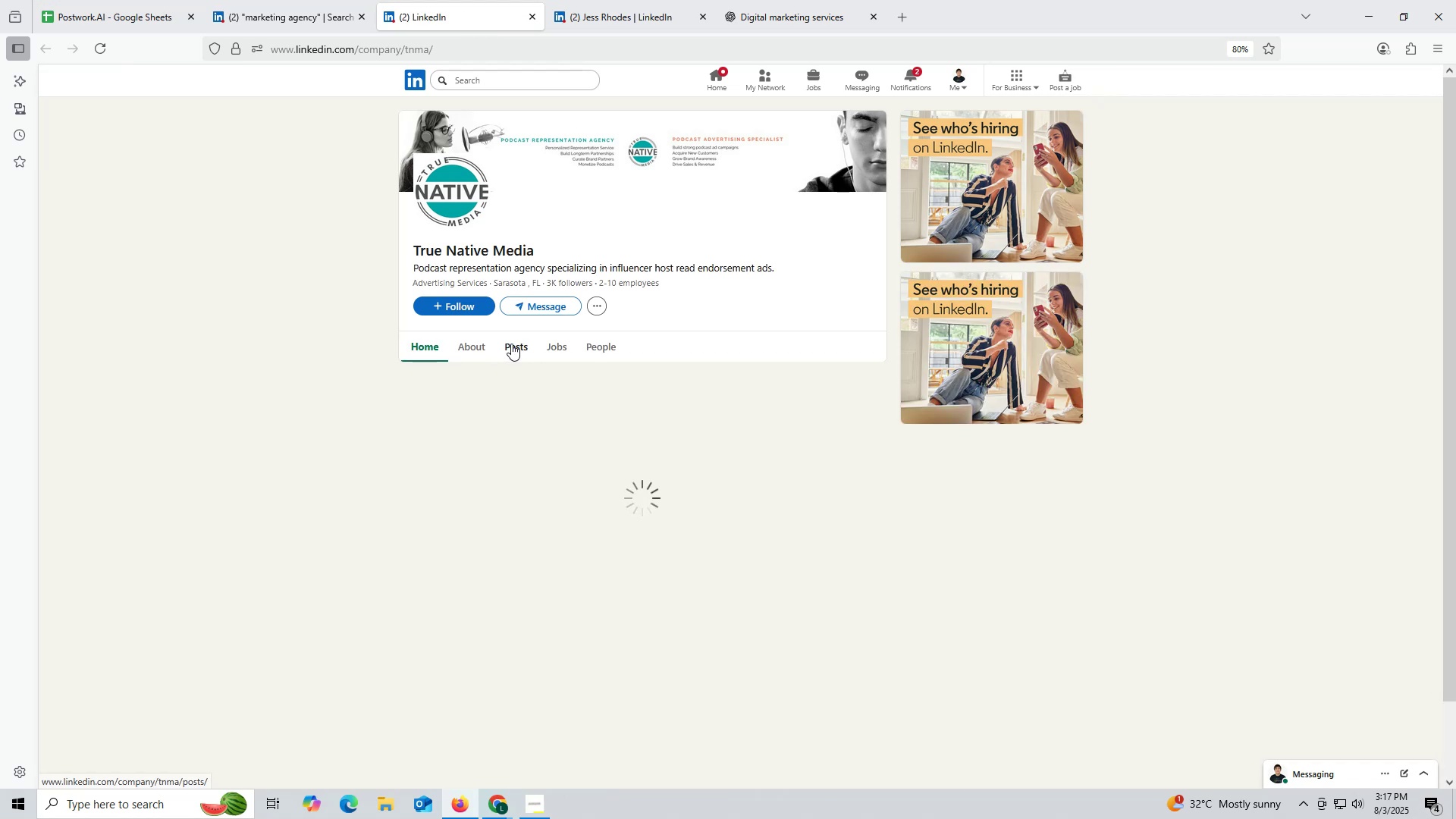 
mouse_move([498, 356])
 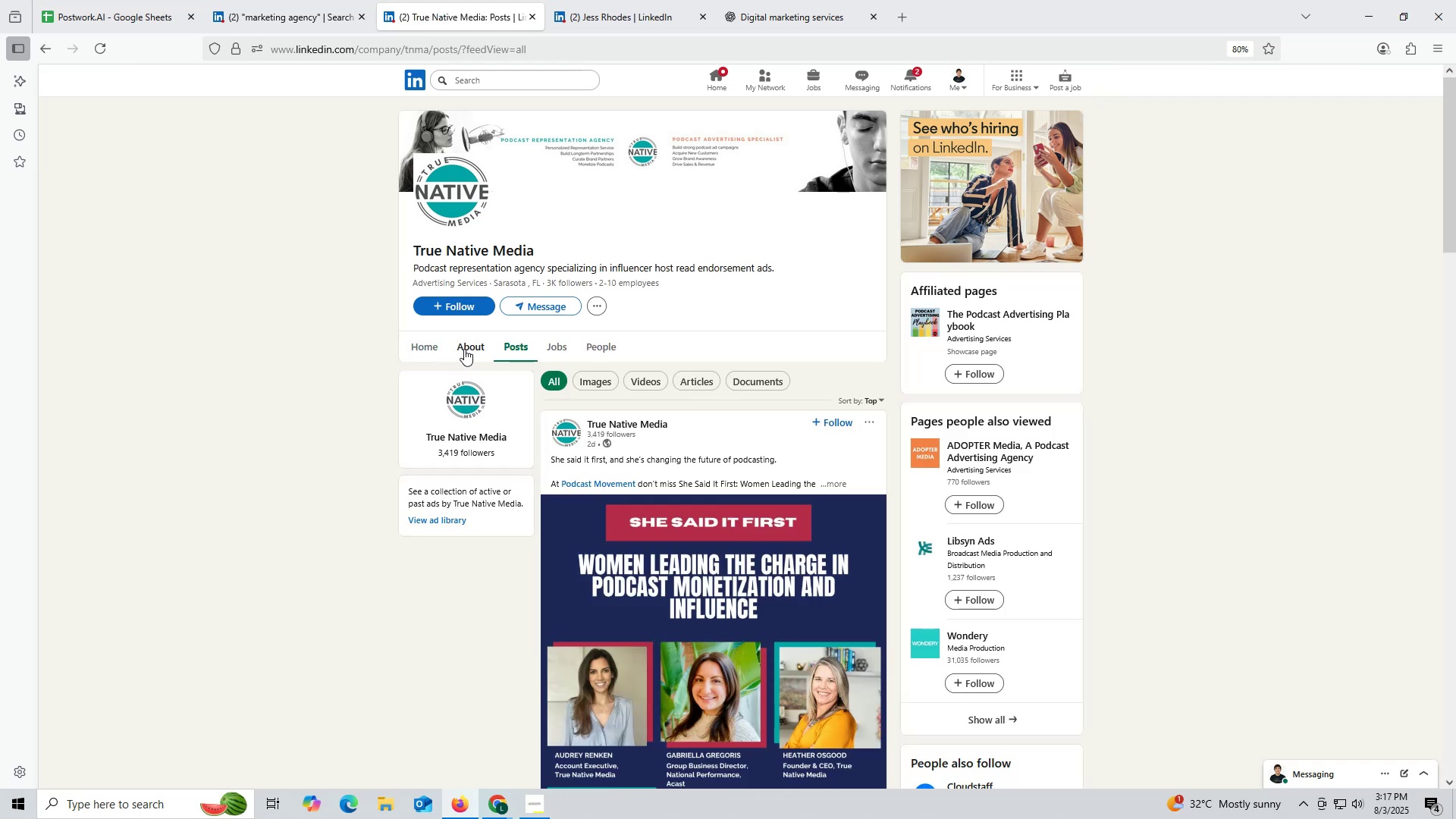 
left_click([464, 349])
 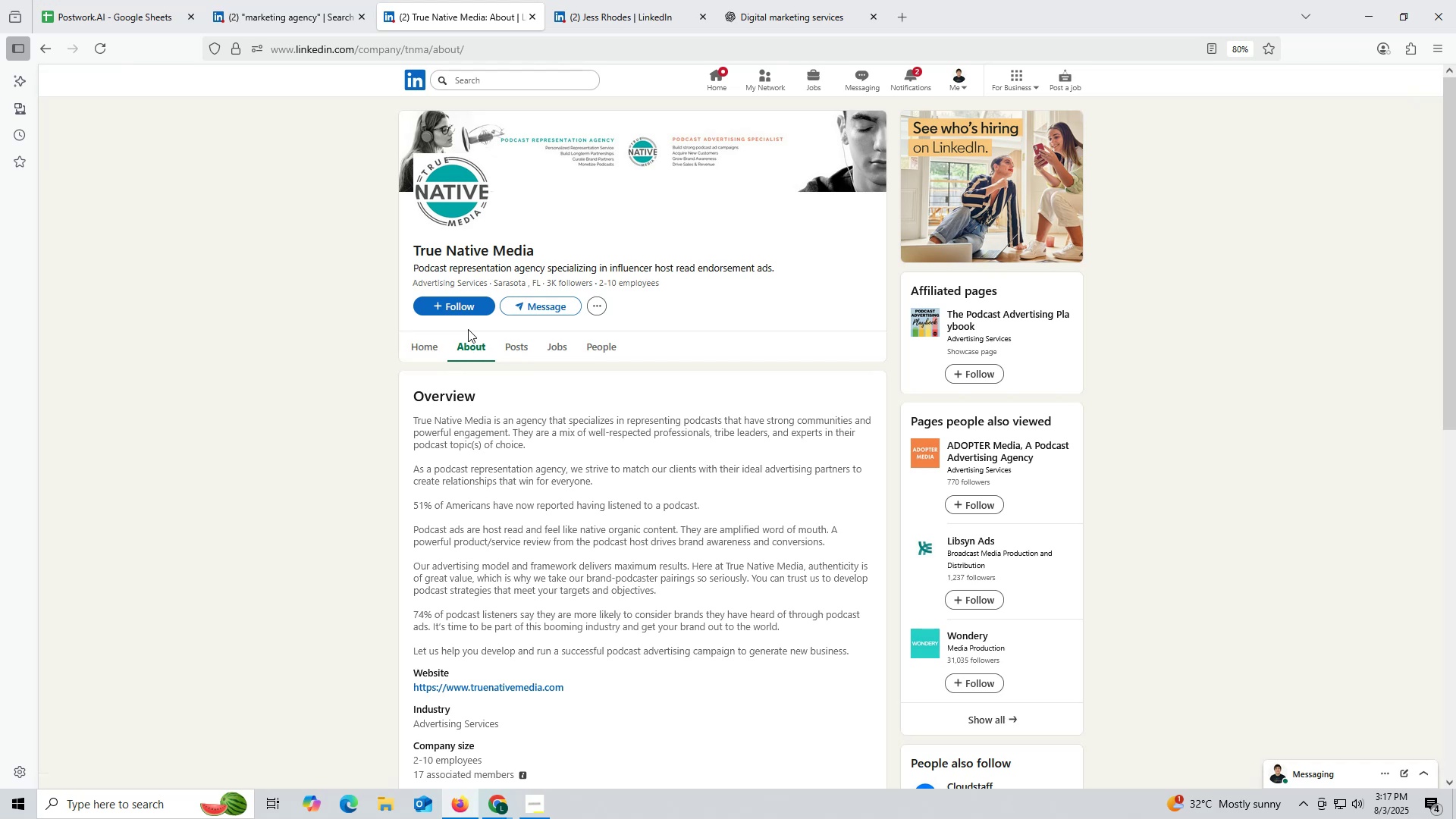 
wait(10.92)
 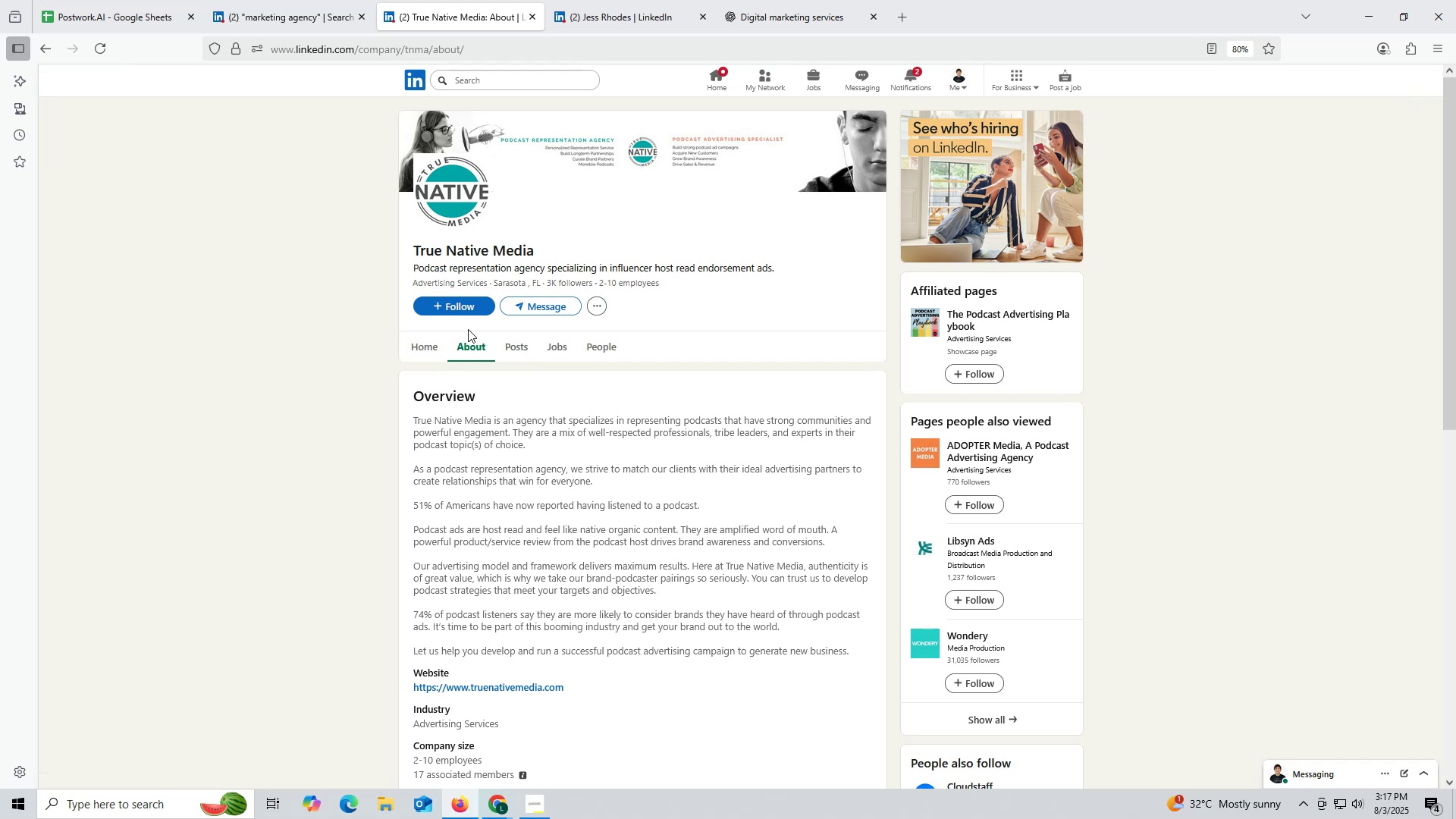 
scroll: coordinate [444, 554], scroll_direction: down, amount: 2.0
 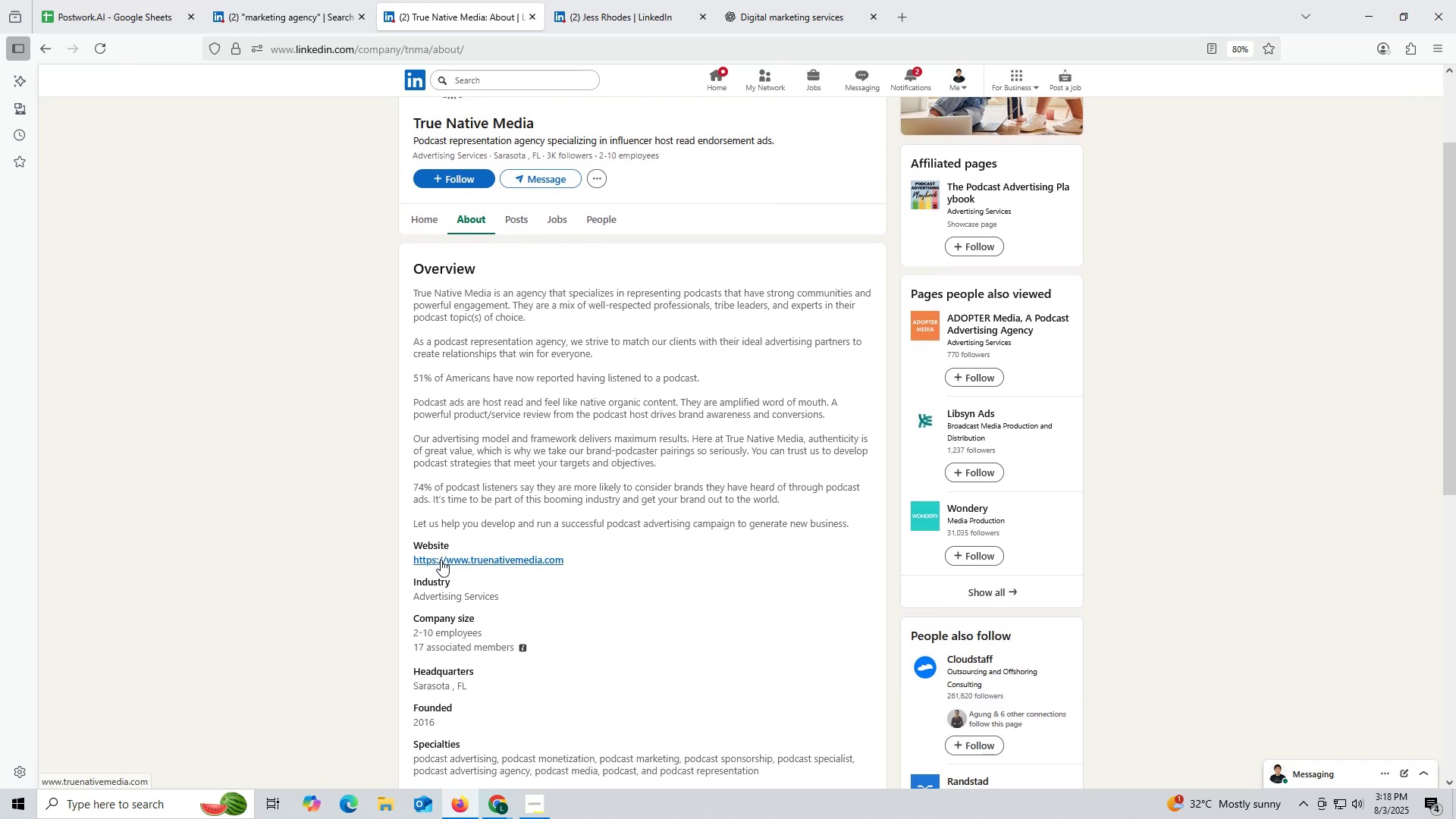 
right_click([441, 560])
 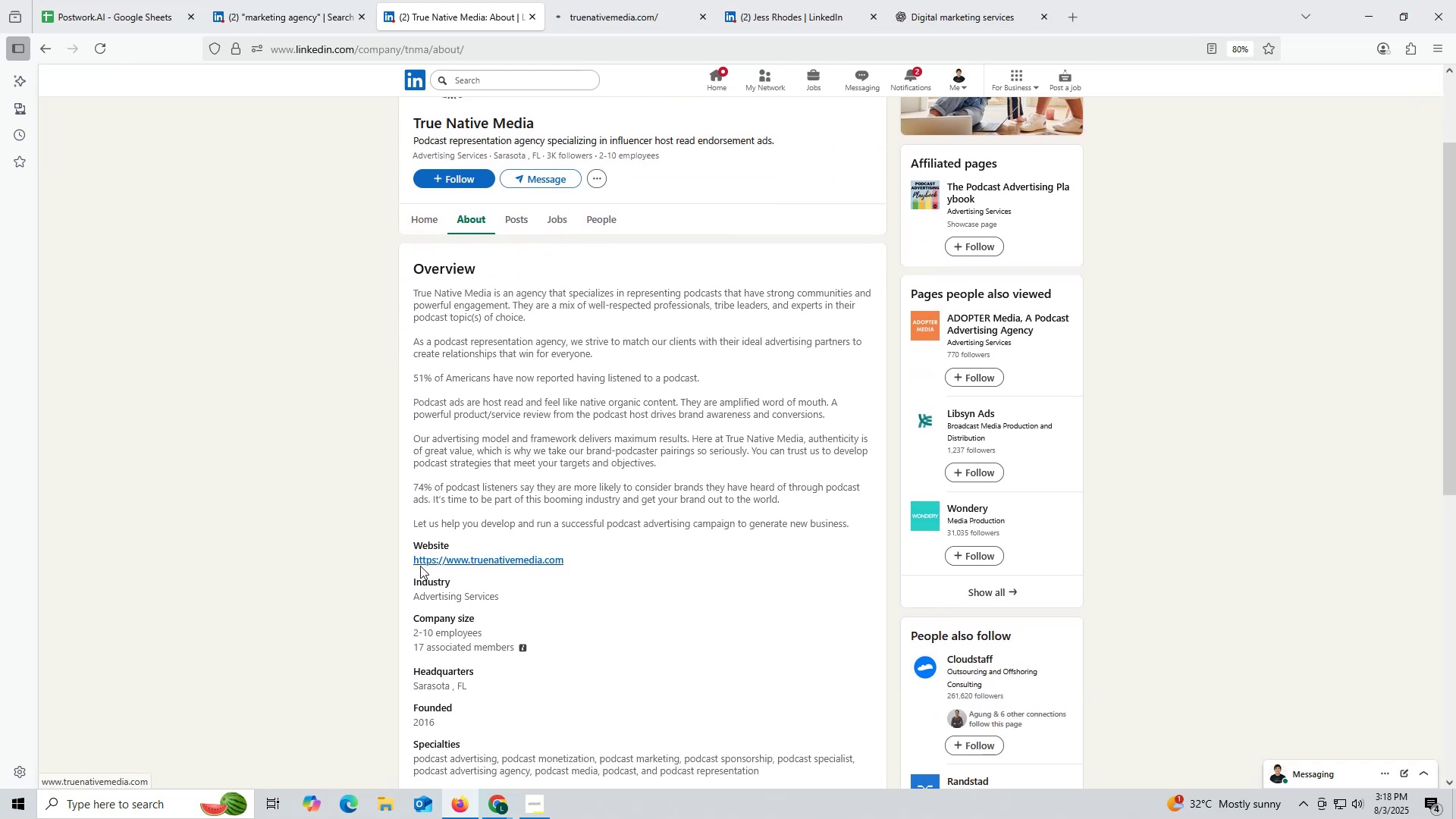 
left_click_drag(start_coordinate=[406, 563], to_coordinate=[592, 562])
 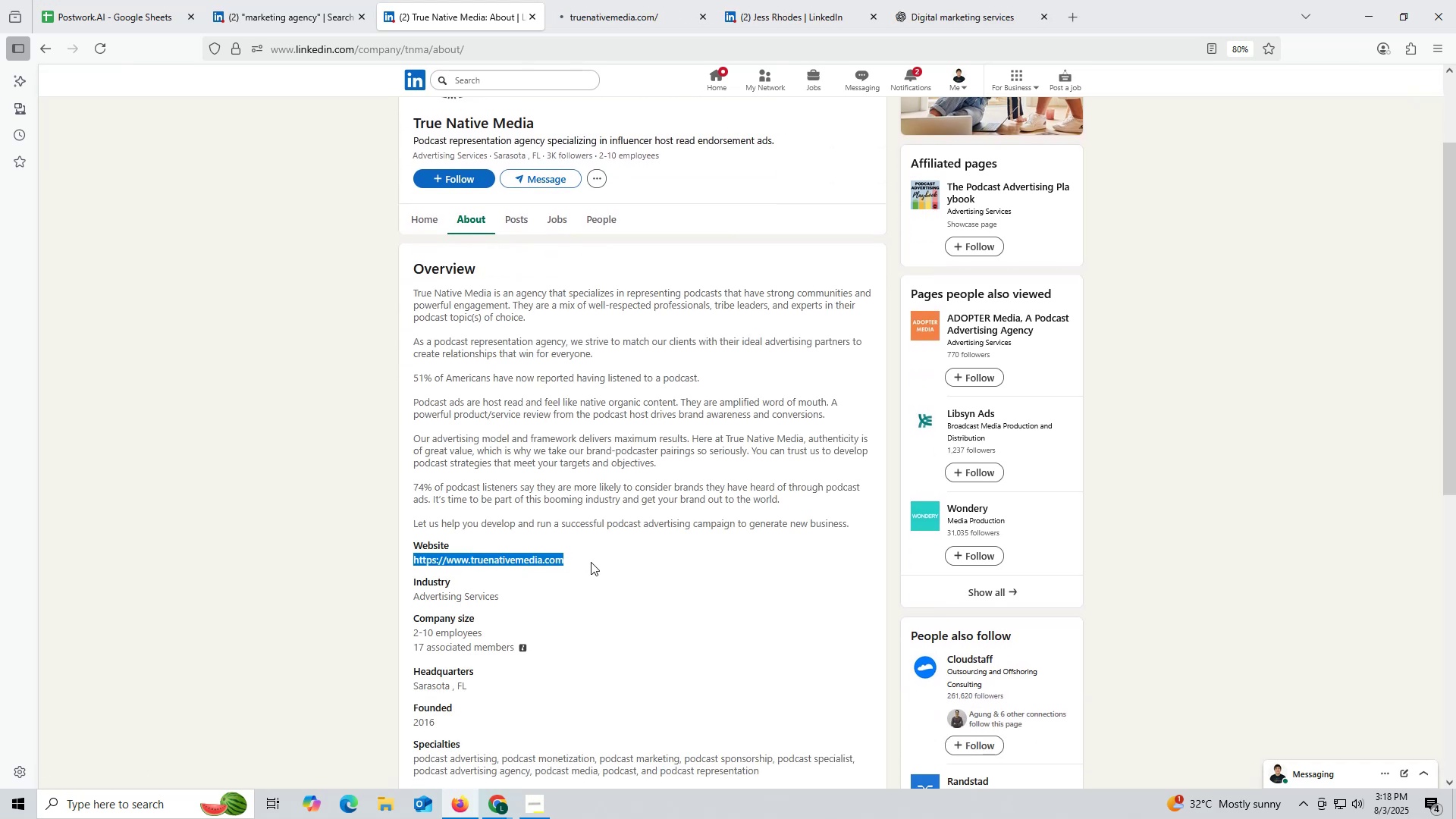 
key(Control+ControlLeft)
 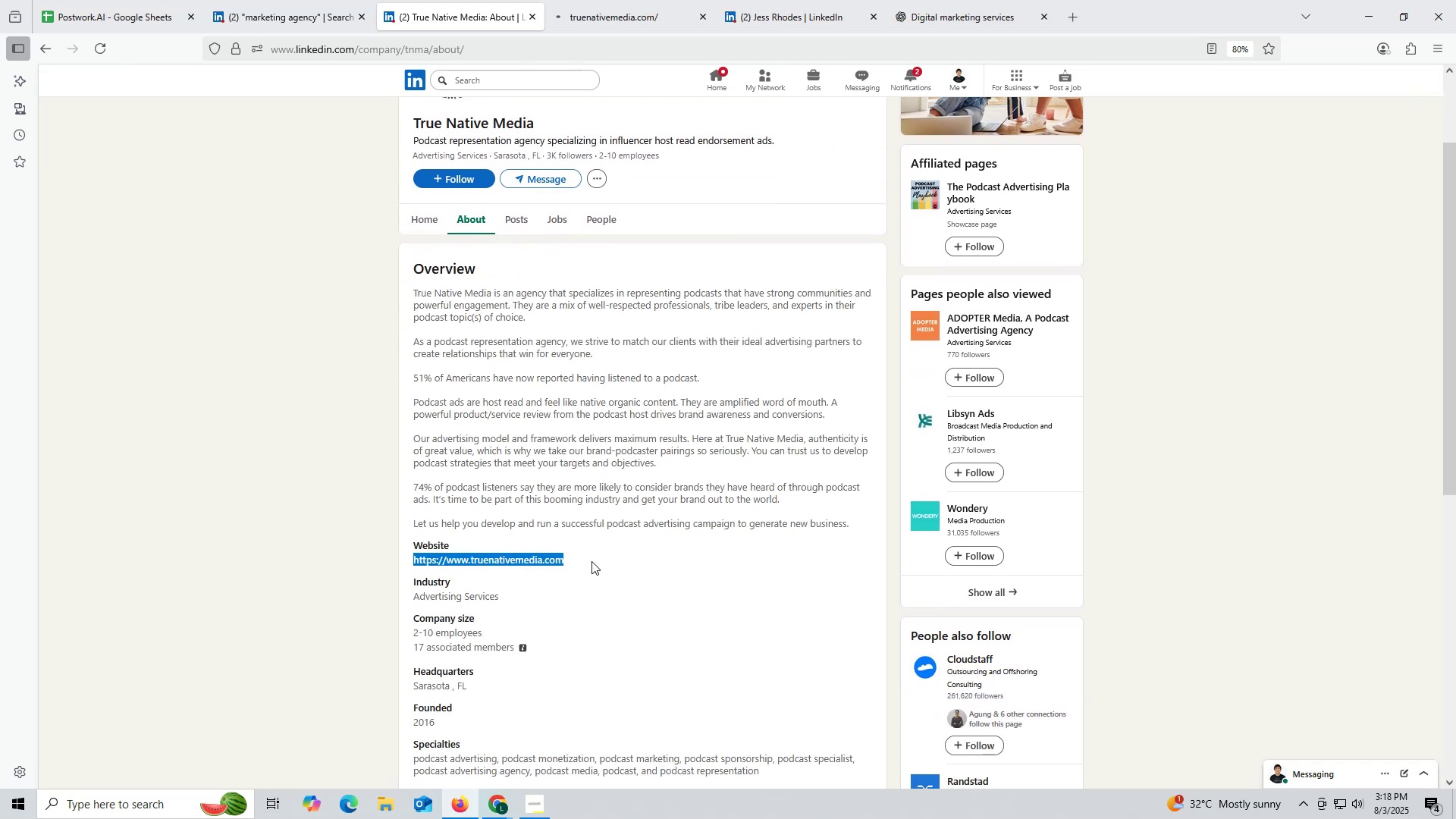 
key(Control+C)
 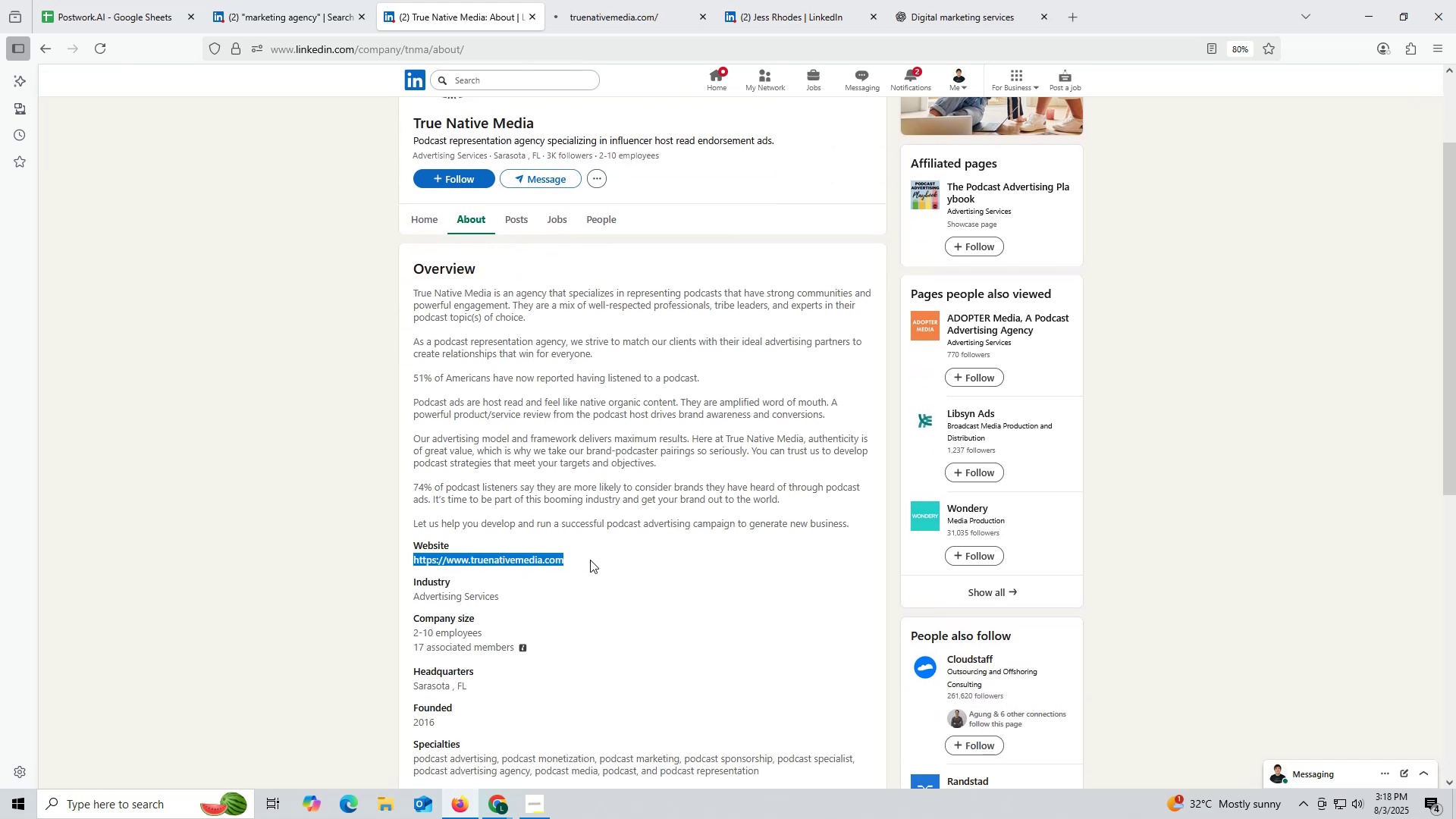 
key(Control+ControlLeft)
 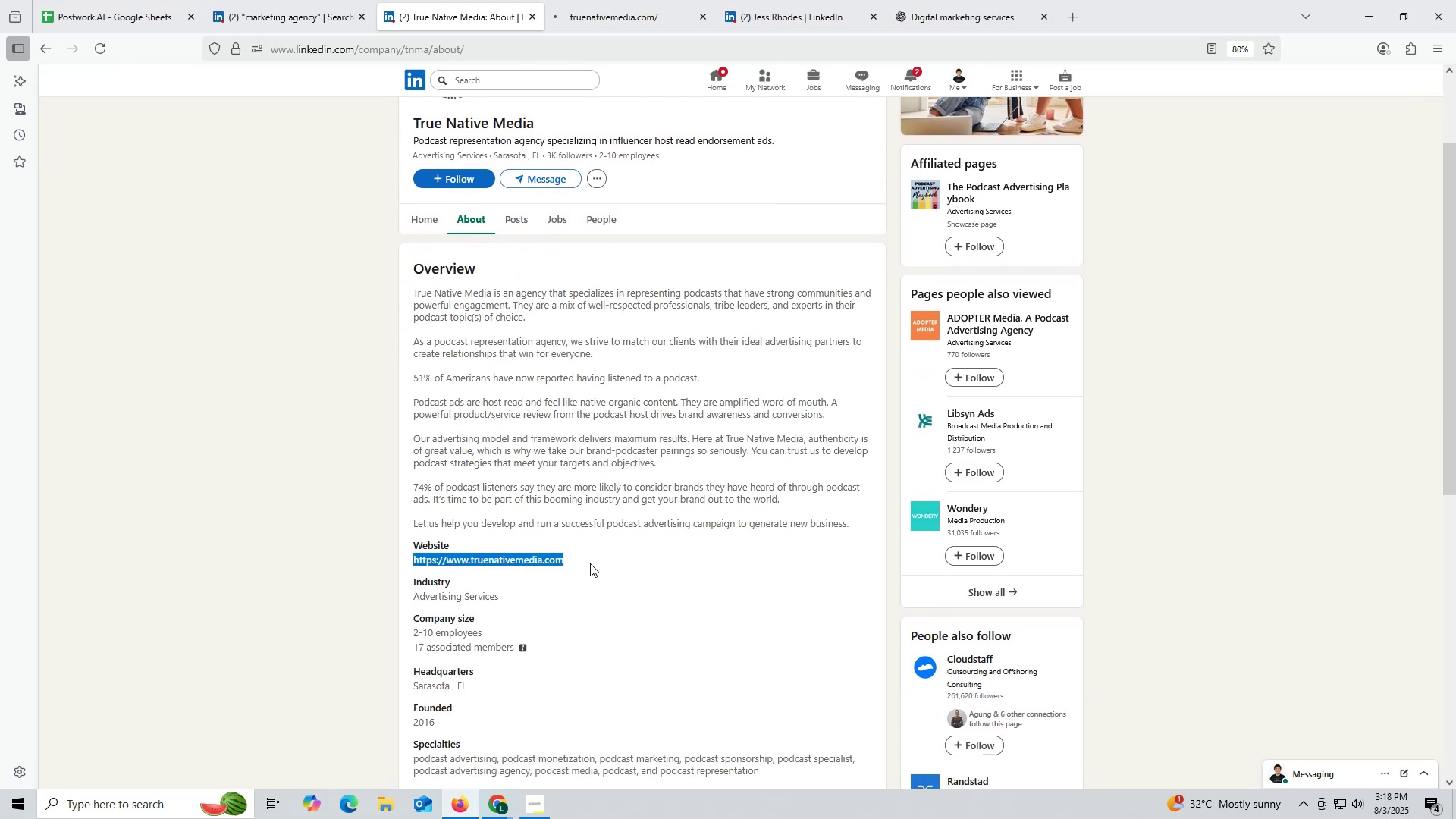 
key(Control+C)
 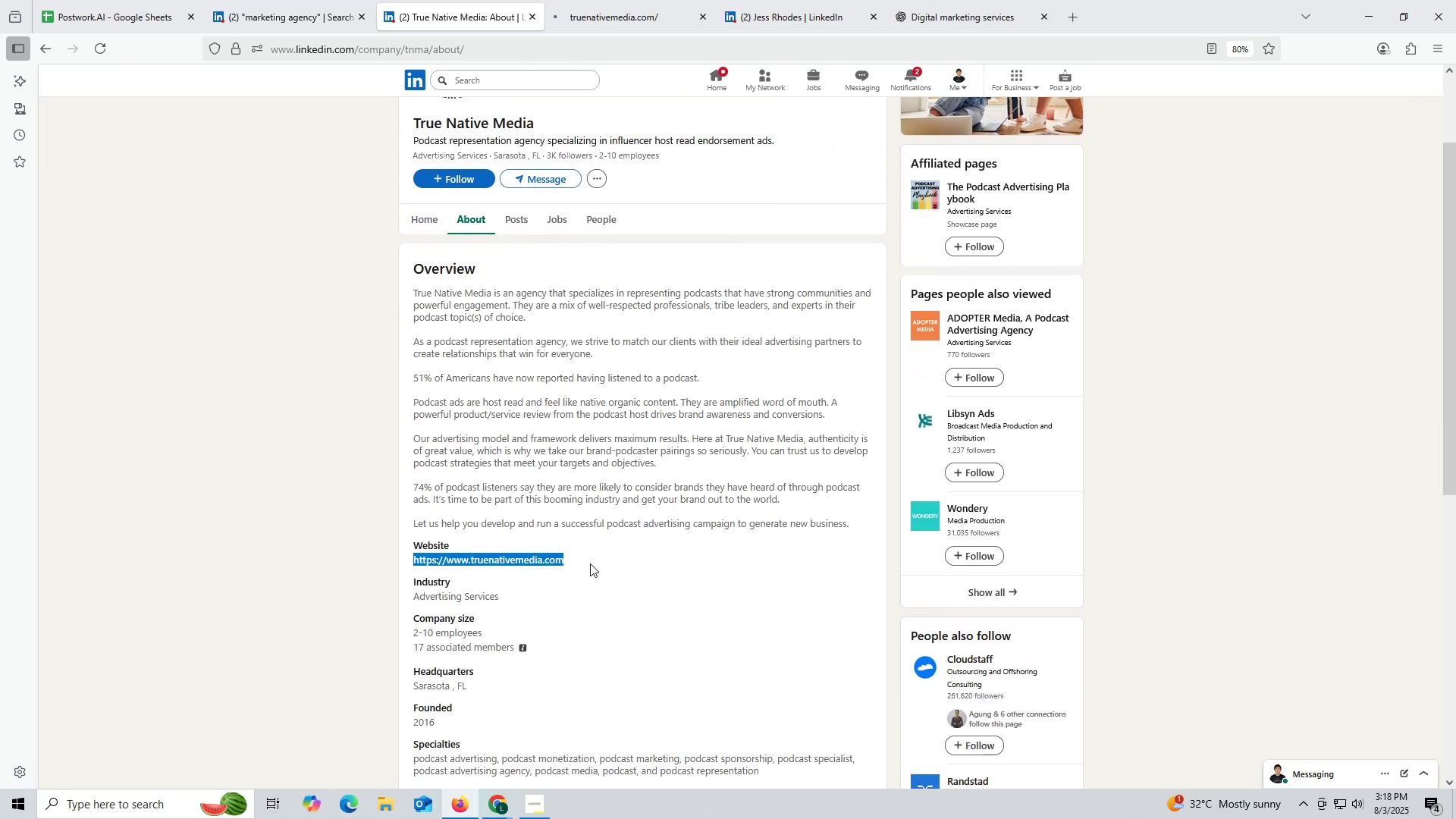 
key(Control+ControlLeft)
 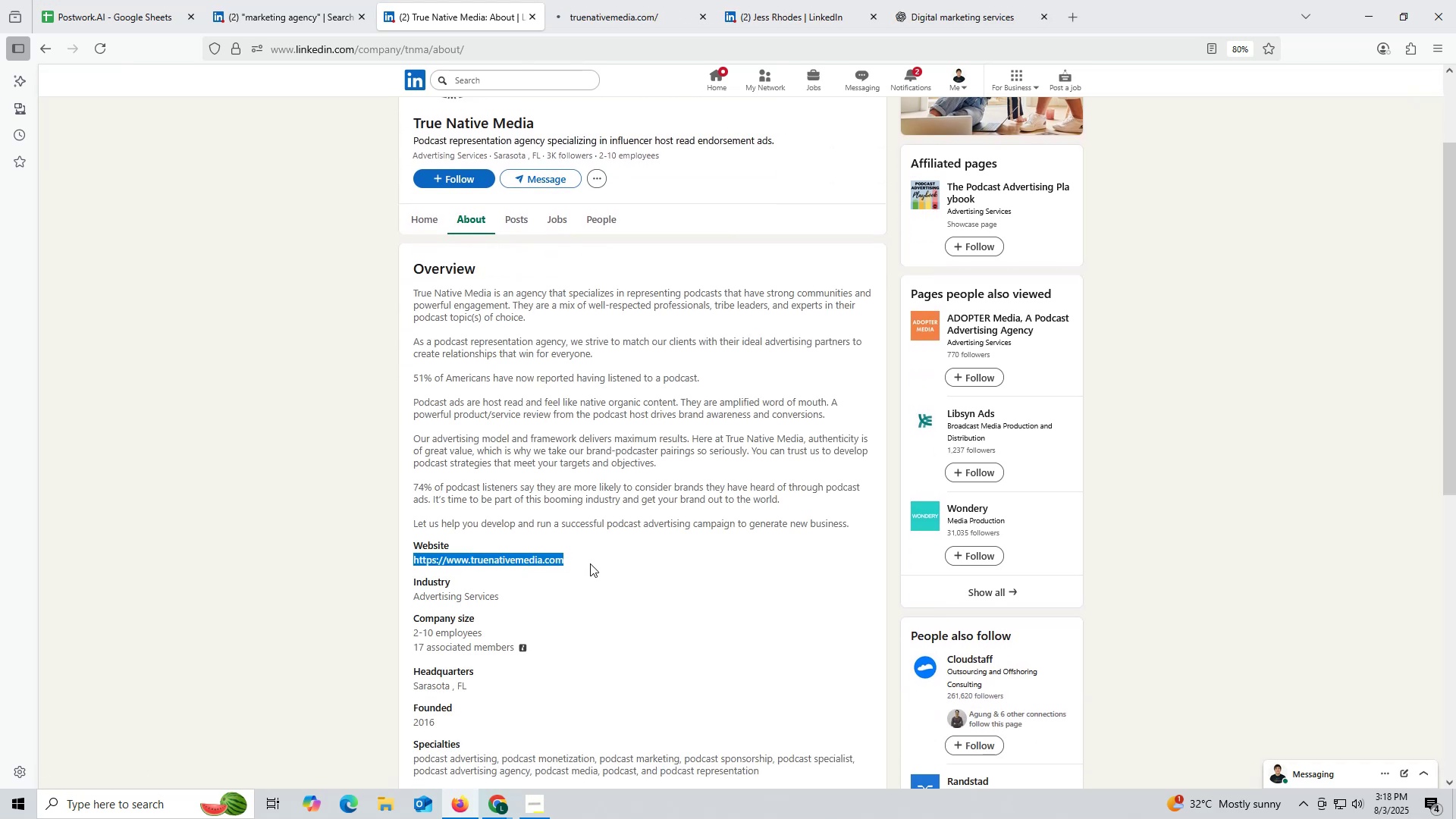 
key(Control+C)
 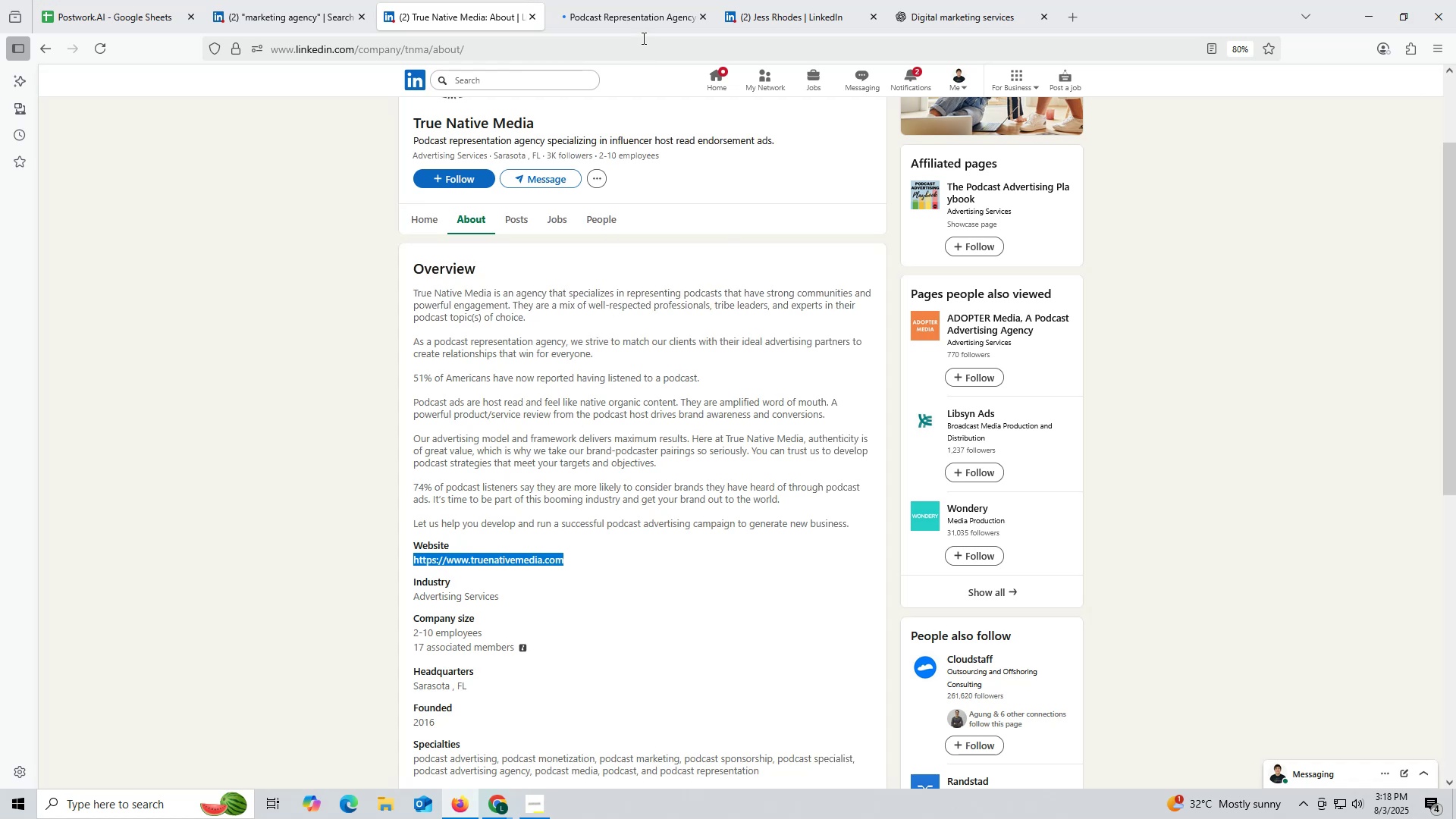 
left_click([631, 2])
 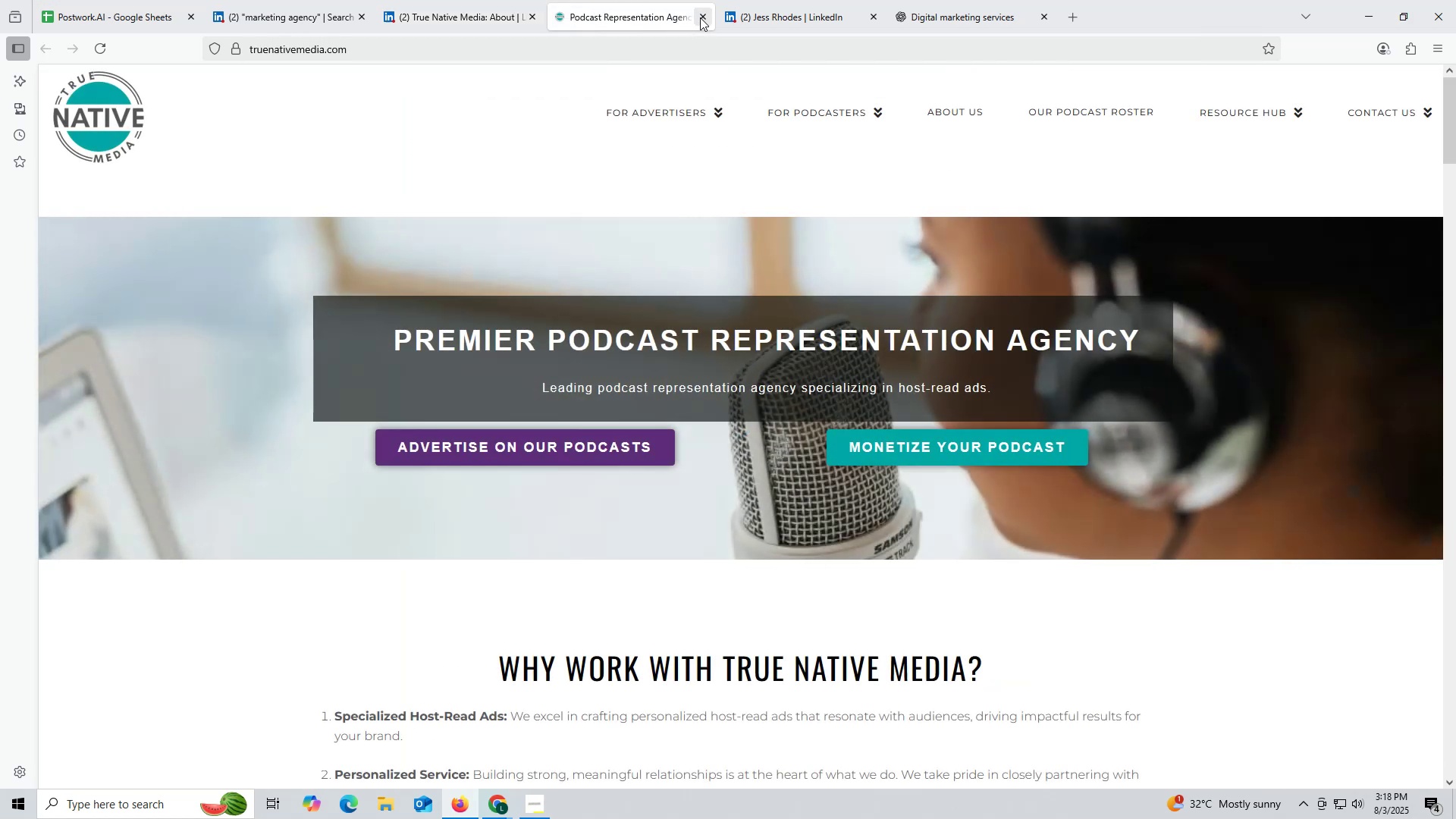 
left_click([736, 23])
 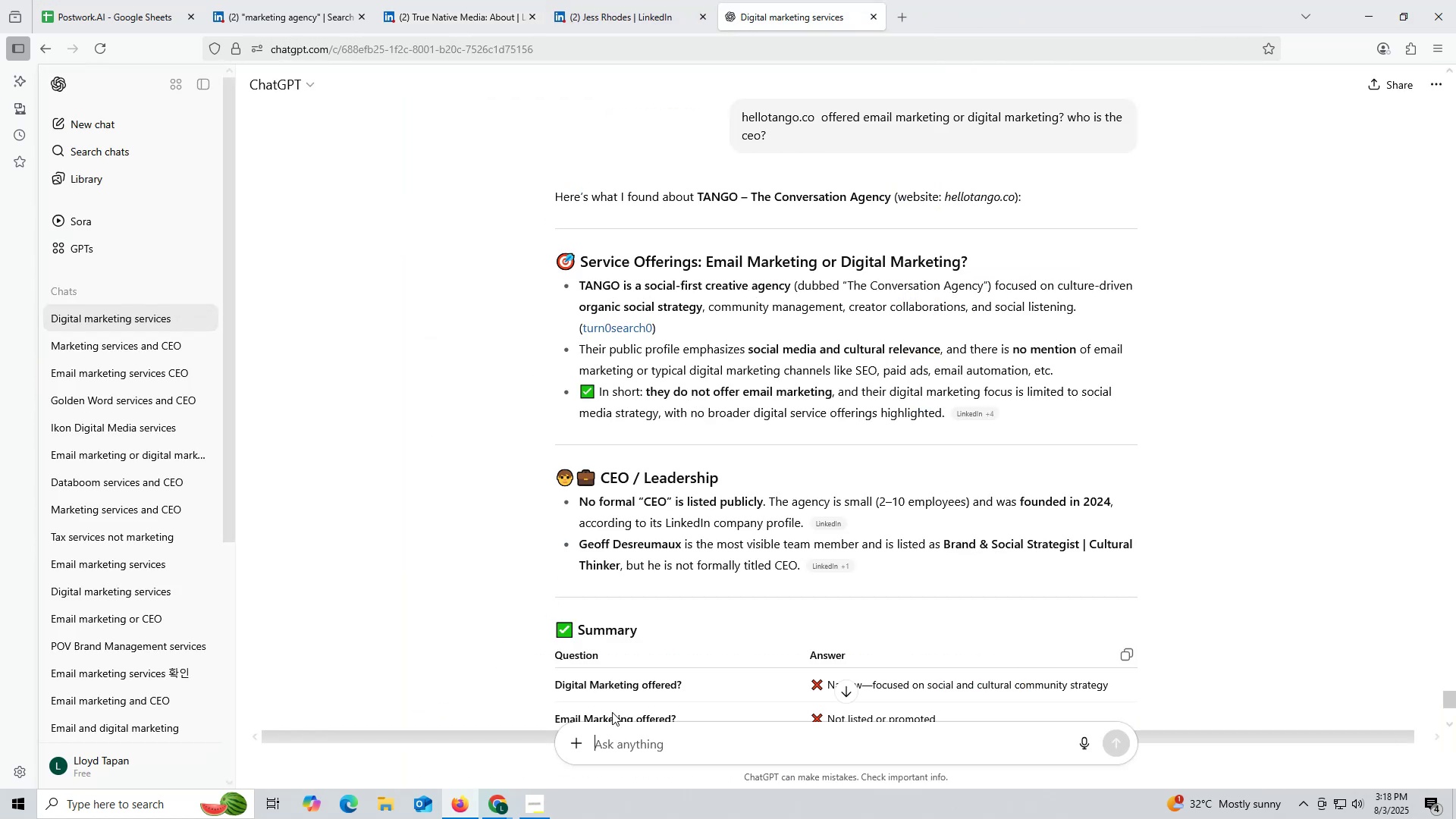 
key(Control+ControlLeft)
 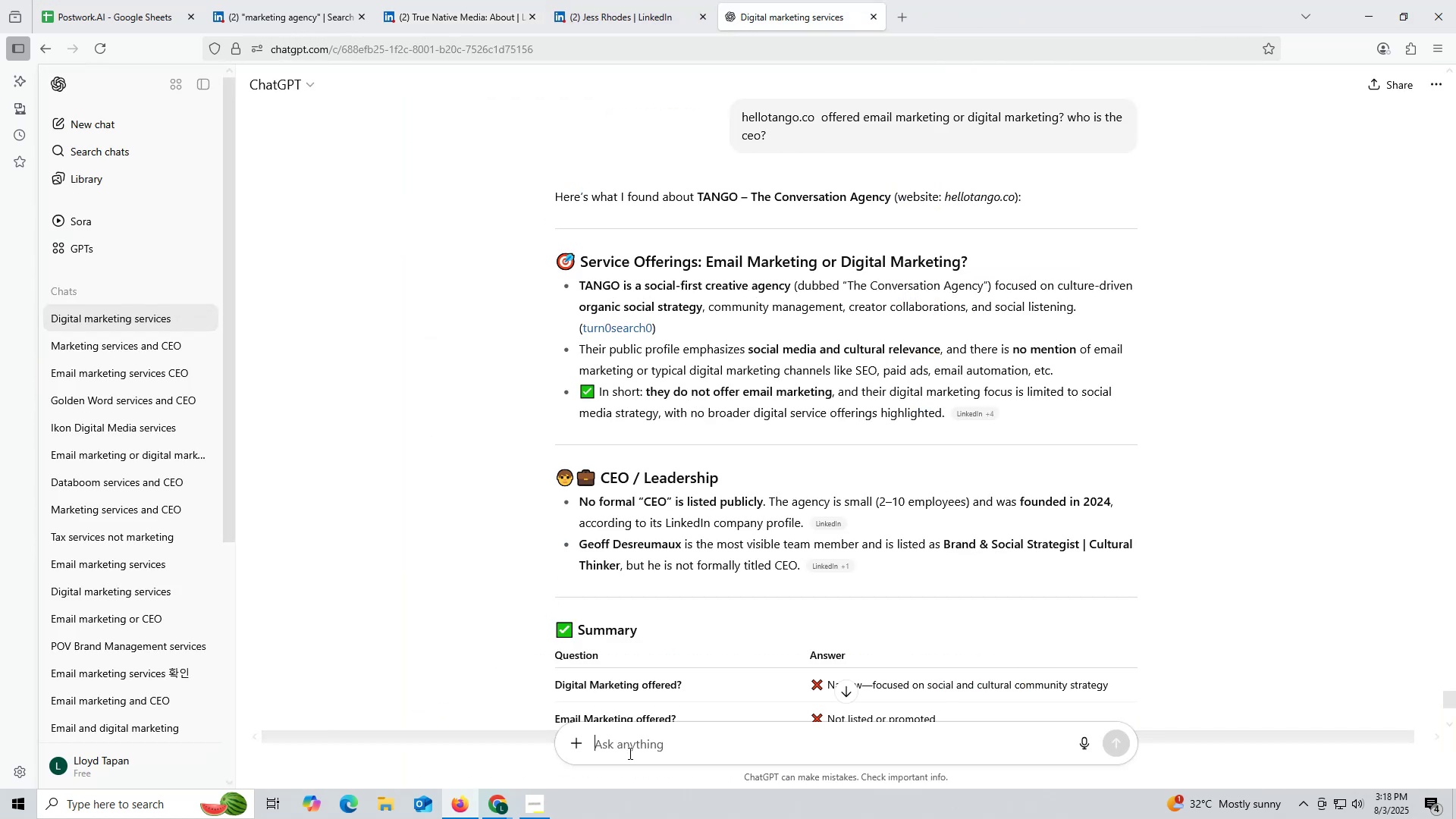 
key(Control+V)
 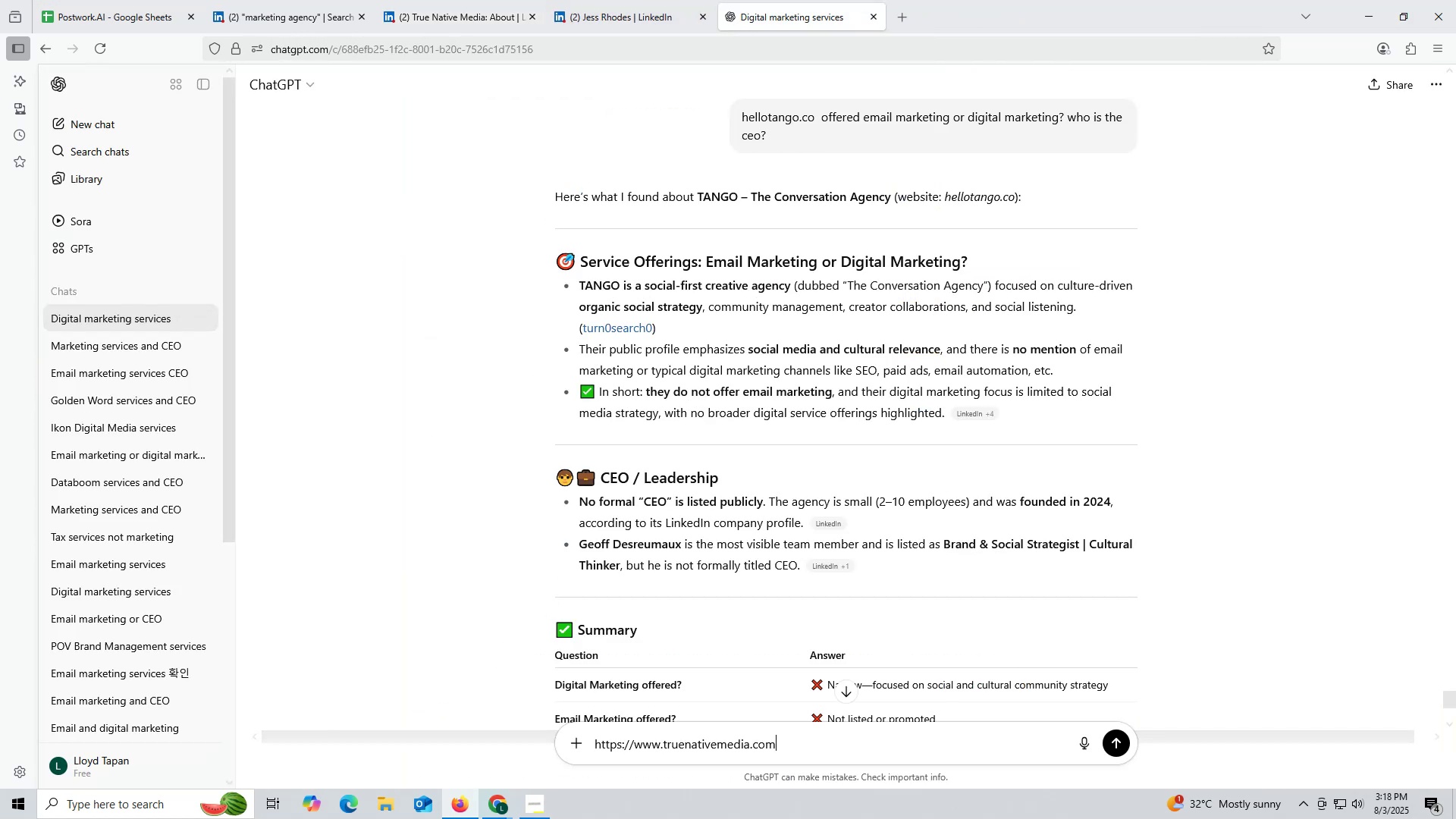 
key(Space)
 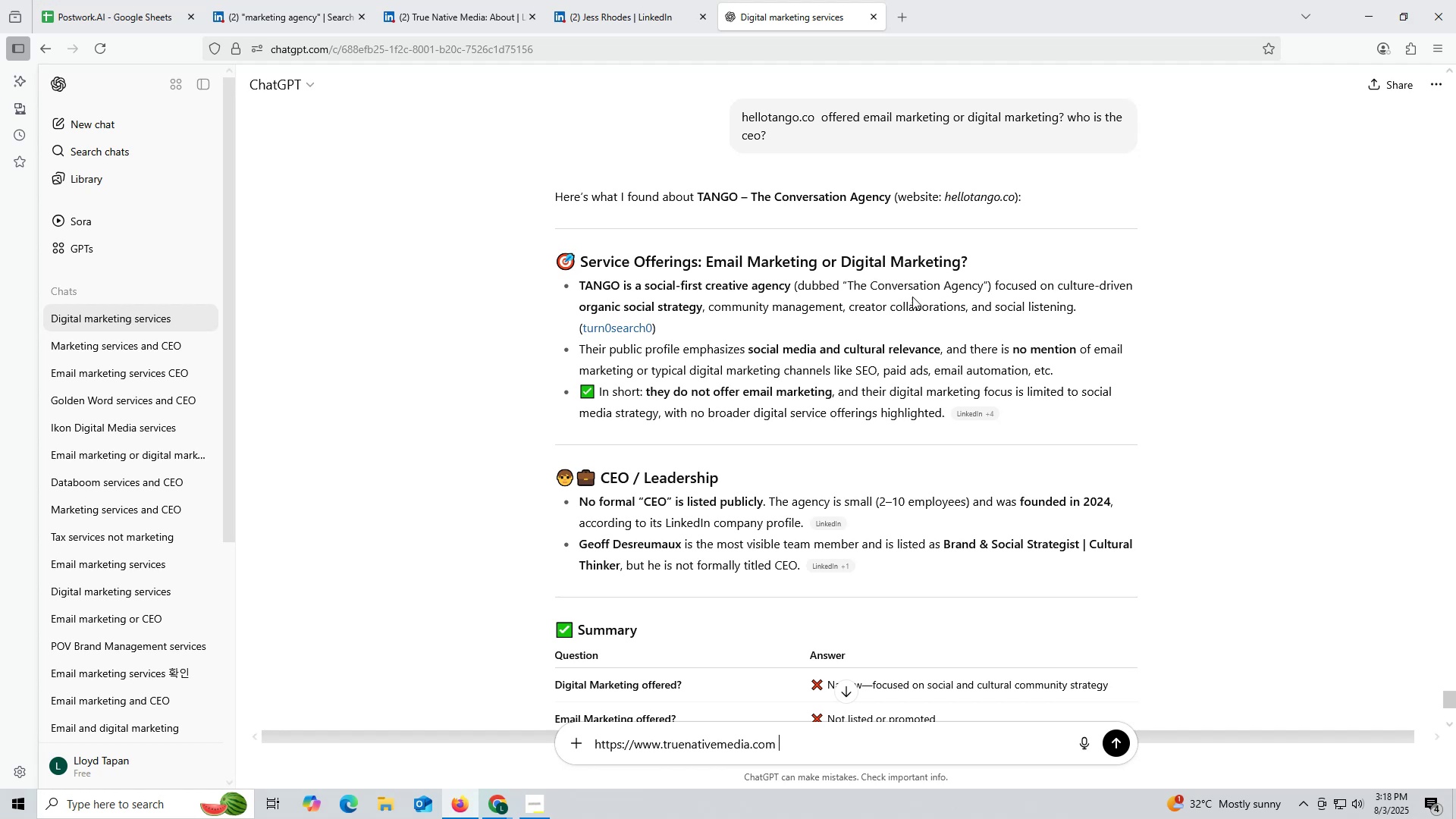 
wait(6.44)
 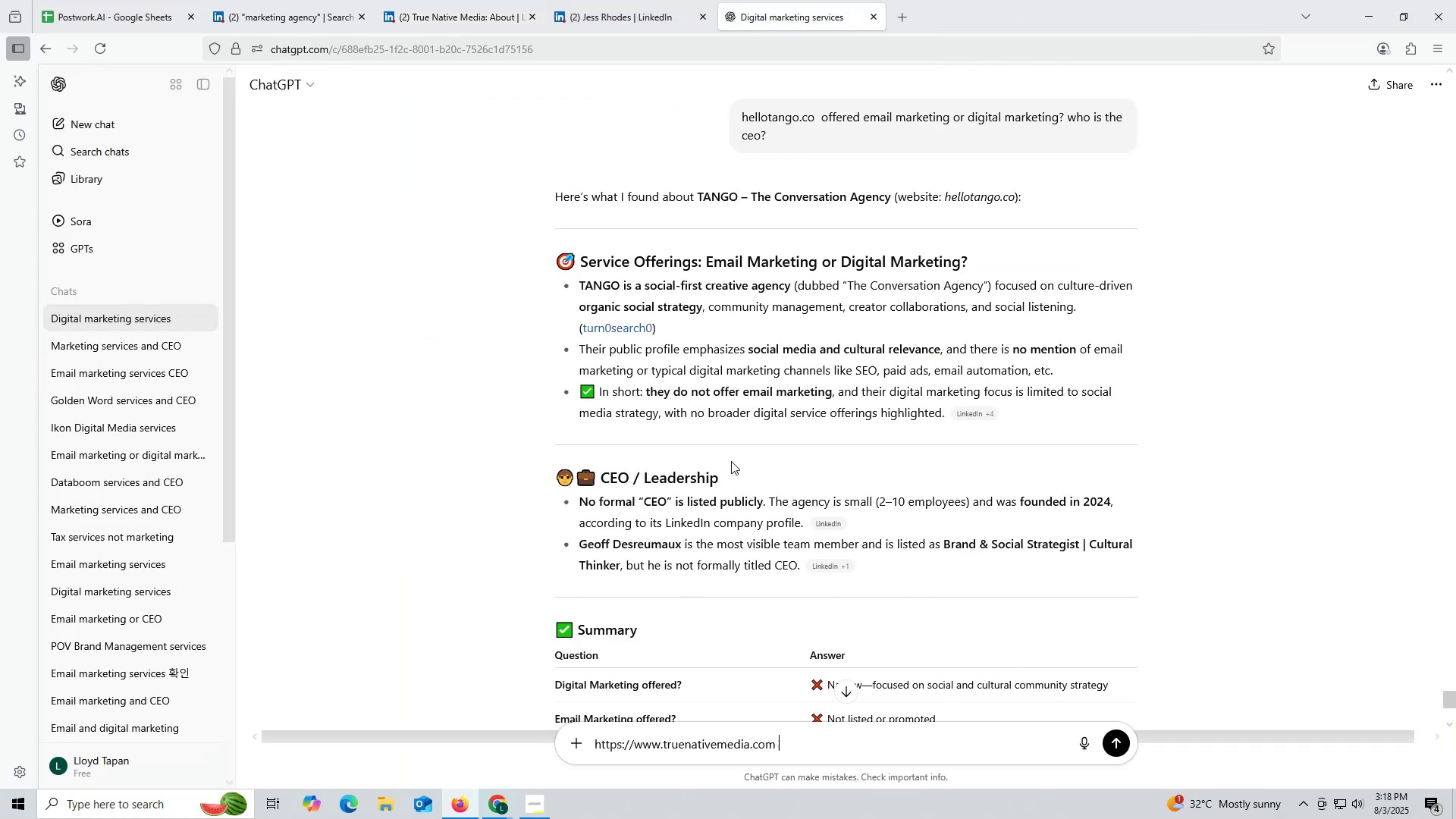 
left_click_drag(start_coordinate=[821, 121], to_coordinate=[848, 135])
 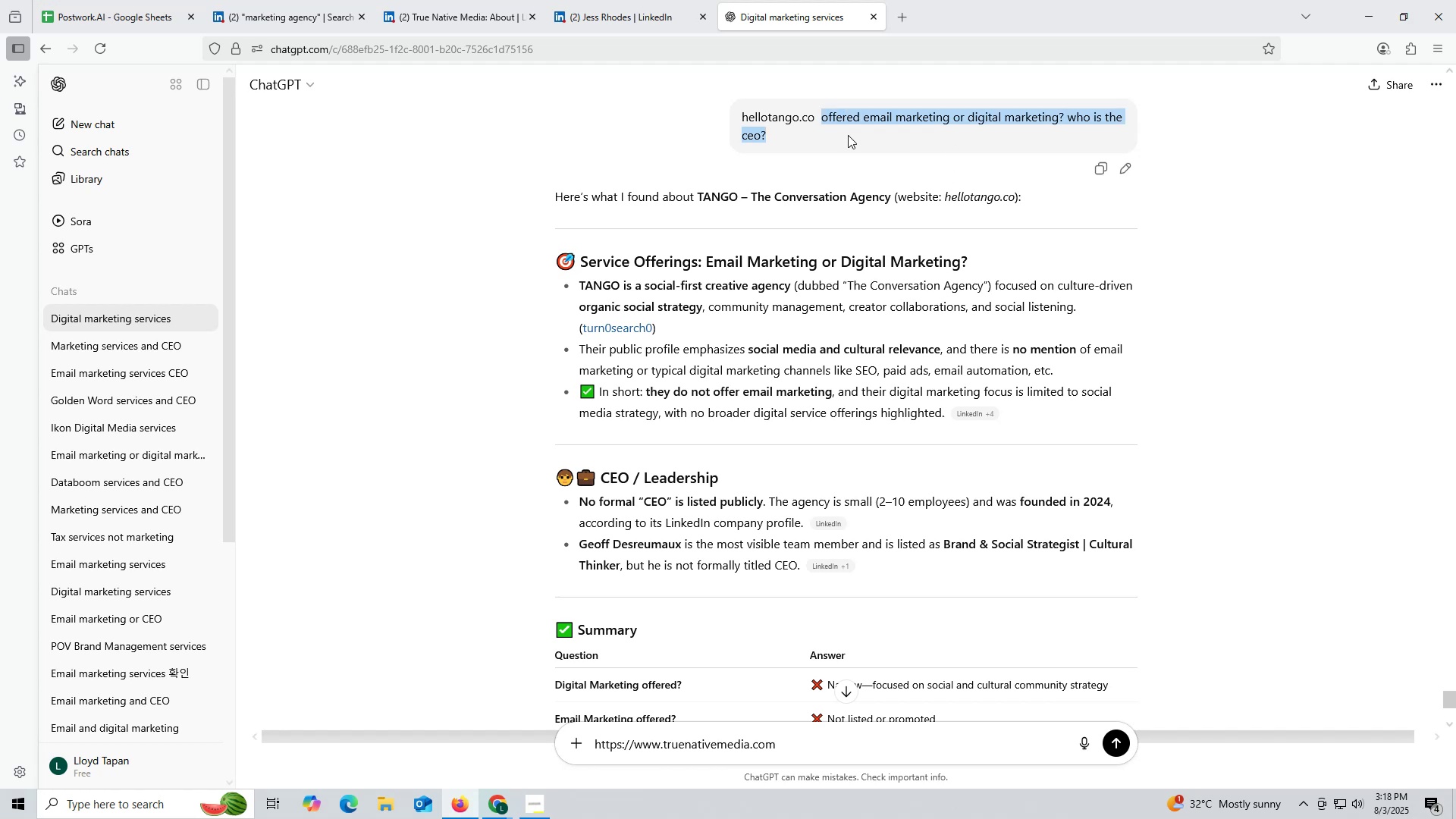 
key(Control+ControlLeft)
 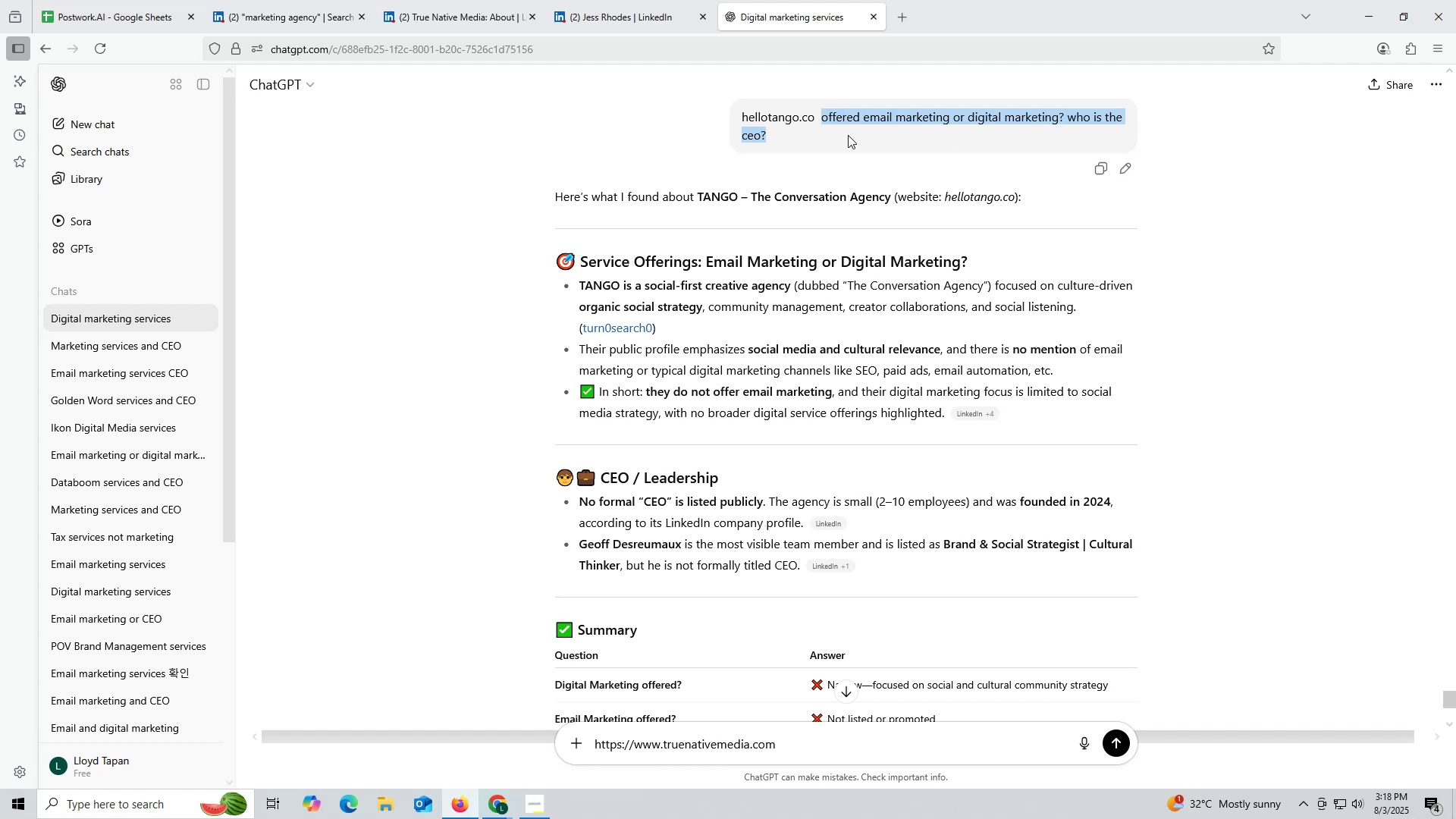 
key(Control+C)
 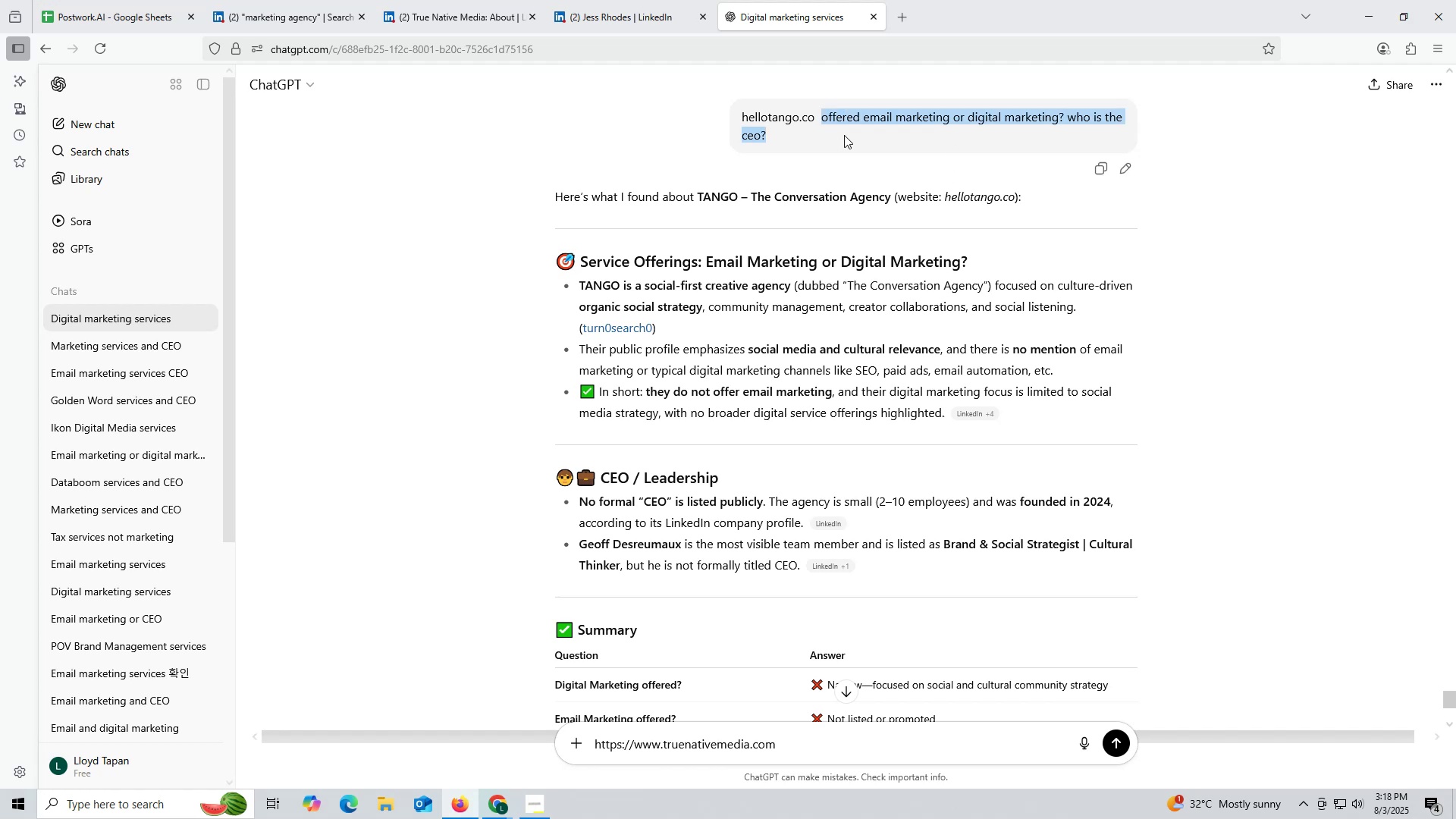 
key(Control+ControlLeft)
 